 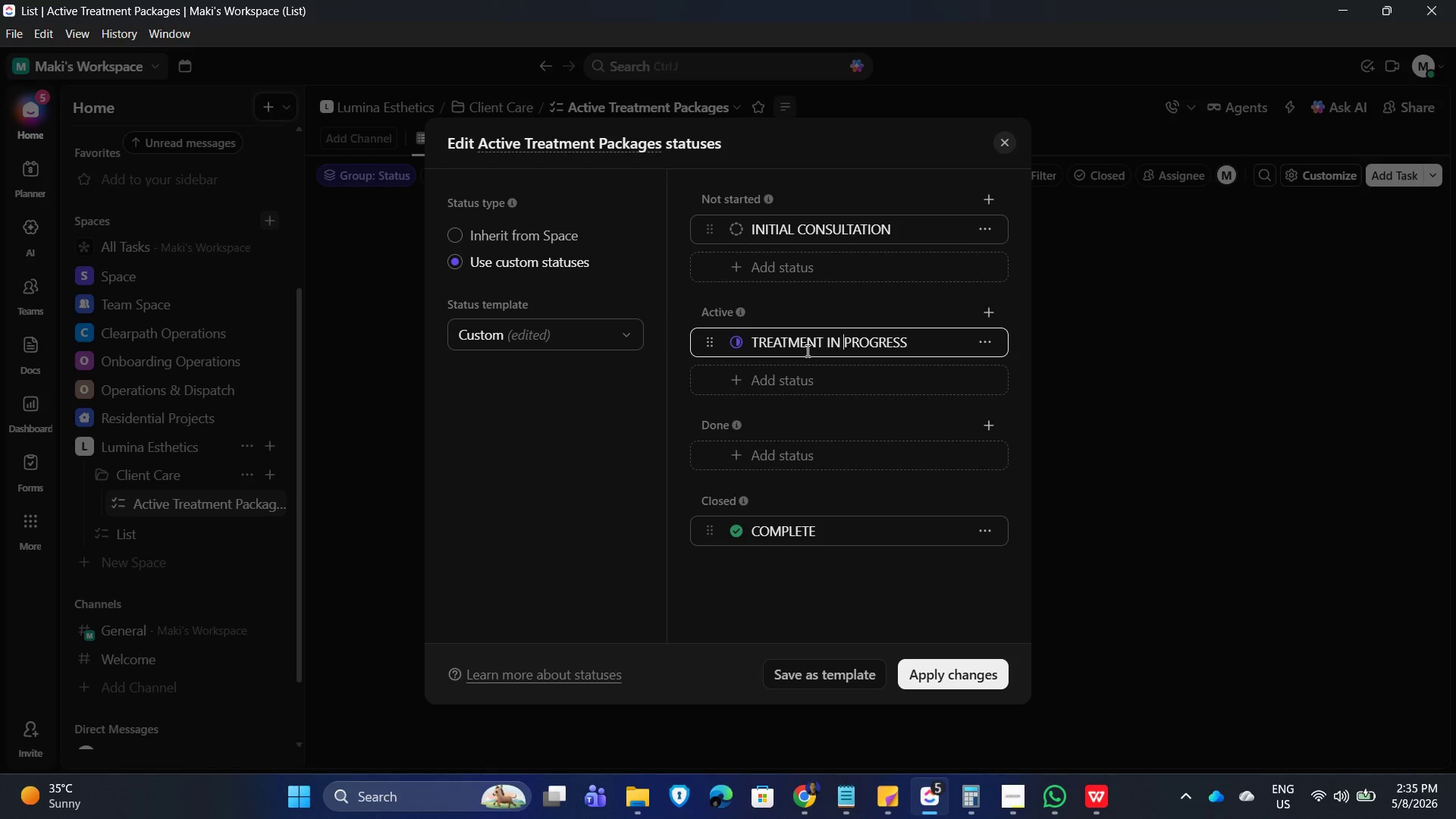 
key(ArrowRight)
 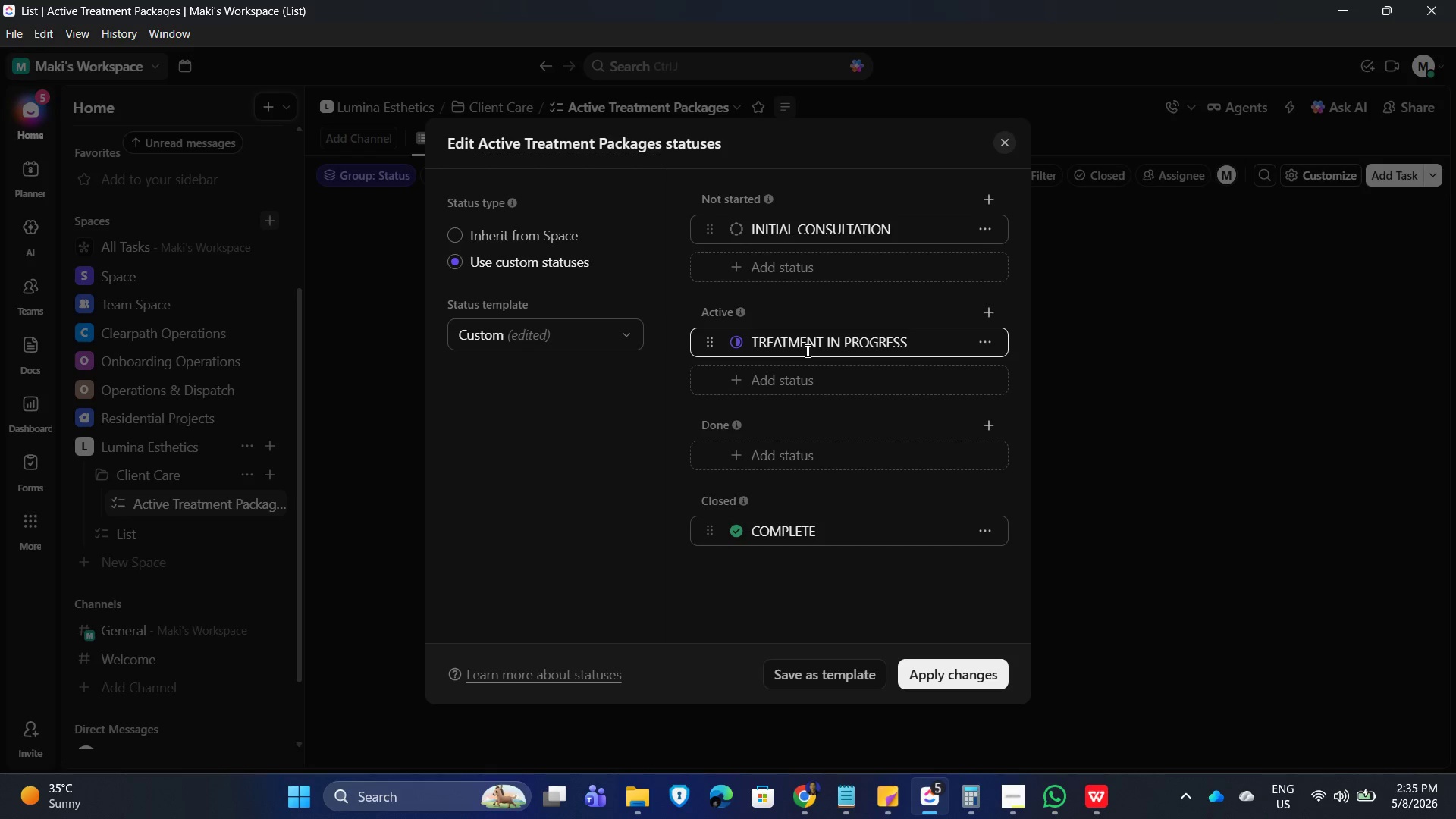 
key(Backspace)
 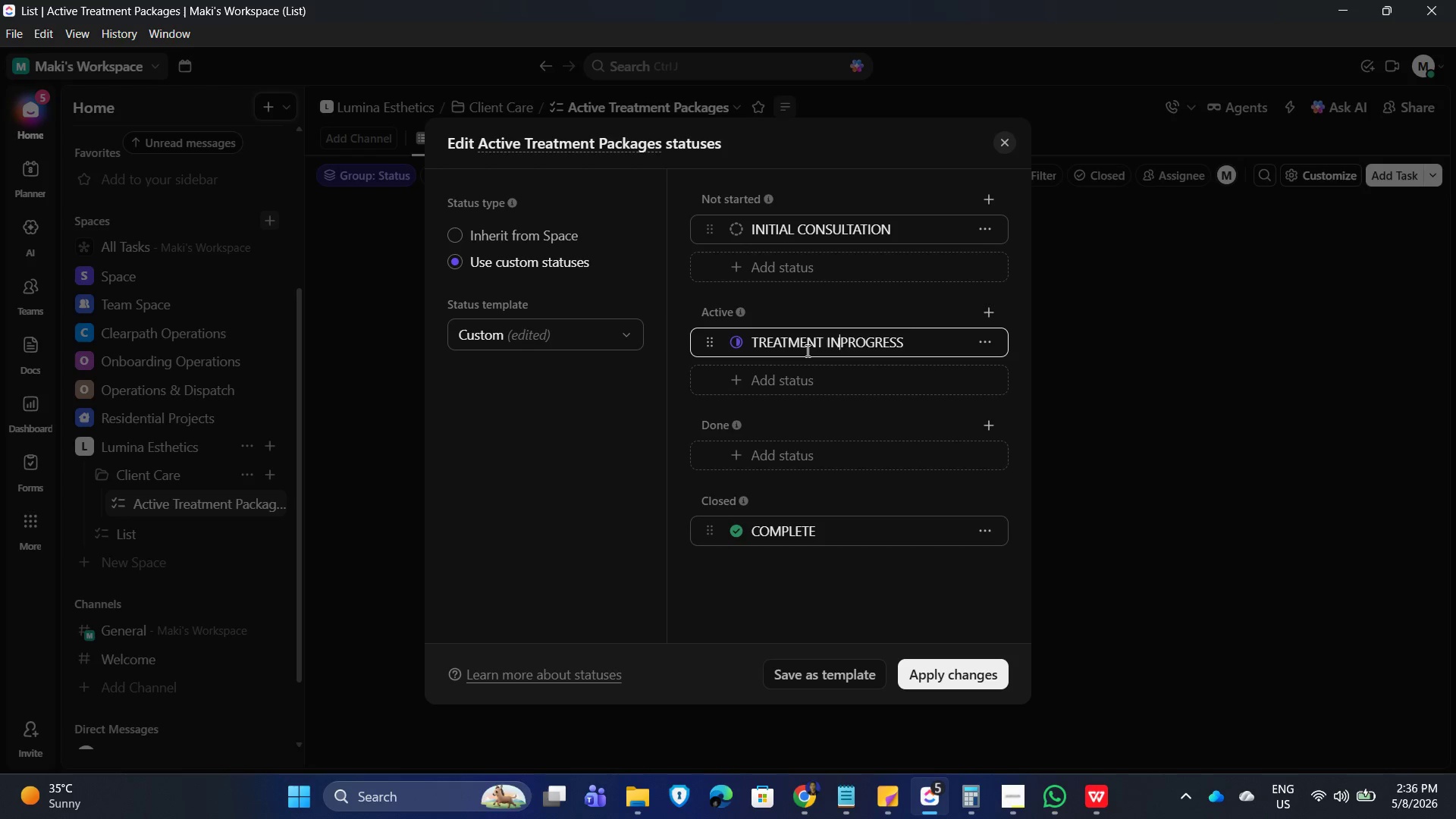 
key(Minus)
 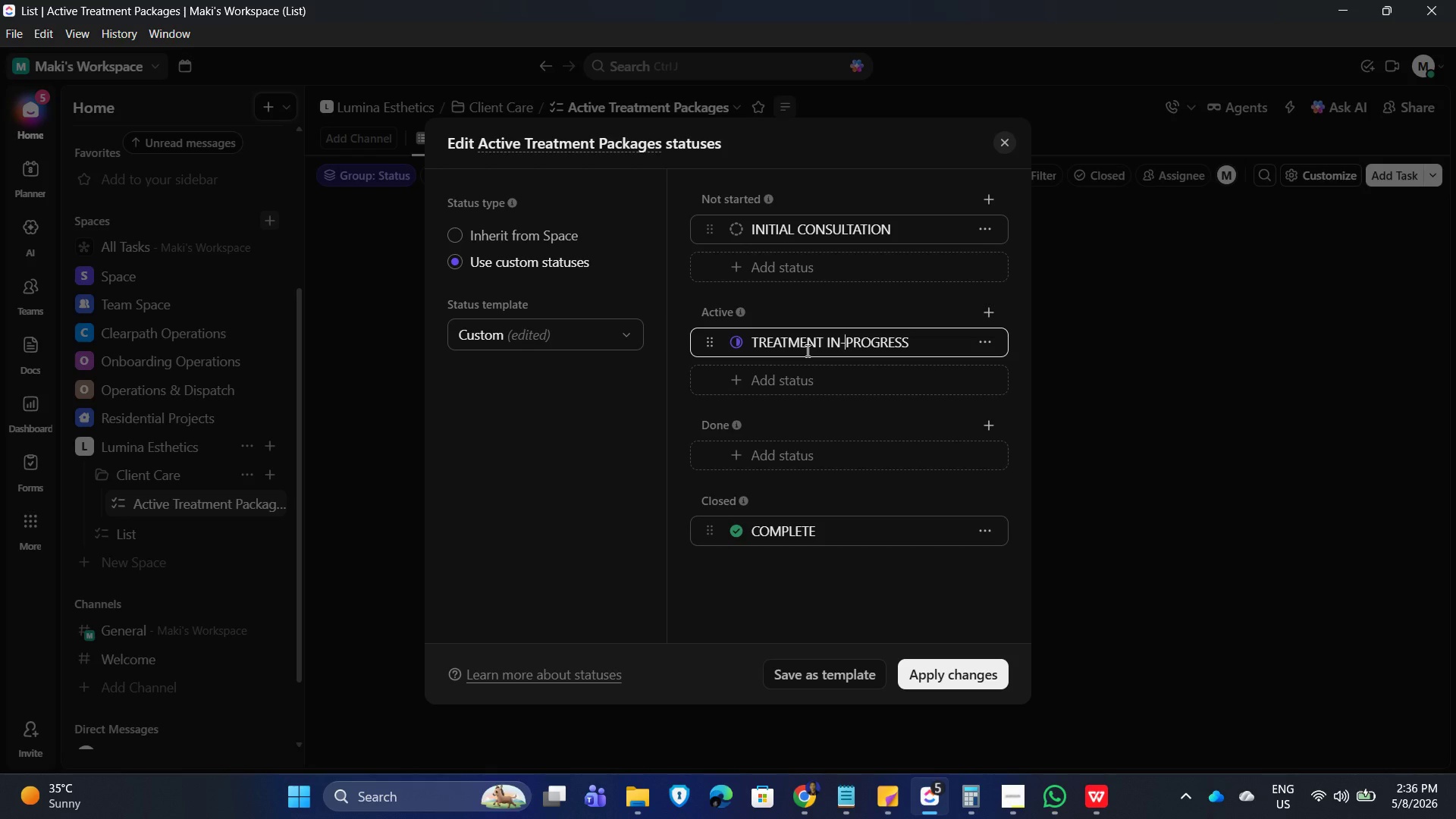 
key(ArrowRight)
 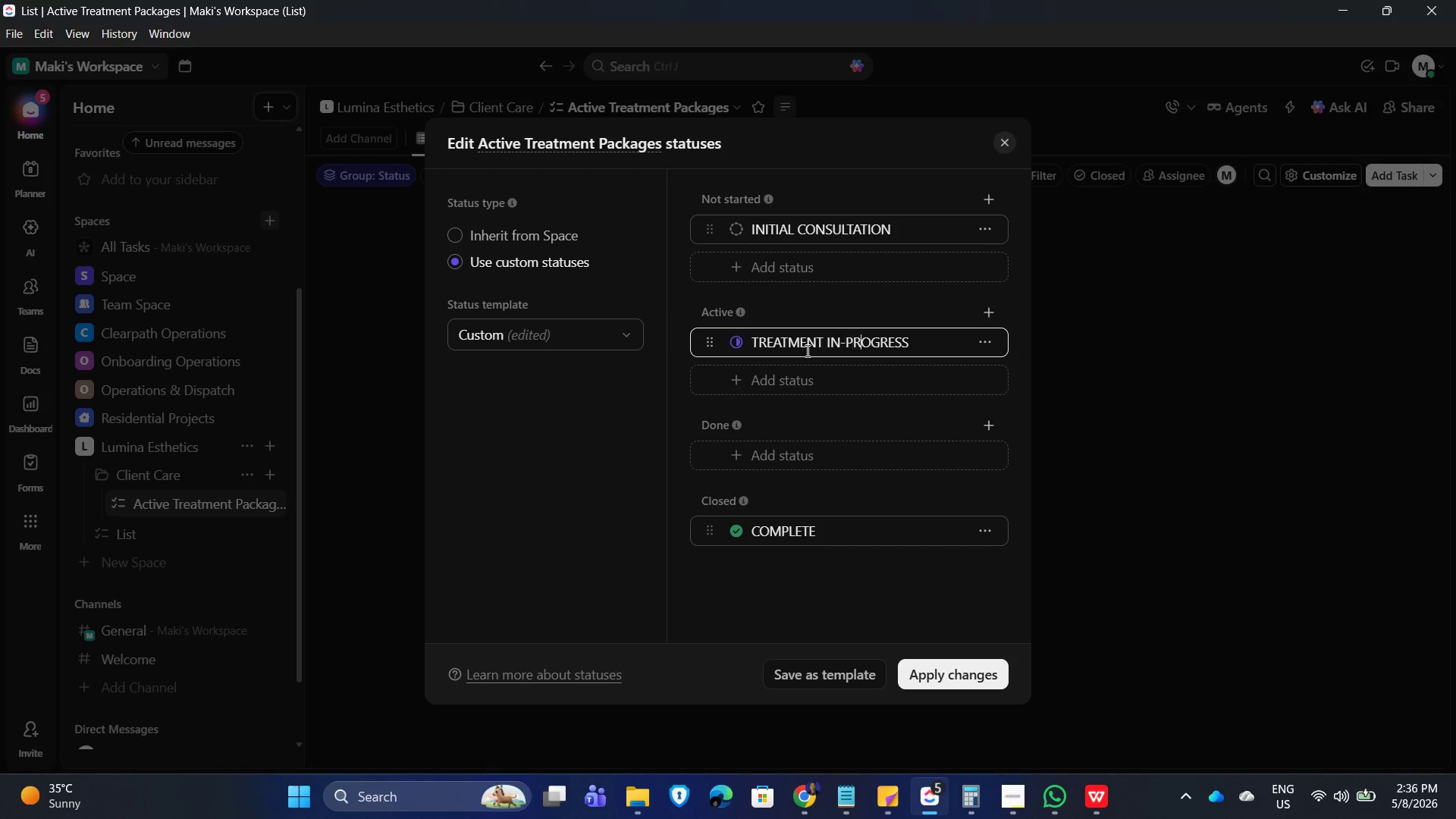 
key(ArrowRight)
 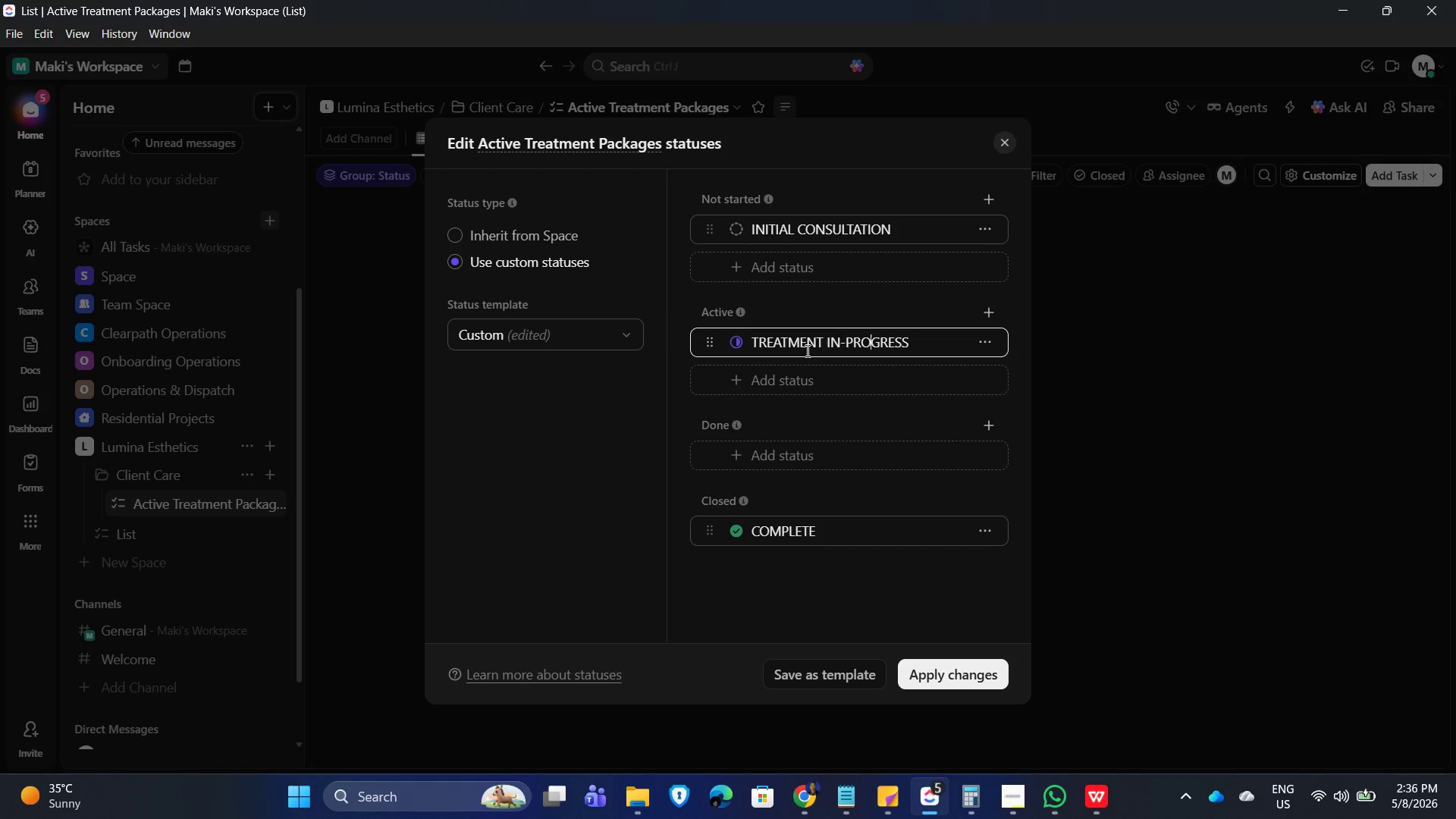 
key(ArrowRight)
 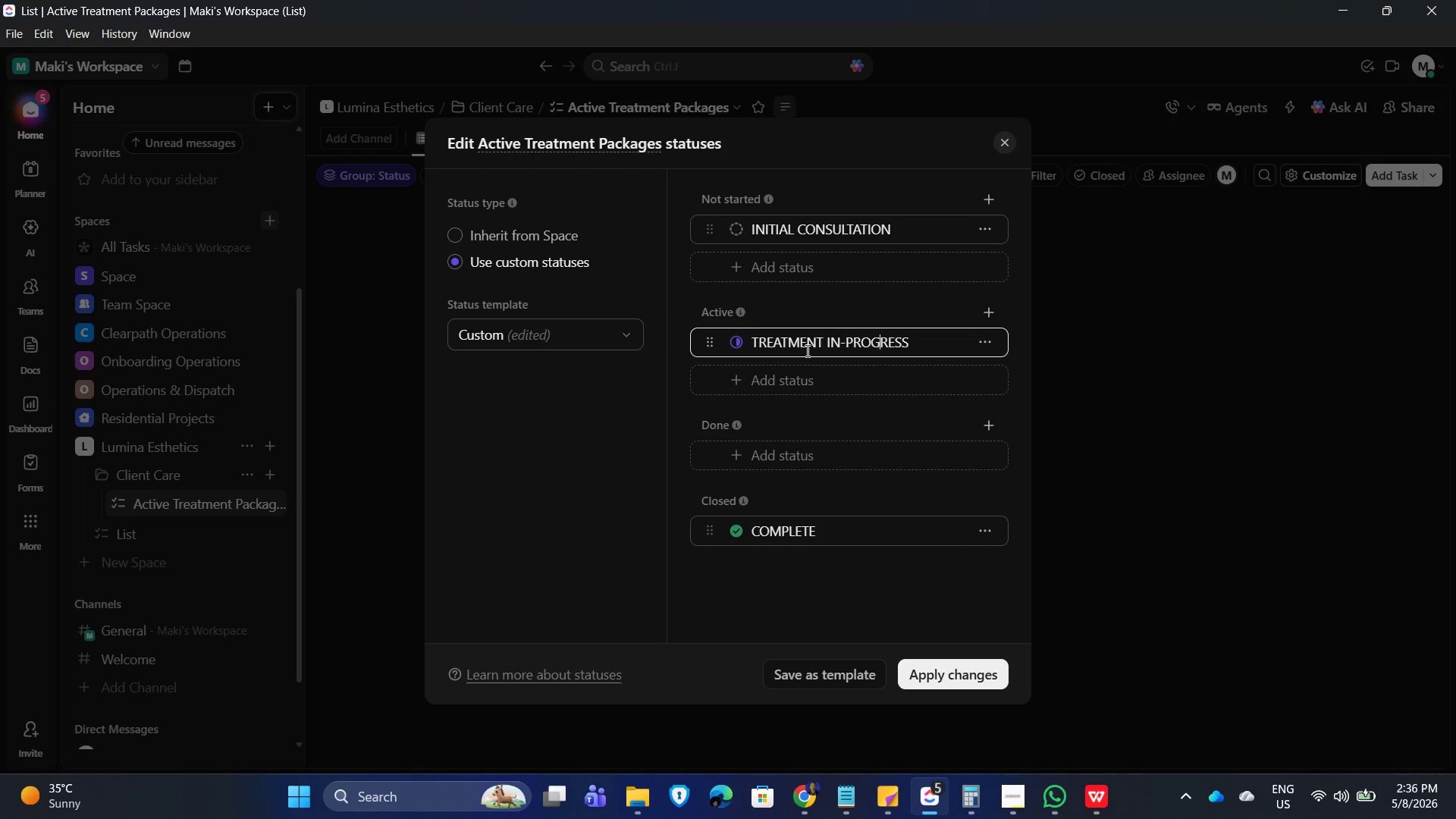 
key(ArrowRight)
 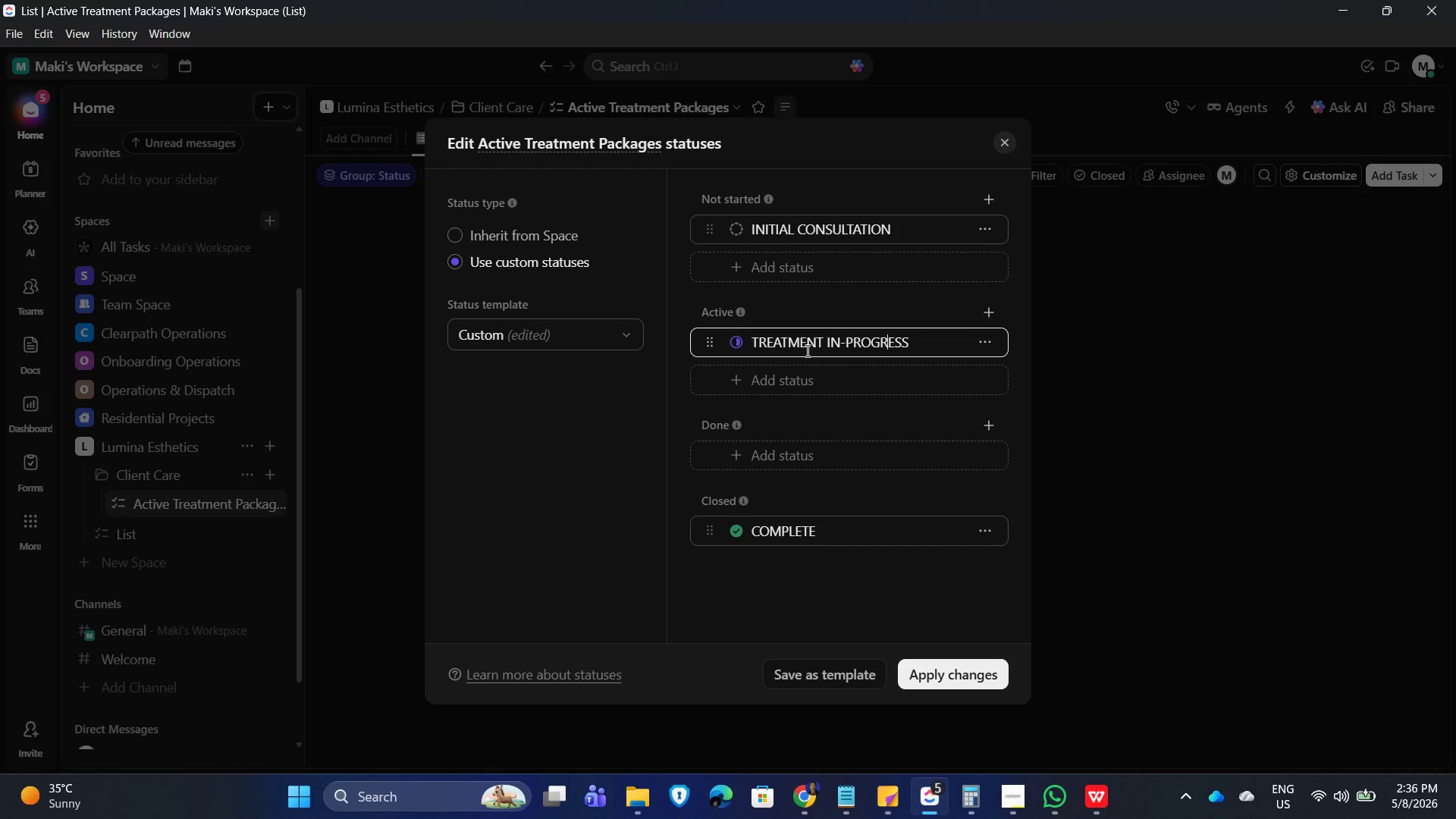 
key(ArrowRight)
 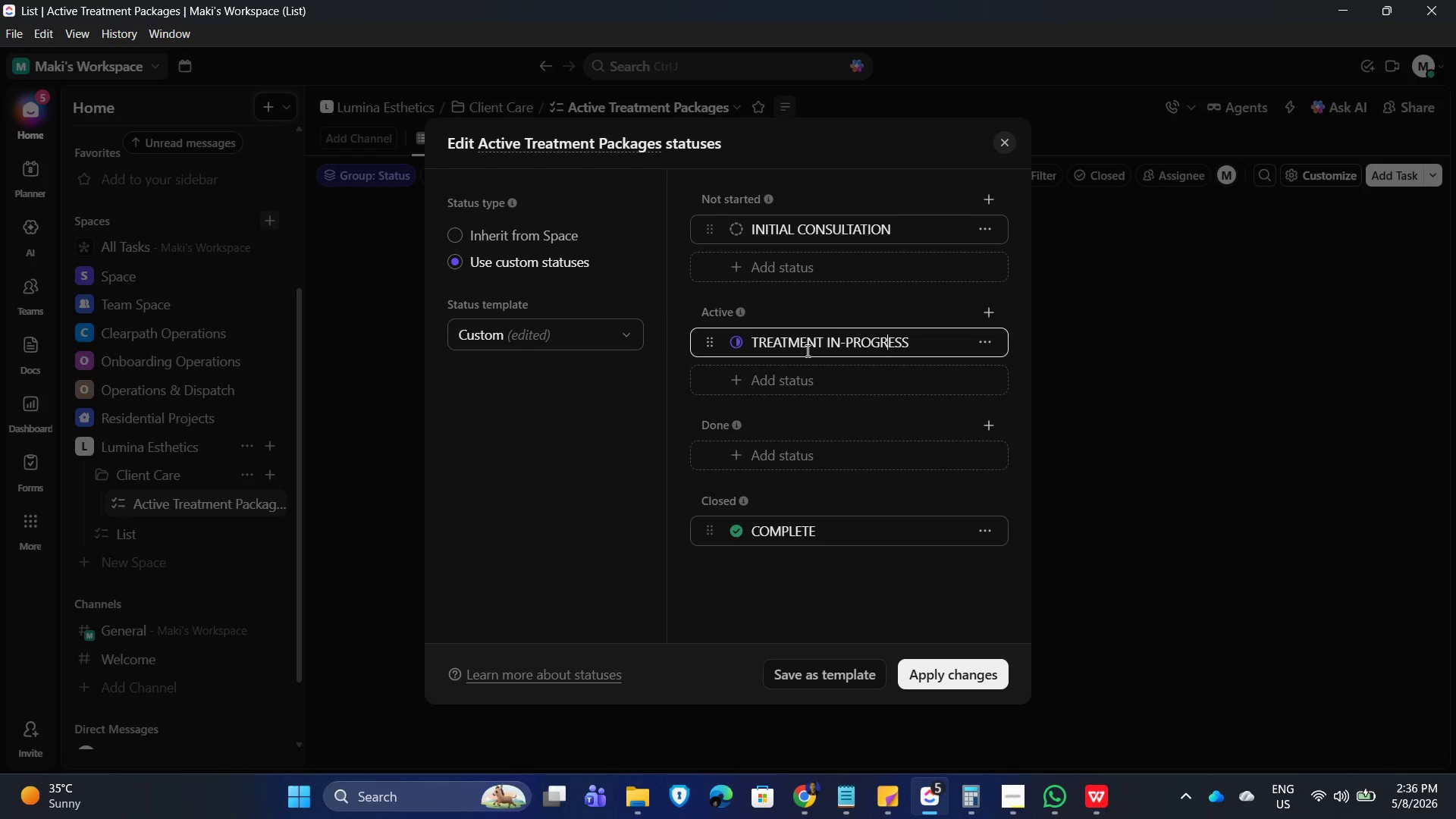 
key(ArrowRight)
 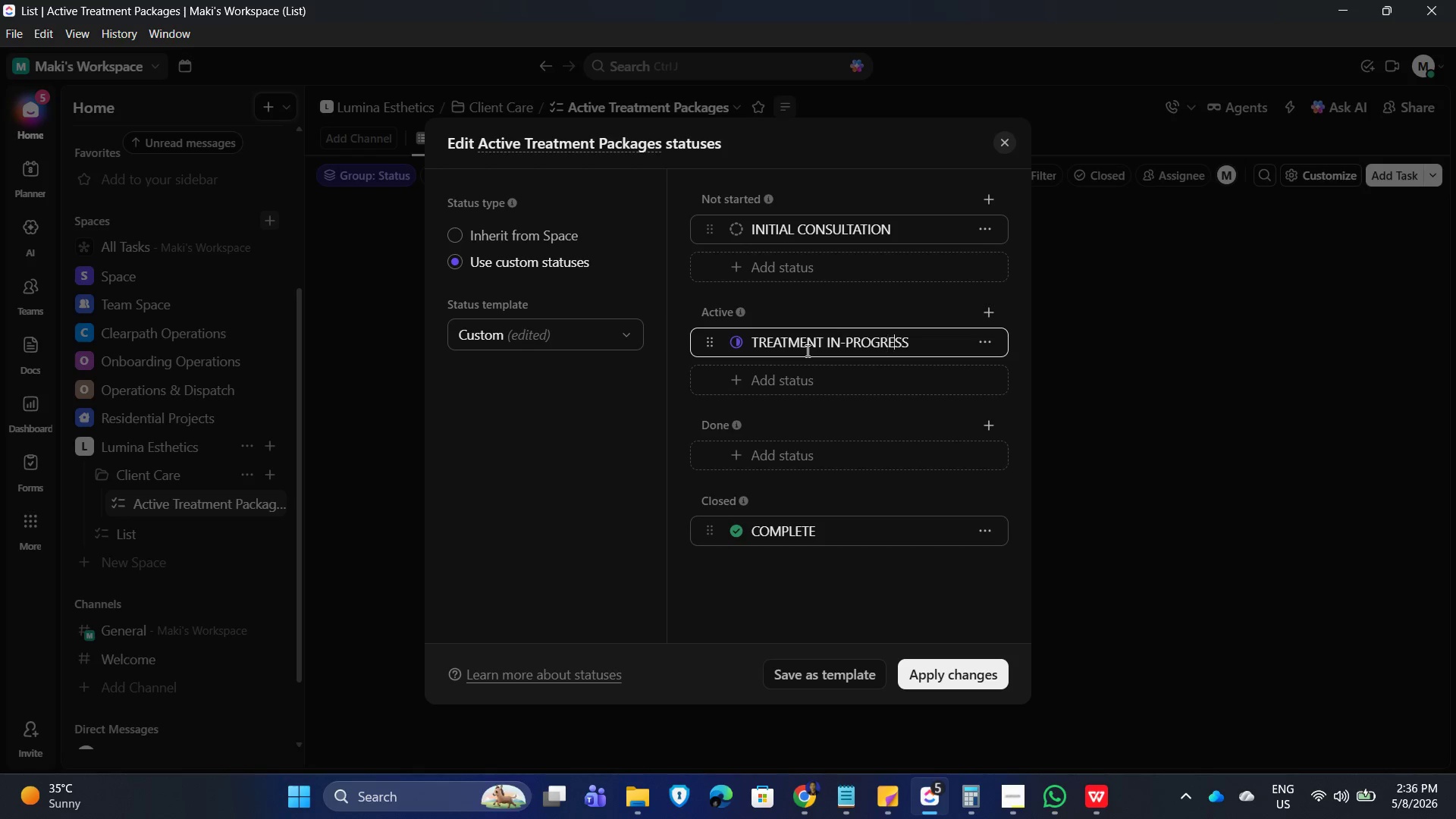 
key(ArrowRight)
 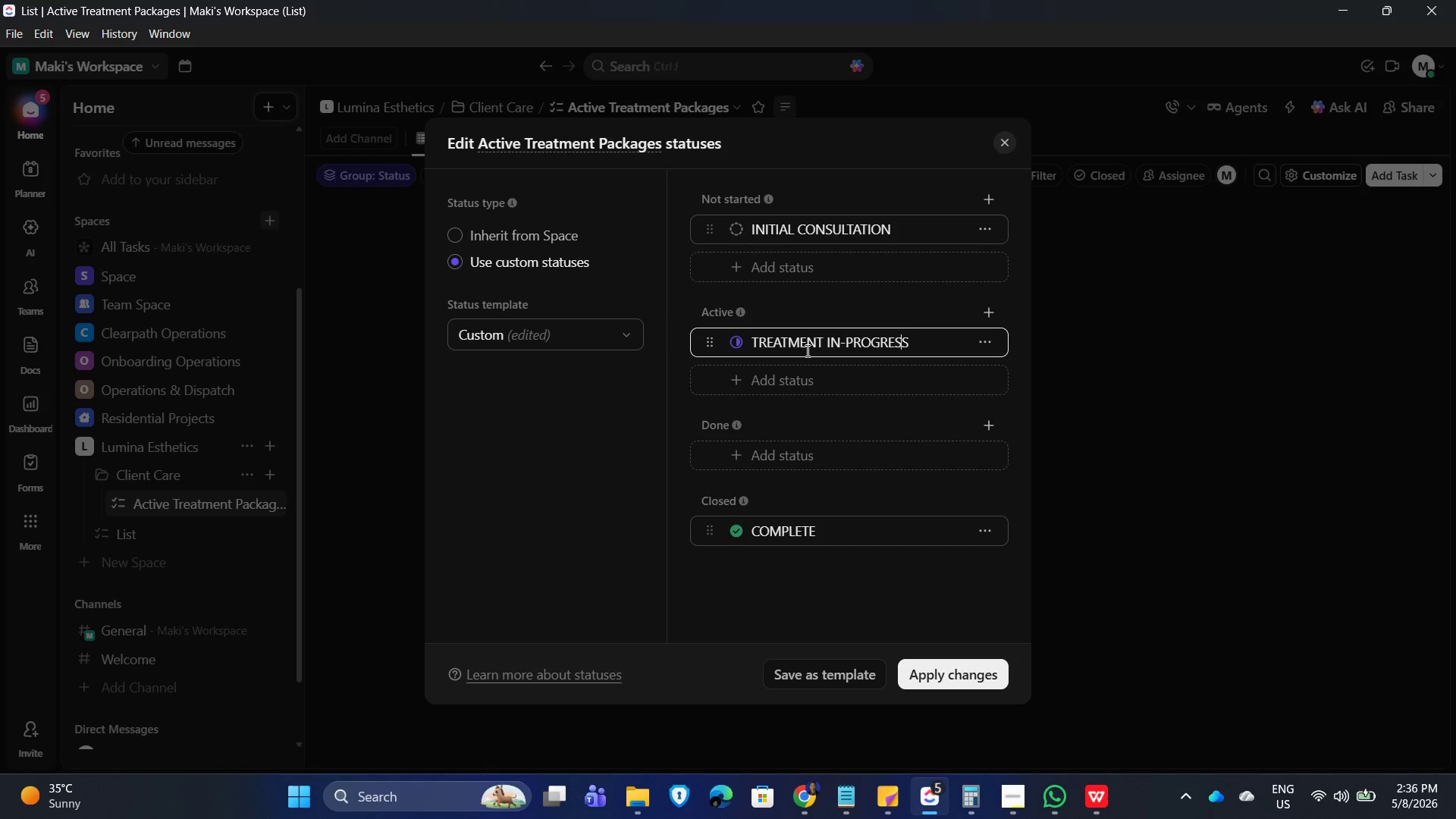 
key(ArrowRight)
 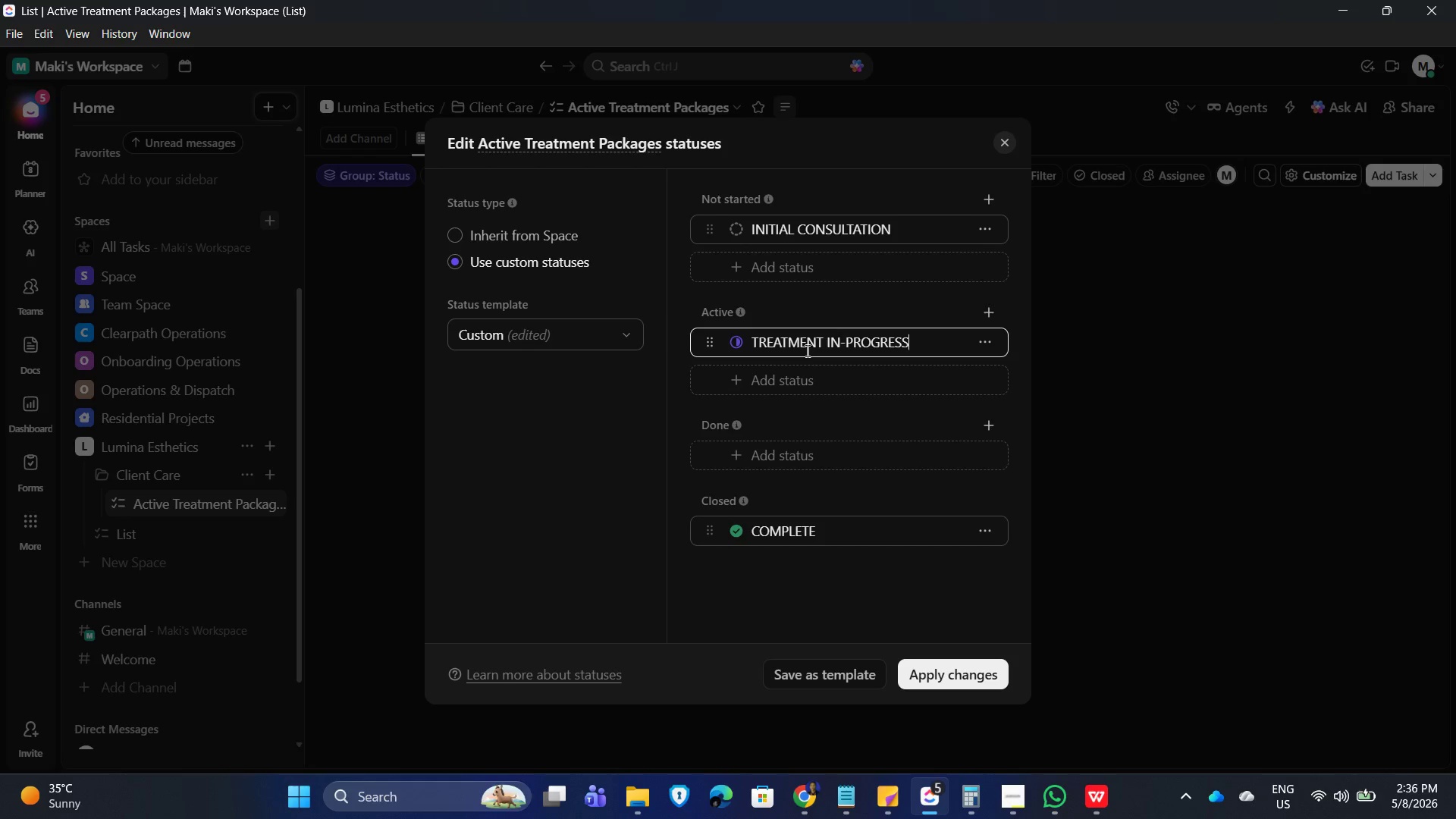 
key(ArrowRight)
 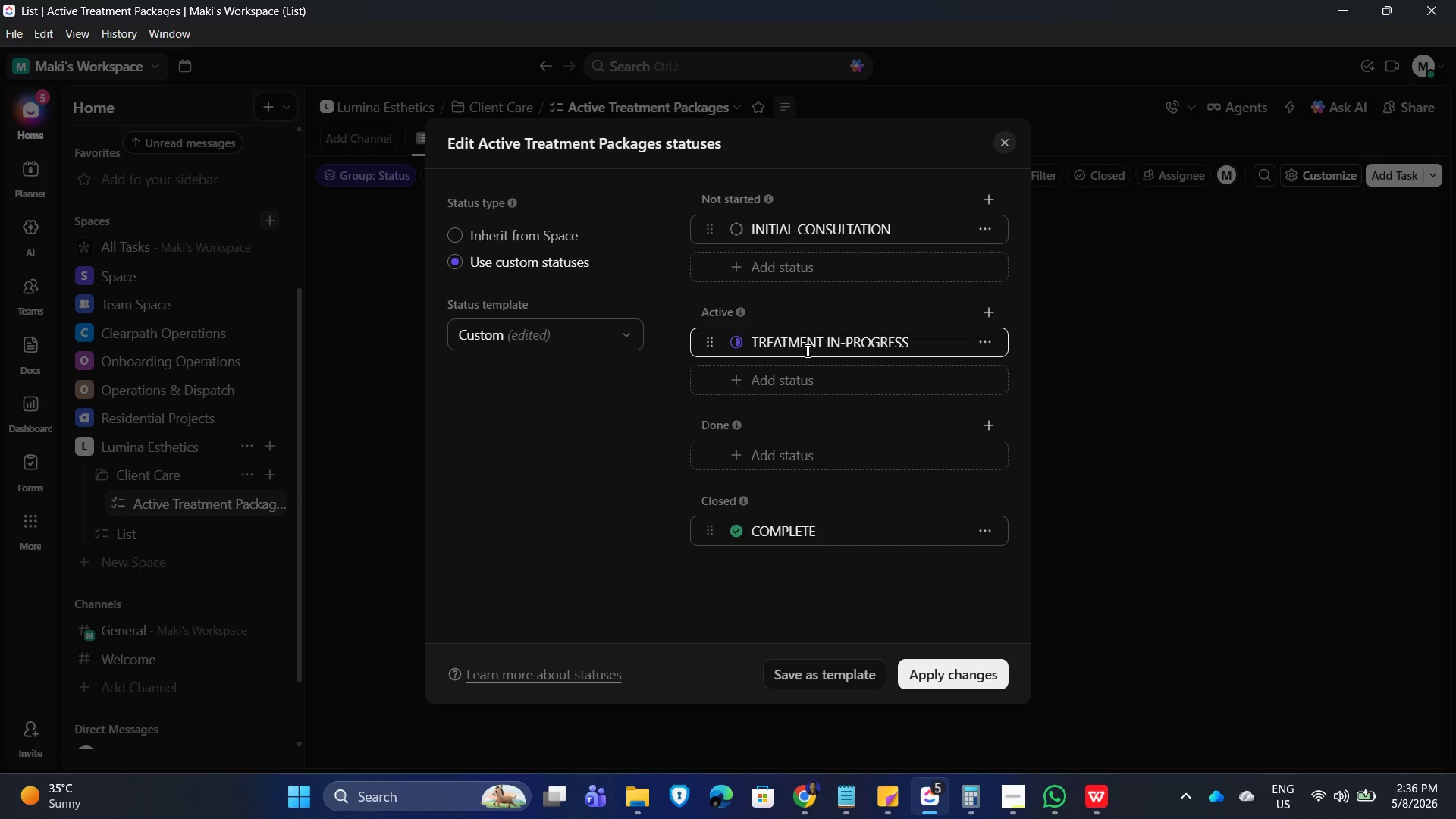 
key(Enter)
 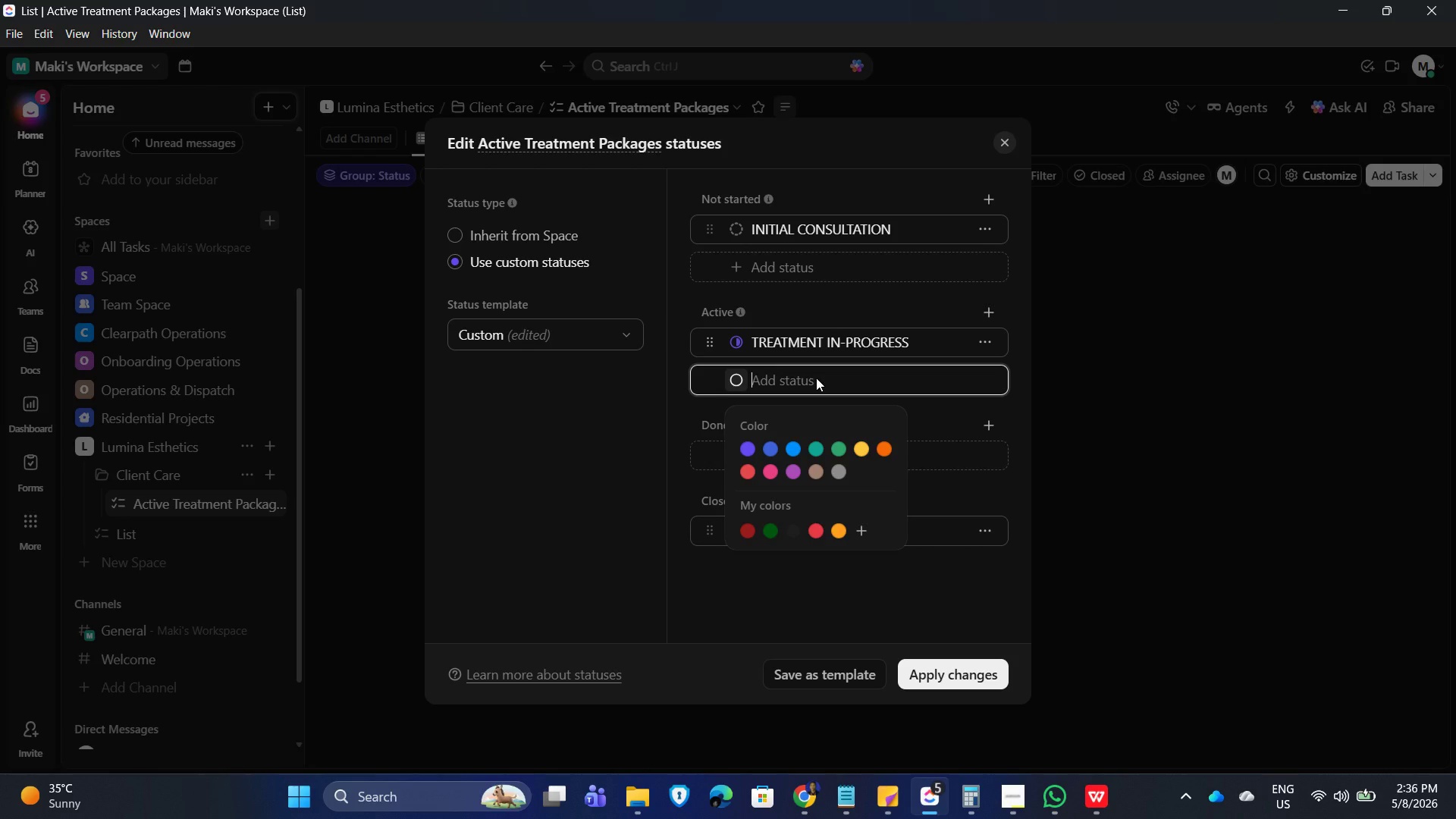 
type(mid-cycle review)
 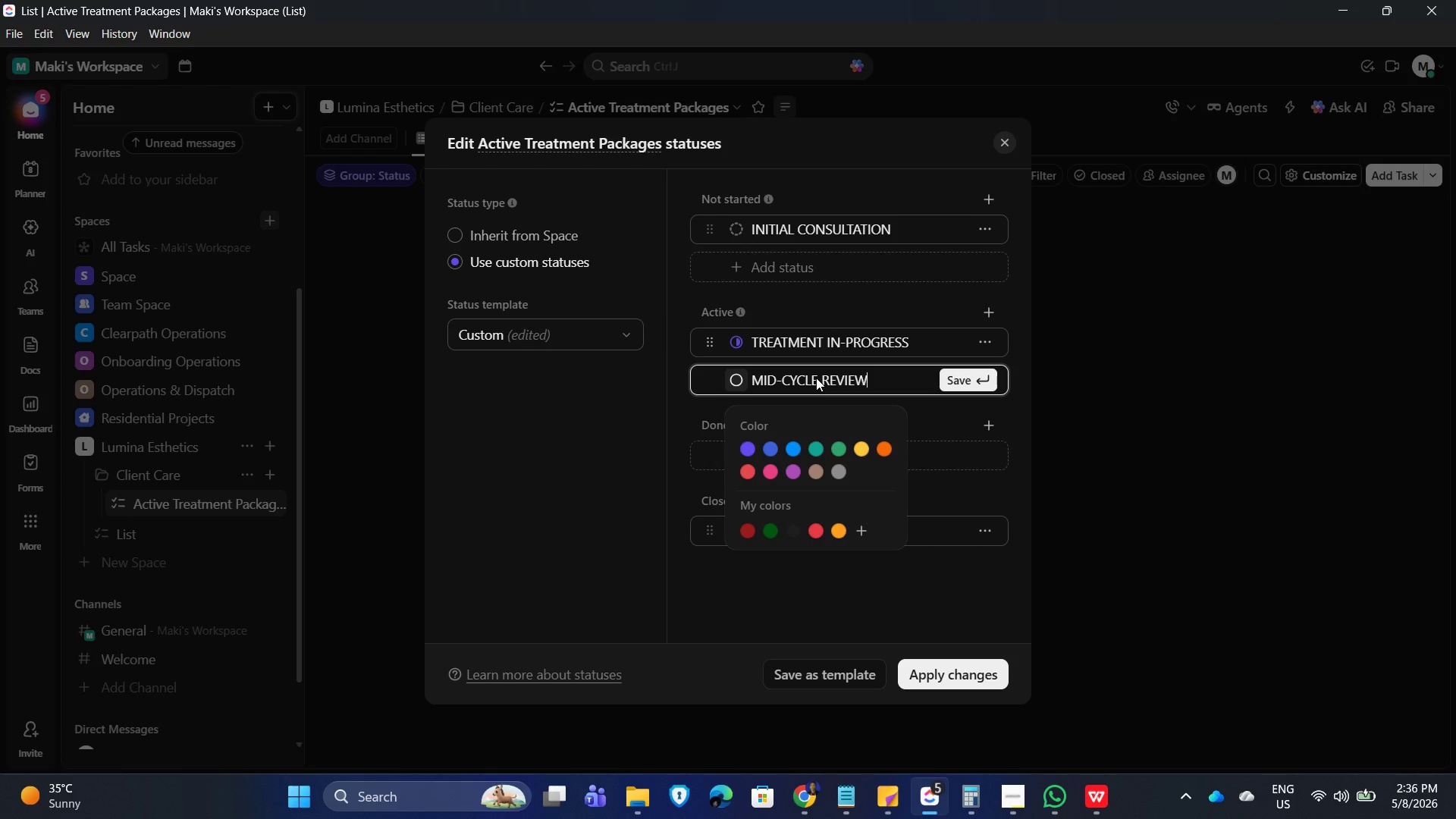 
key(Enter)
 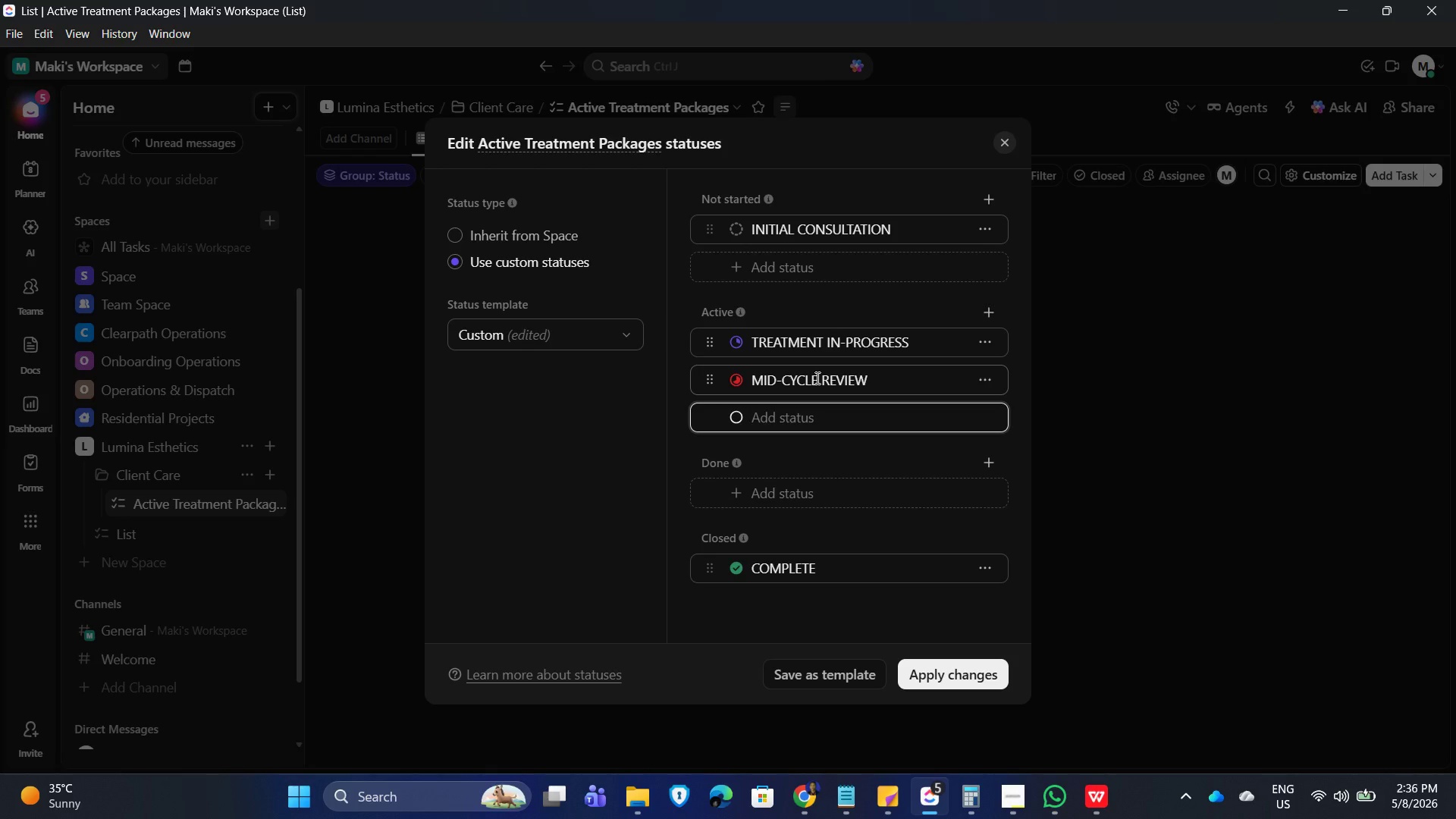 
type(final session pending4)
key(Backspace)
 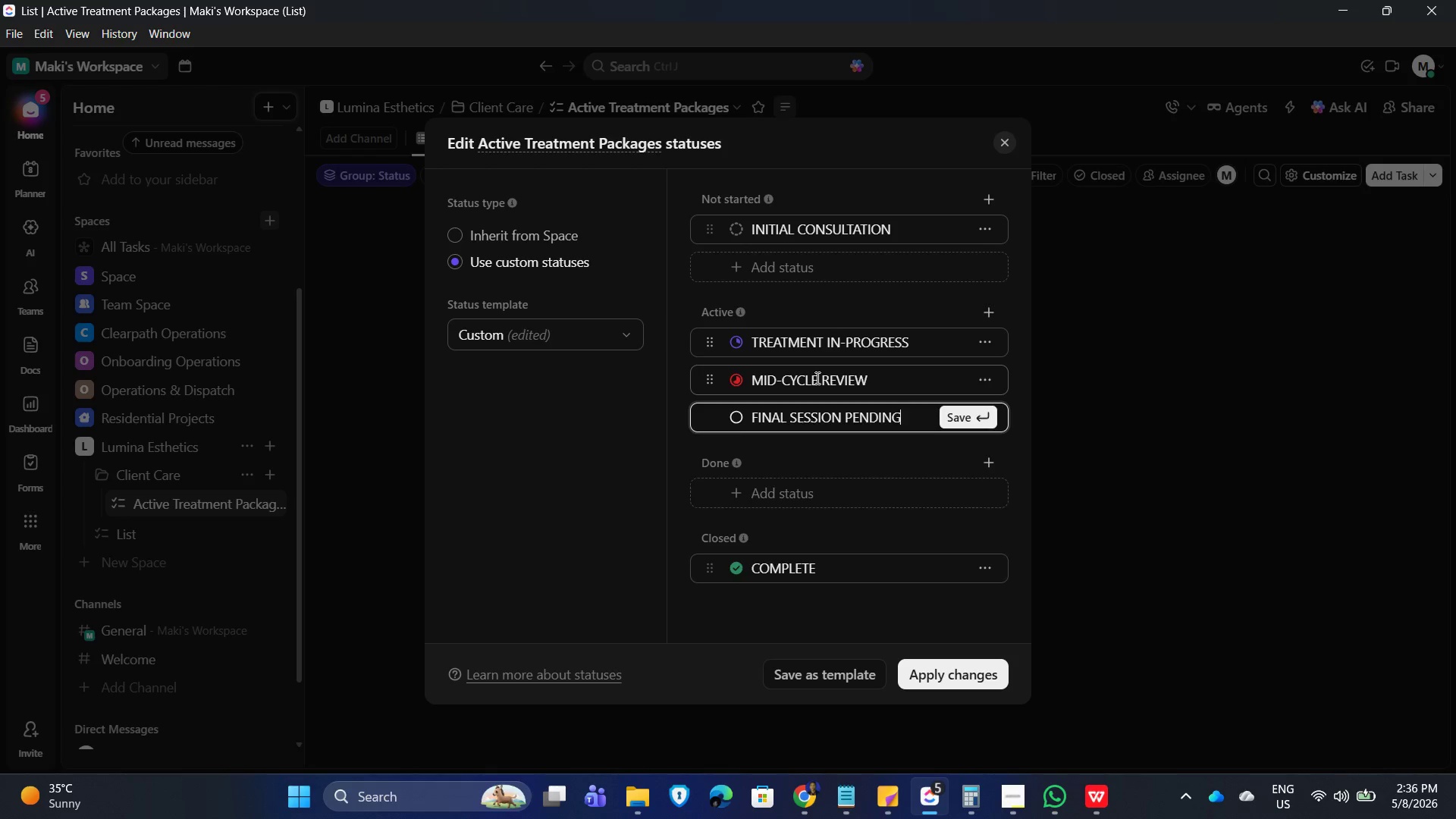 
key(Enter)
 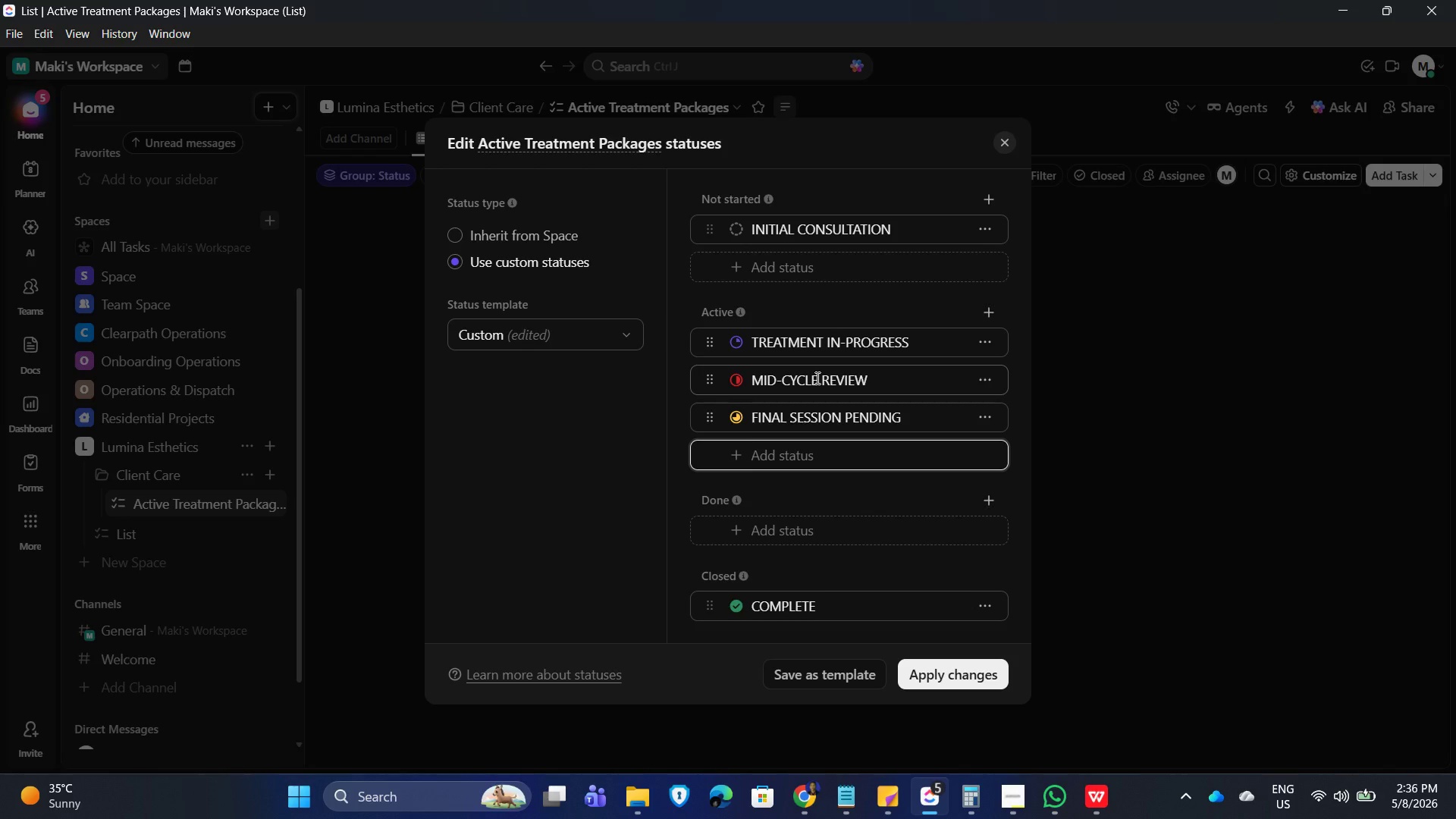 
type(pos)
key(Backspace)
key(Backspace)
key(Backspace)
key(Backspace)
 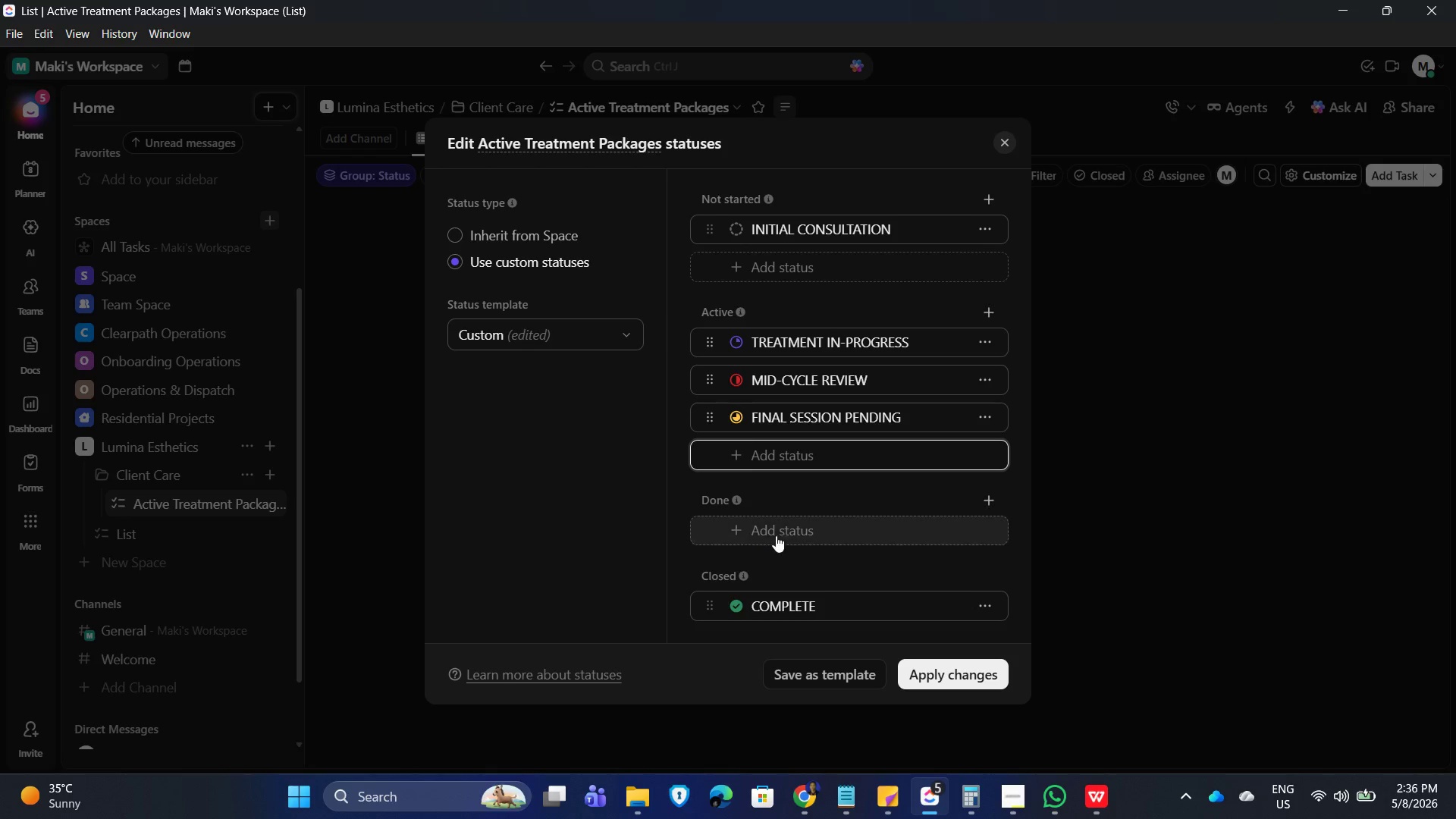 
left_click([780, 534])
 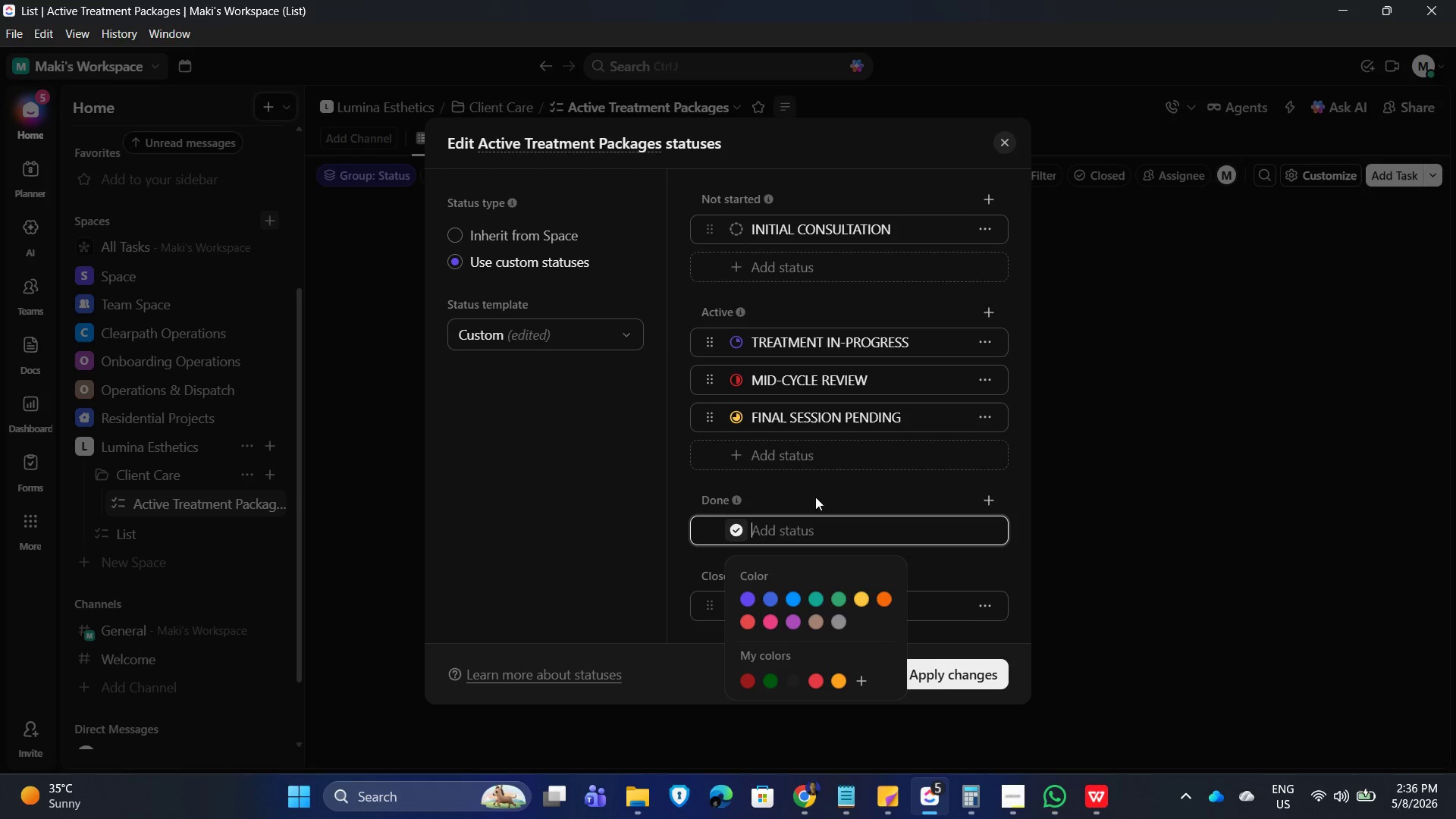 
left_click([833, 460])
 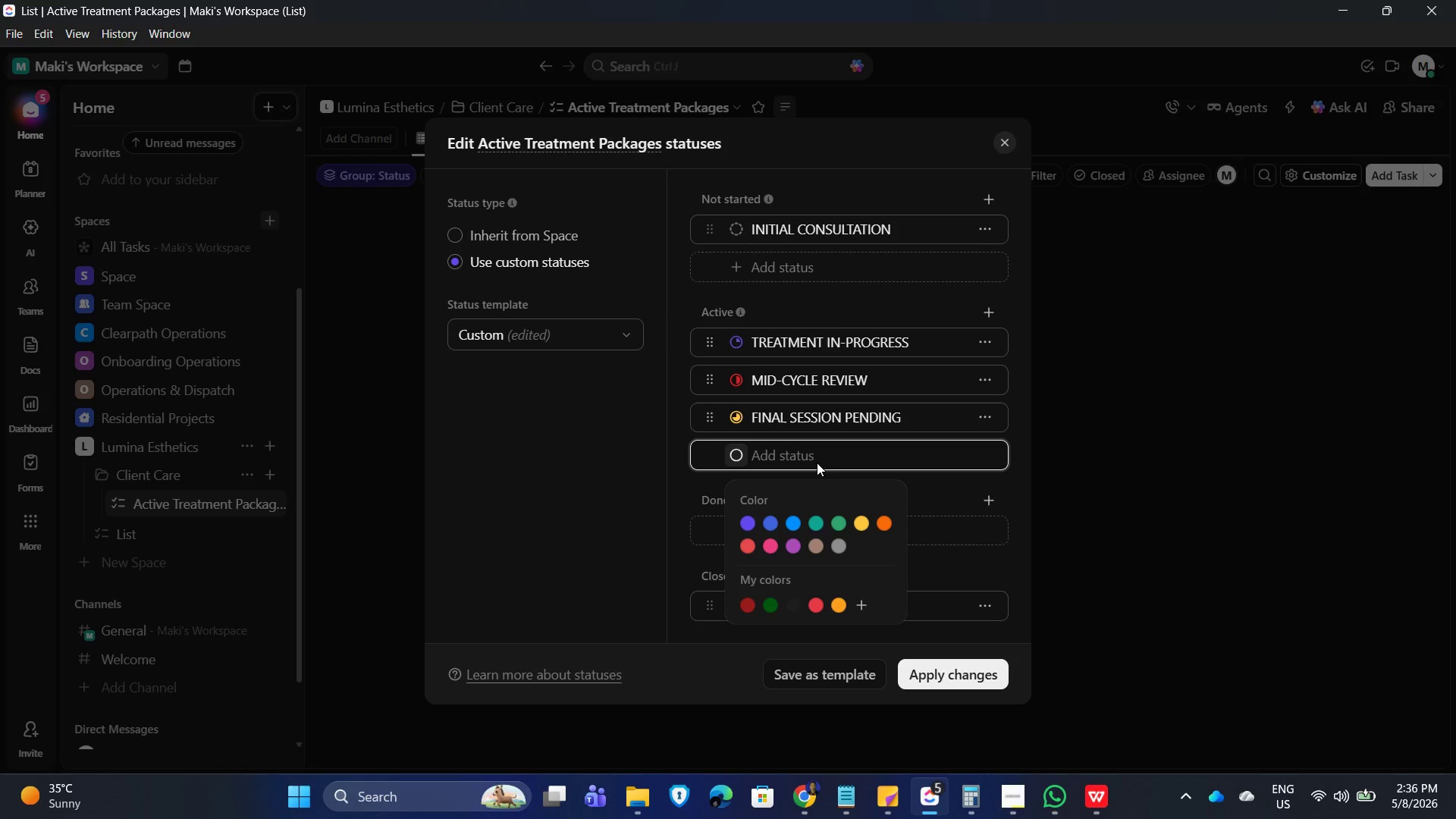 
type(post-treatment follow-up)
 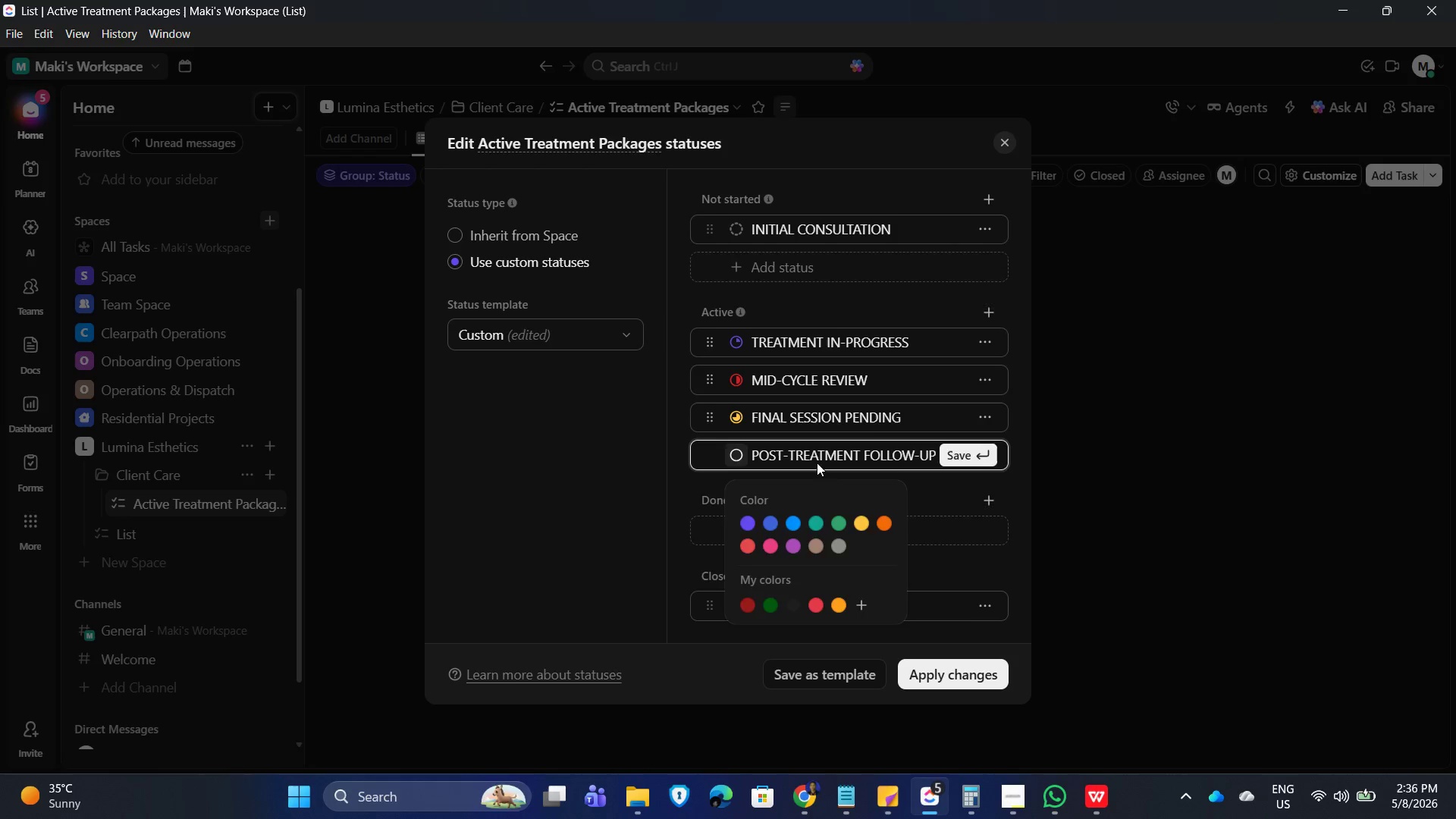 
key(Enter)
 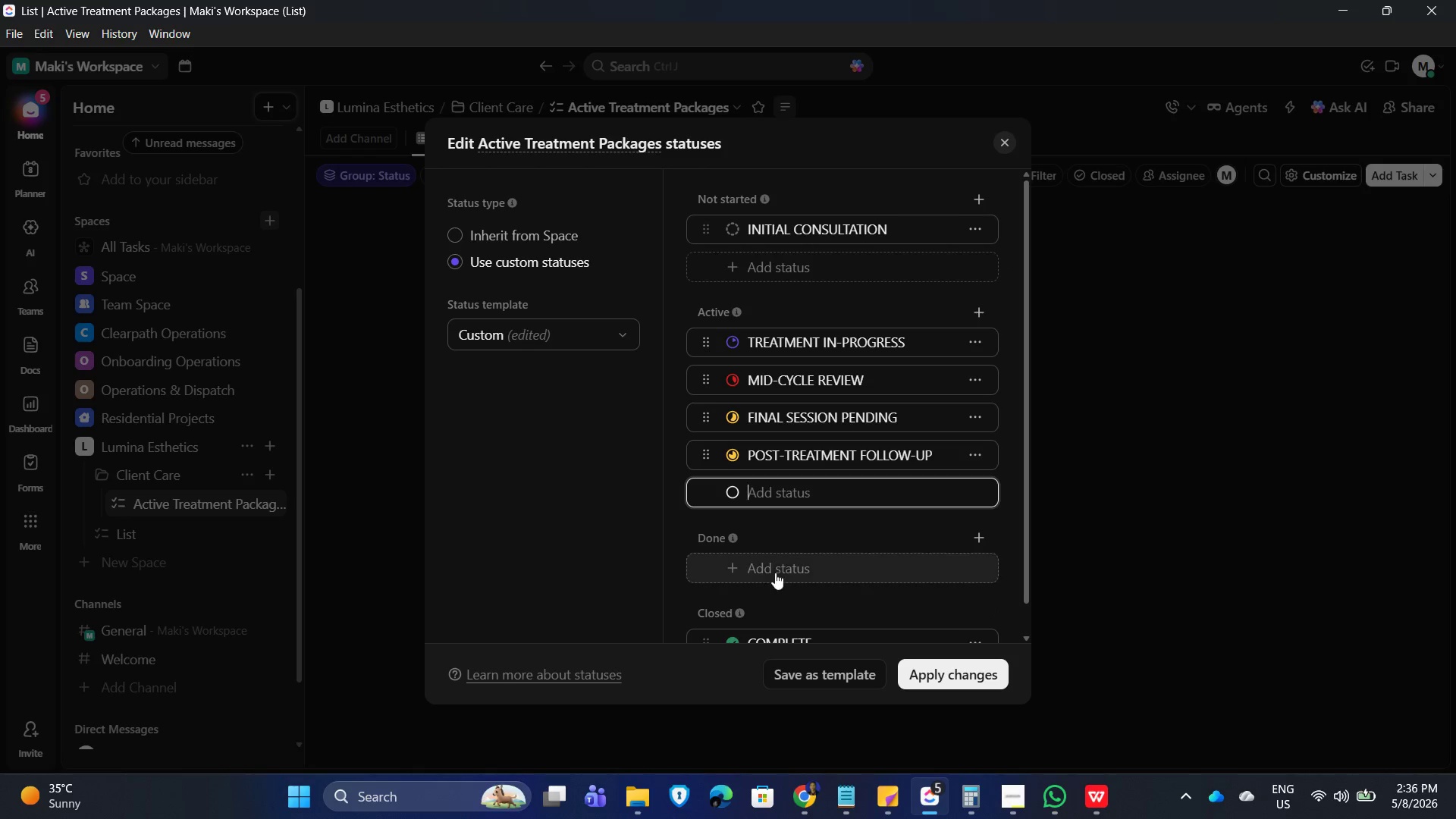 
left_click([779, 565])
 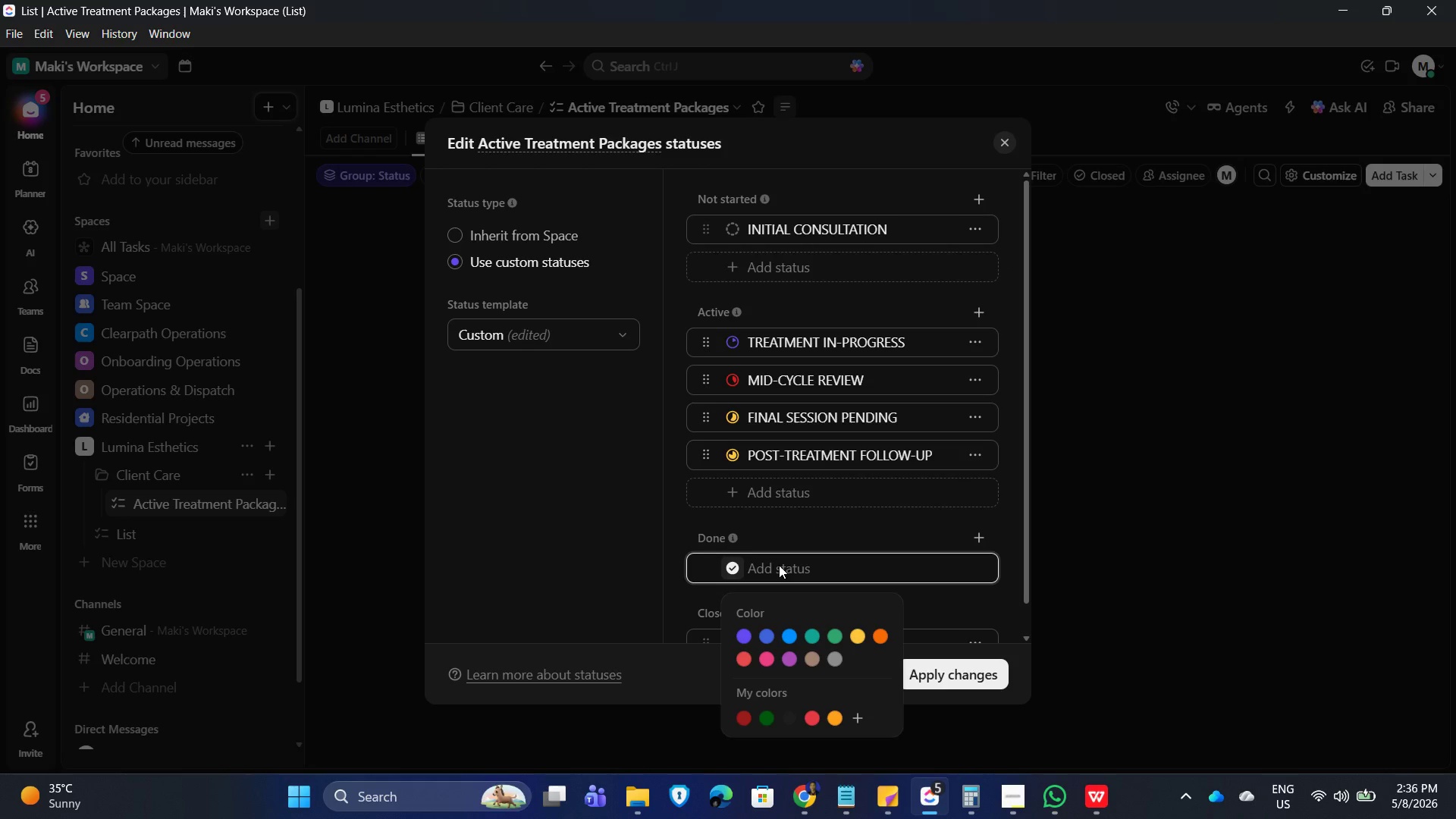 
type(cycle complete)
 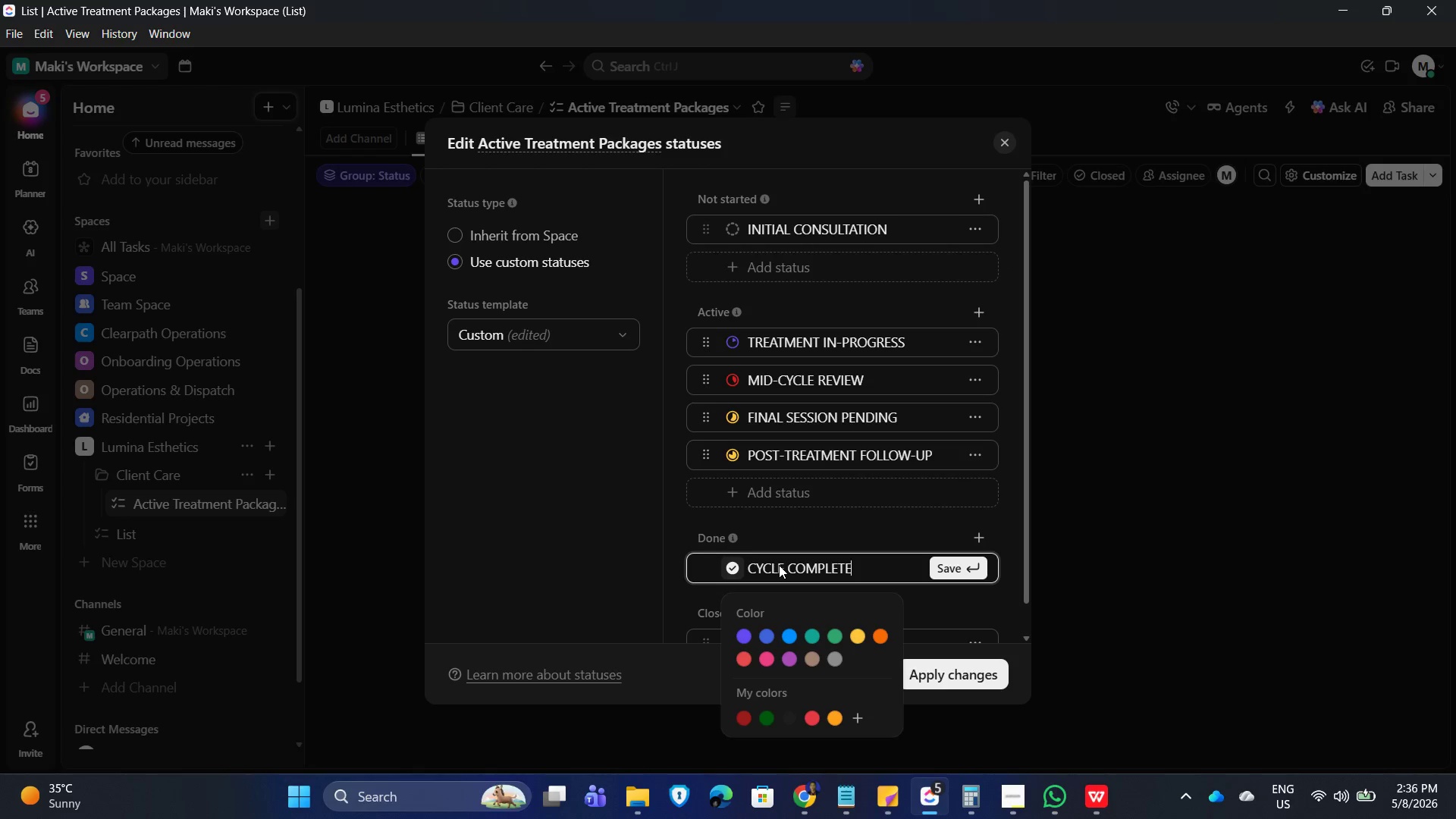 
key(Enter)
 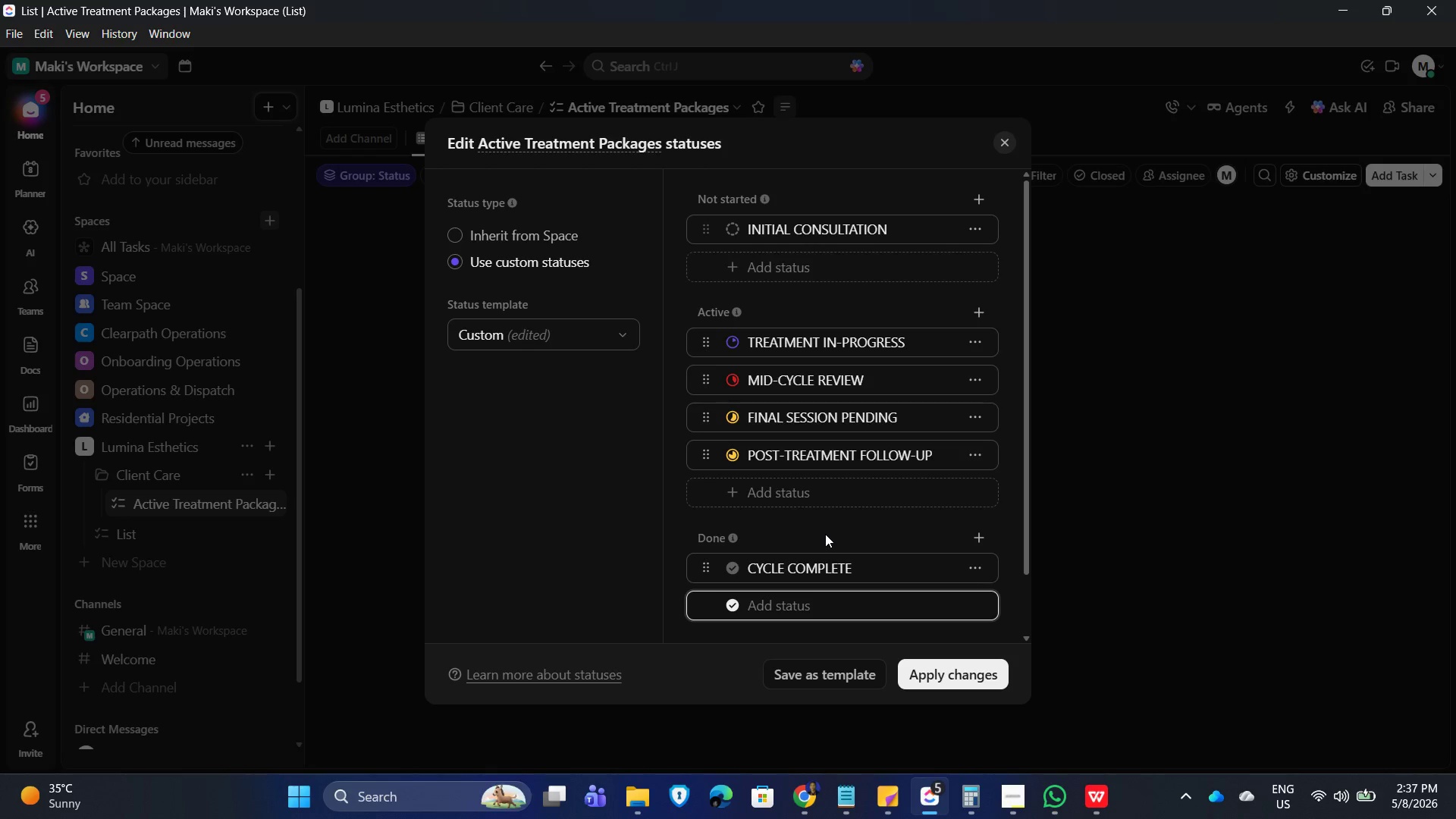 
wait(5.89)
 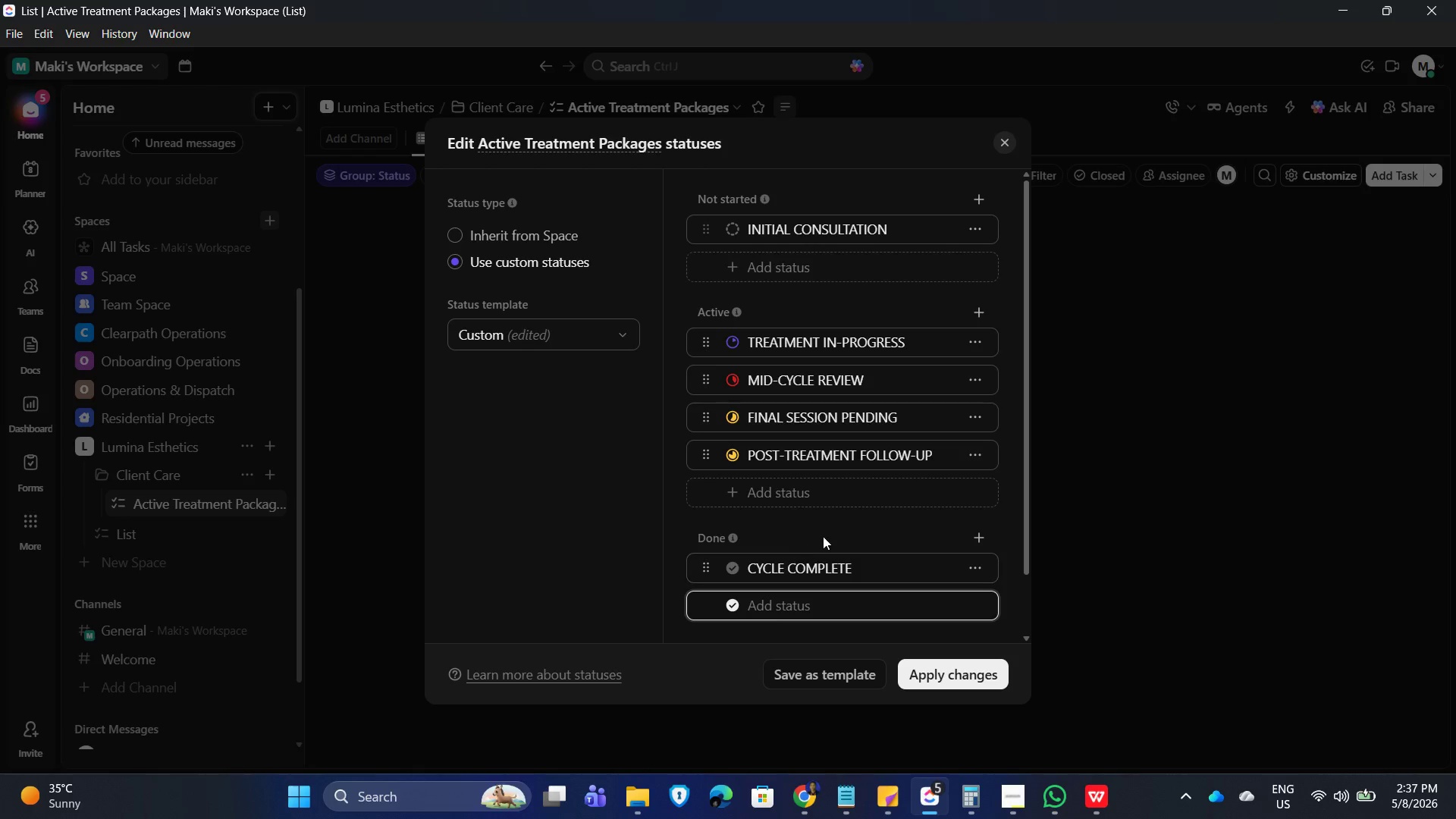 
left_click([733, 456])
 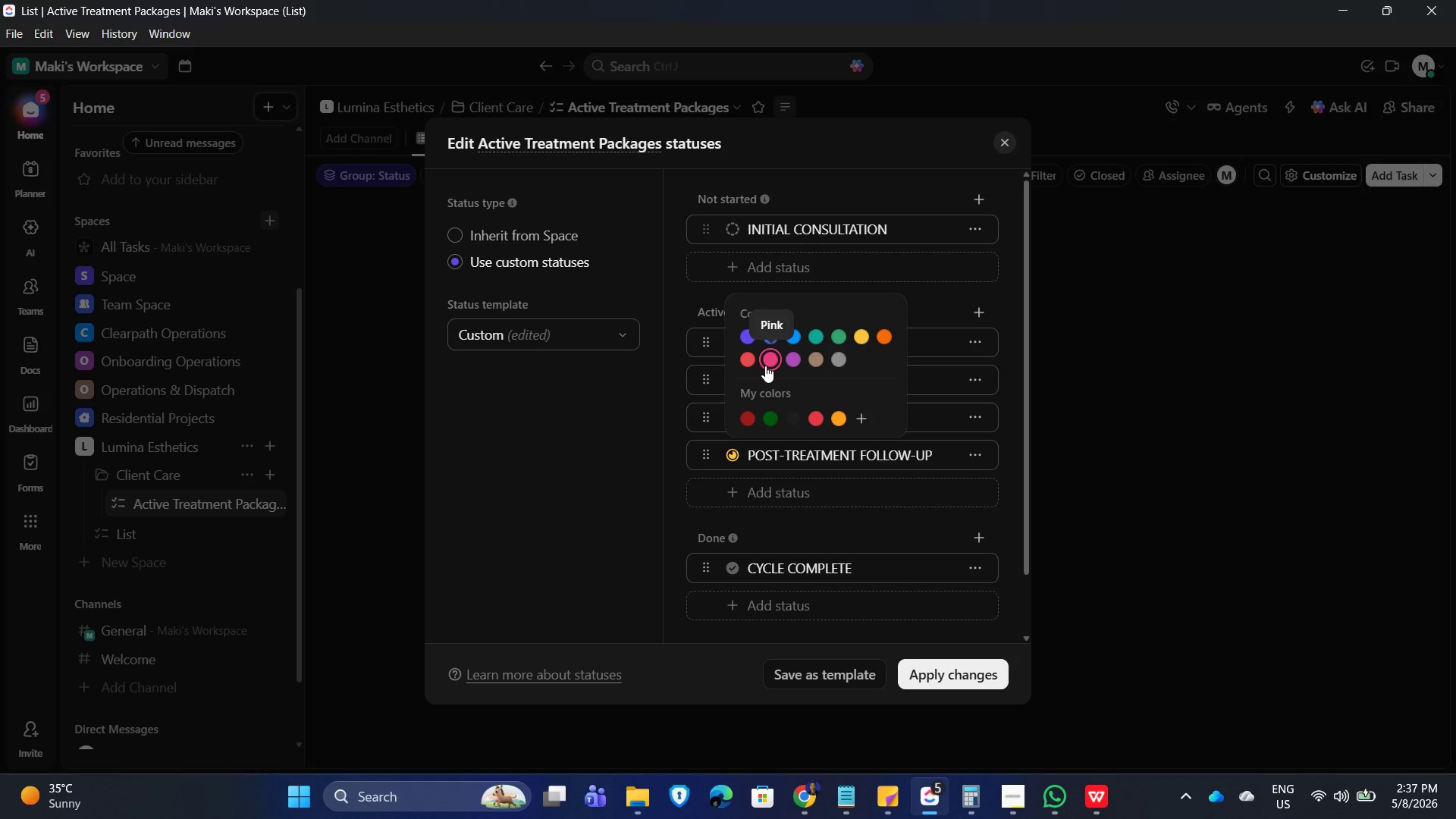 
left_click([909, 519])
 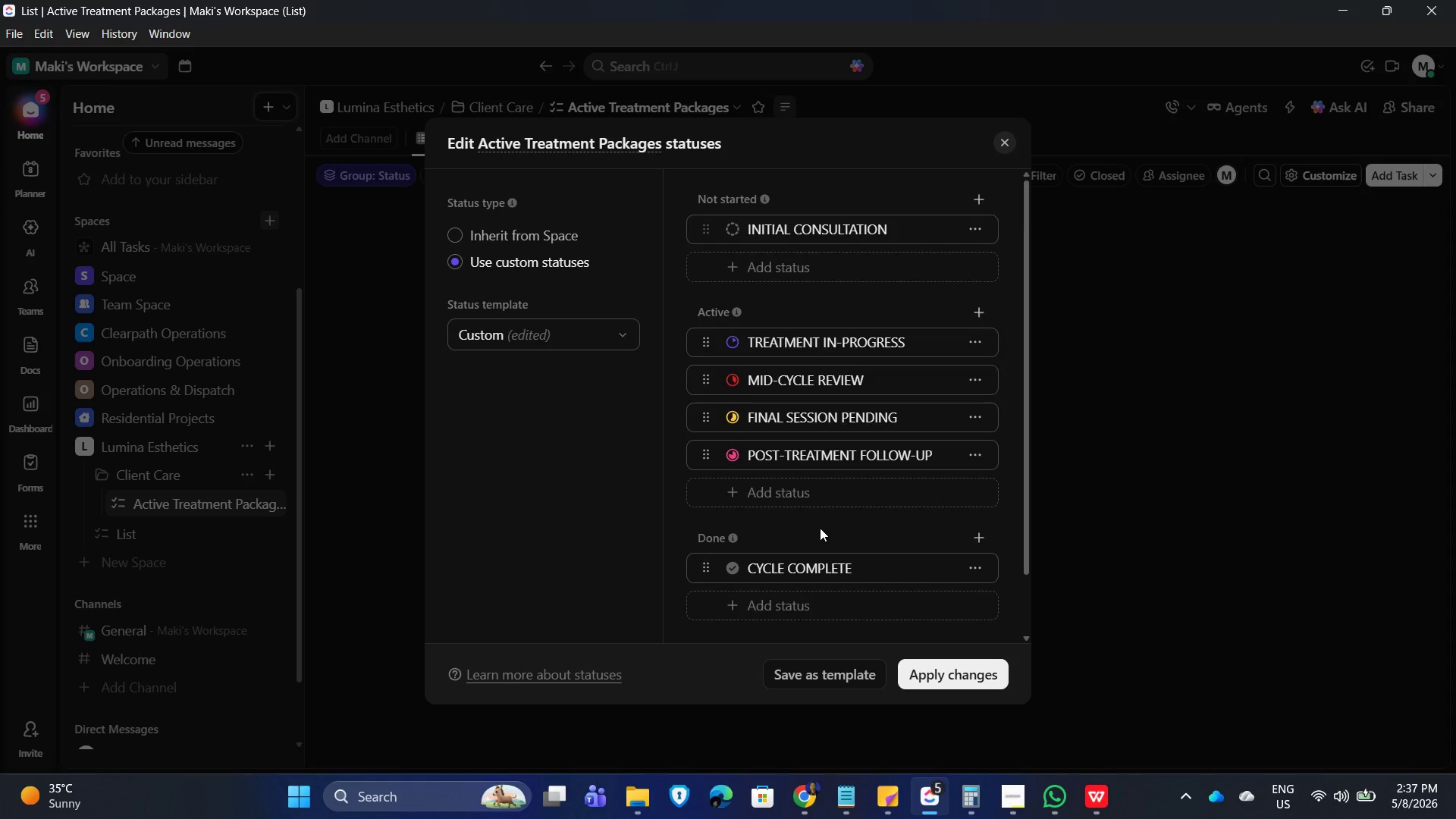 
scroll: coordinate [861, 522], scroll_direction: down, amount: 2.0
 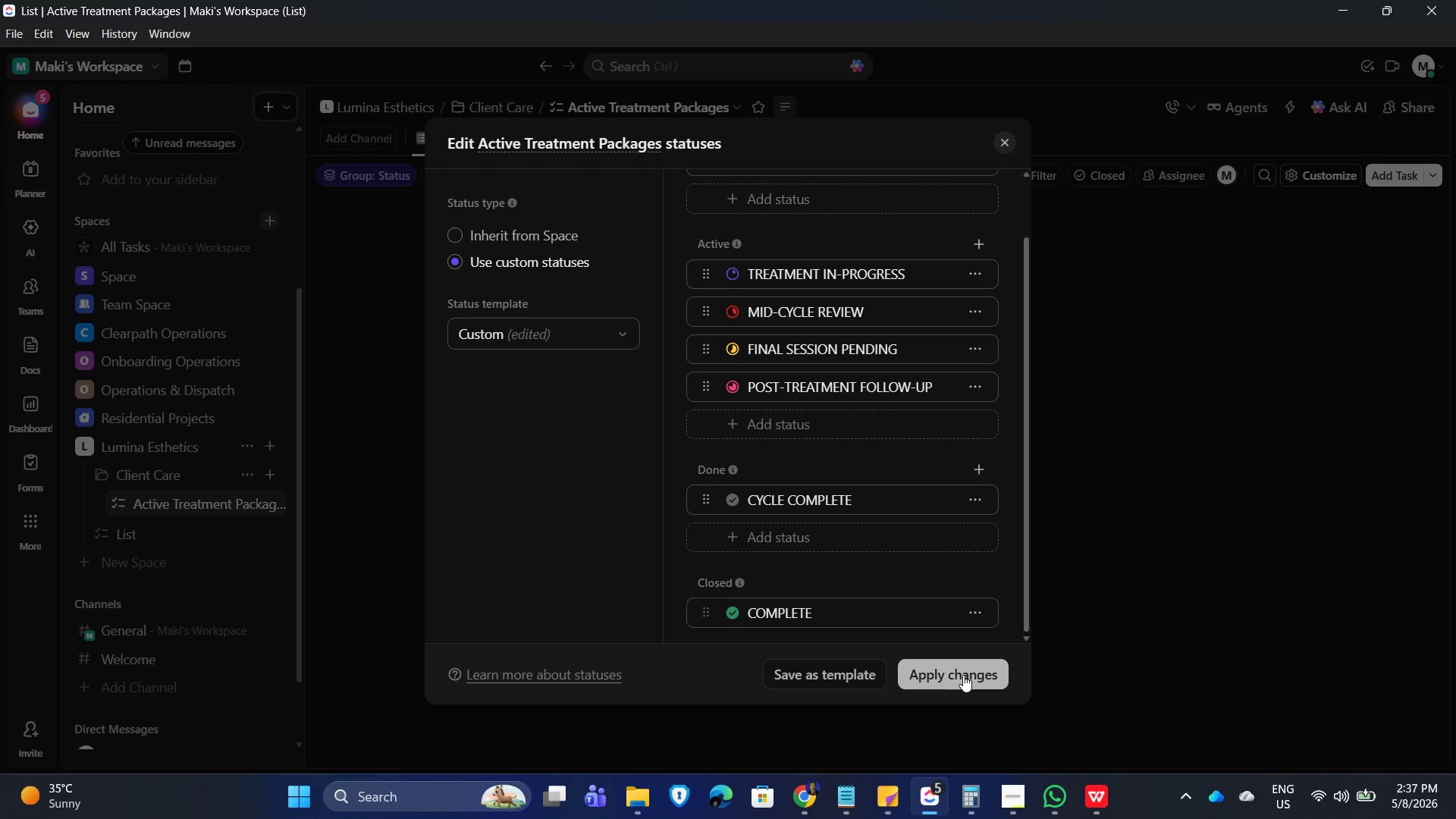 
left_click([962, 675])
 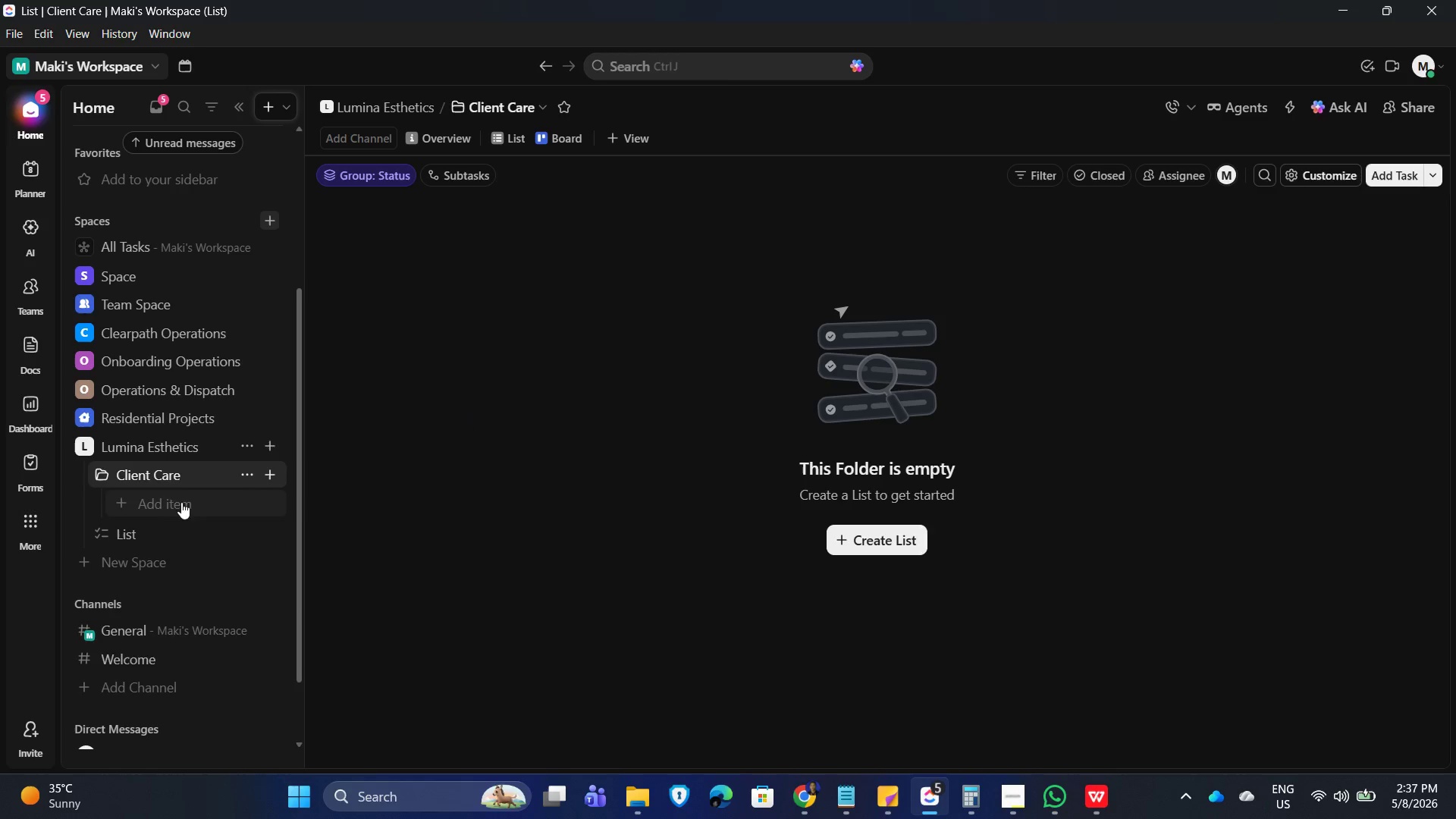 
wait(18.19)
 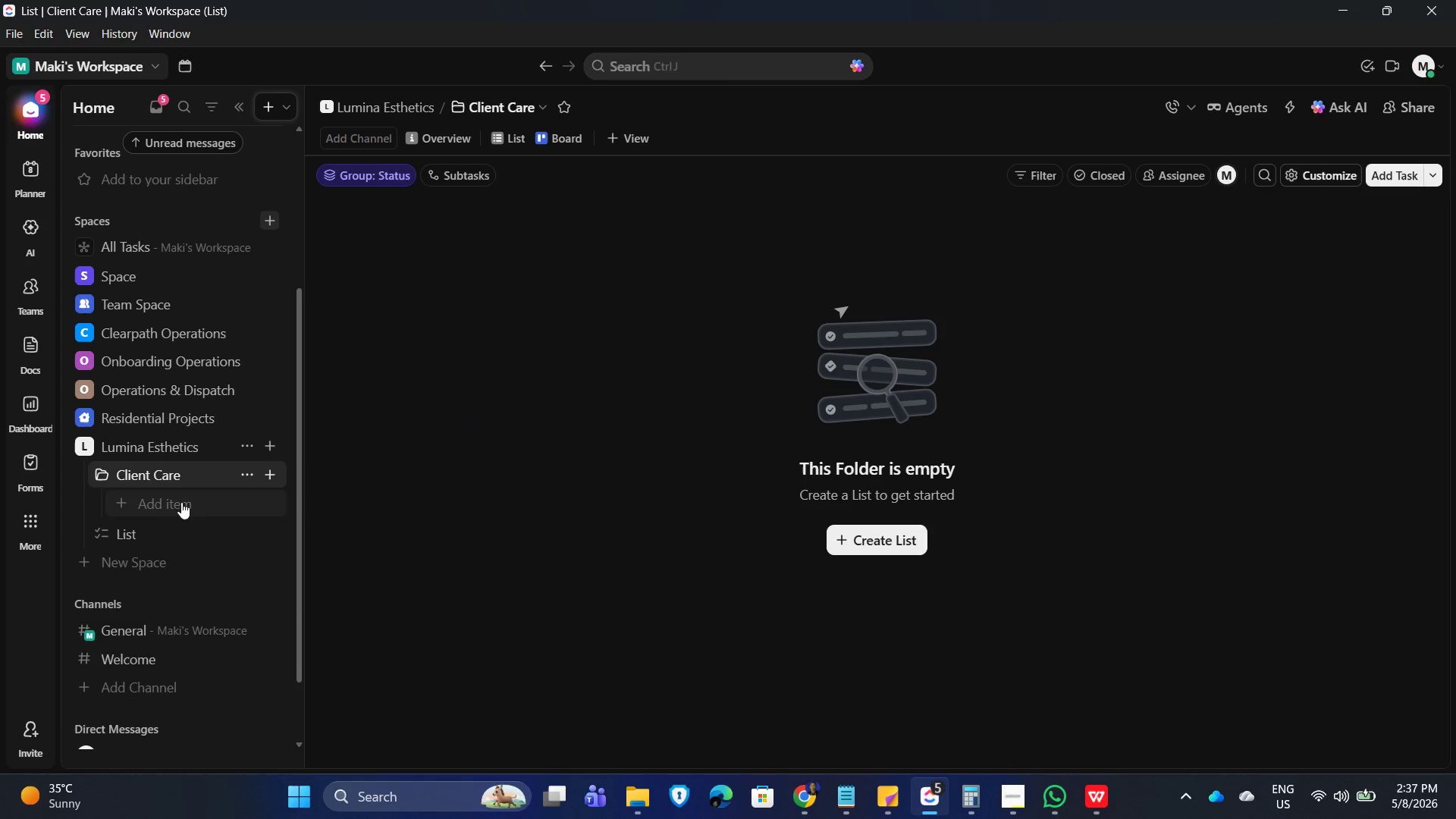 
left_click([231, 109])
 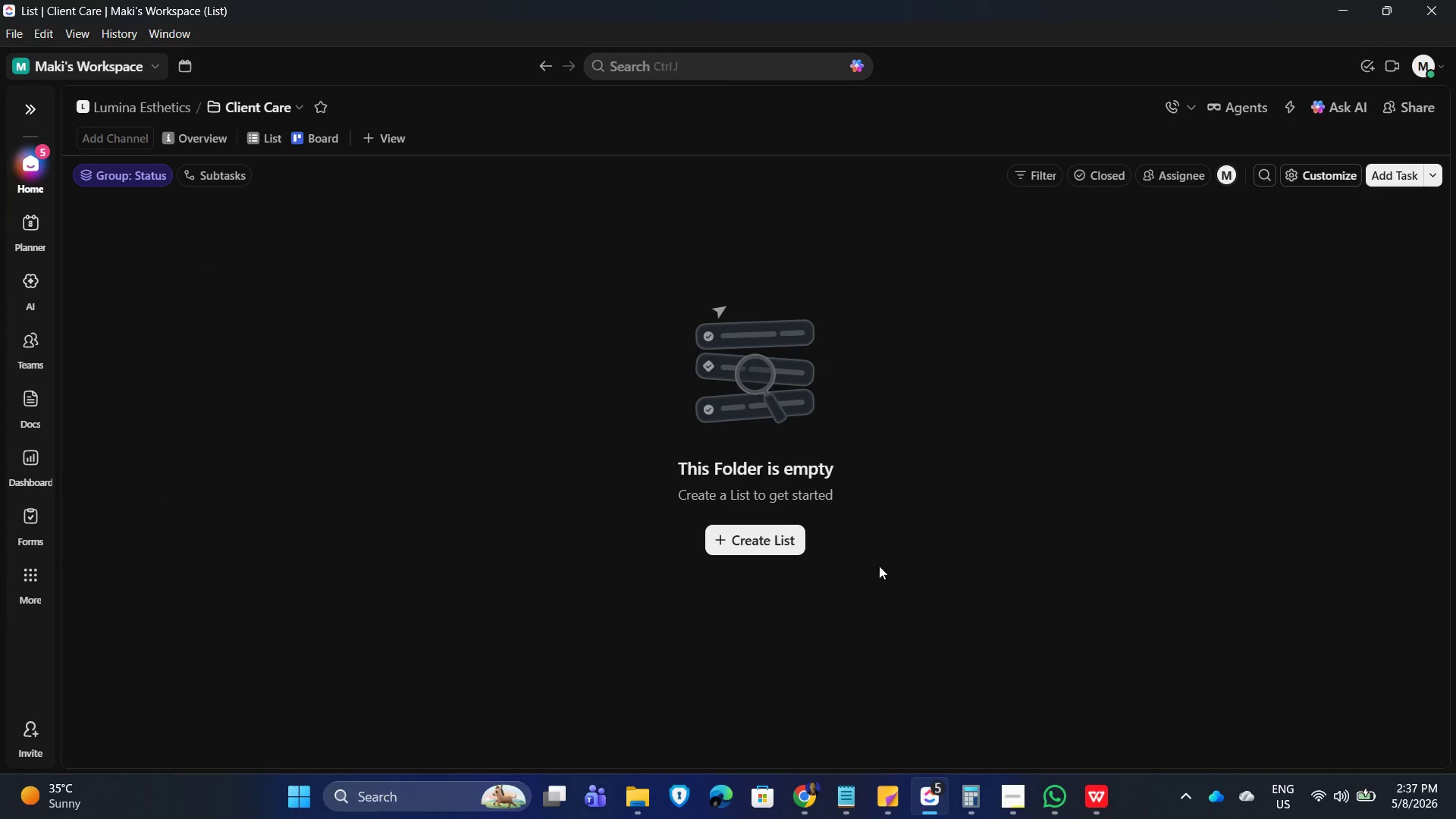 
left_click([755, 548])
 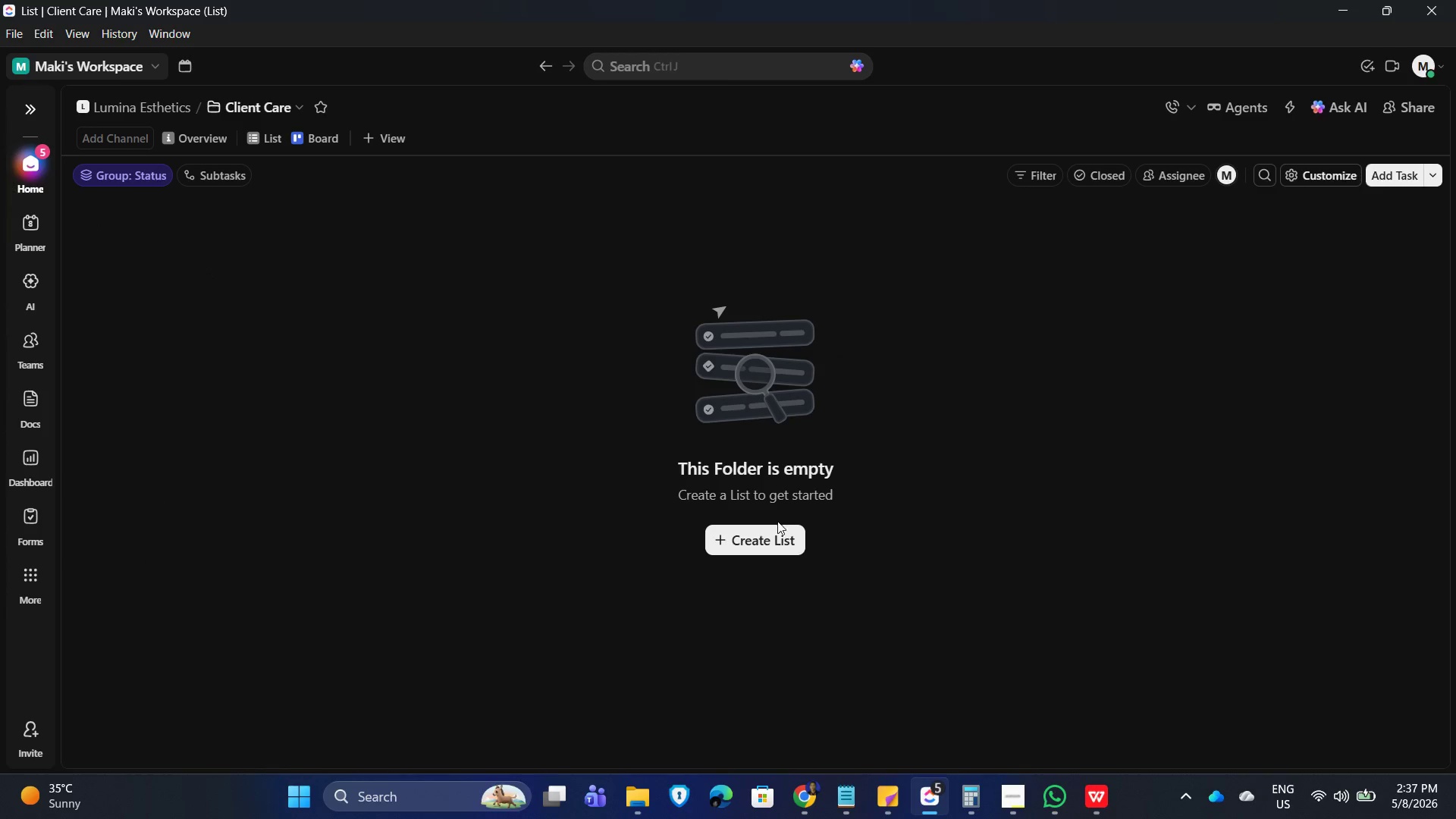 
left_click([755, 541])
 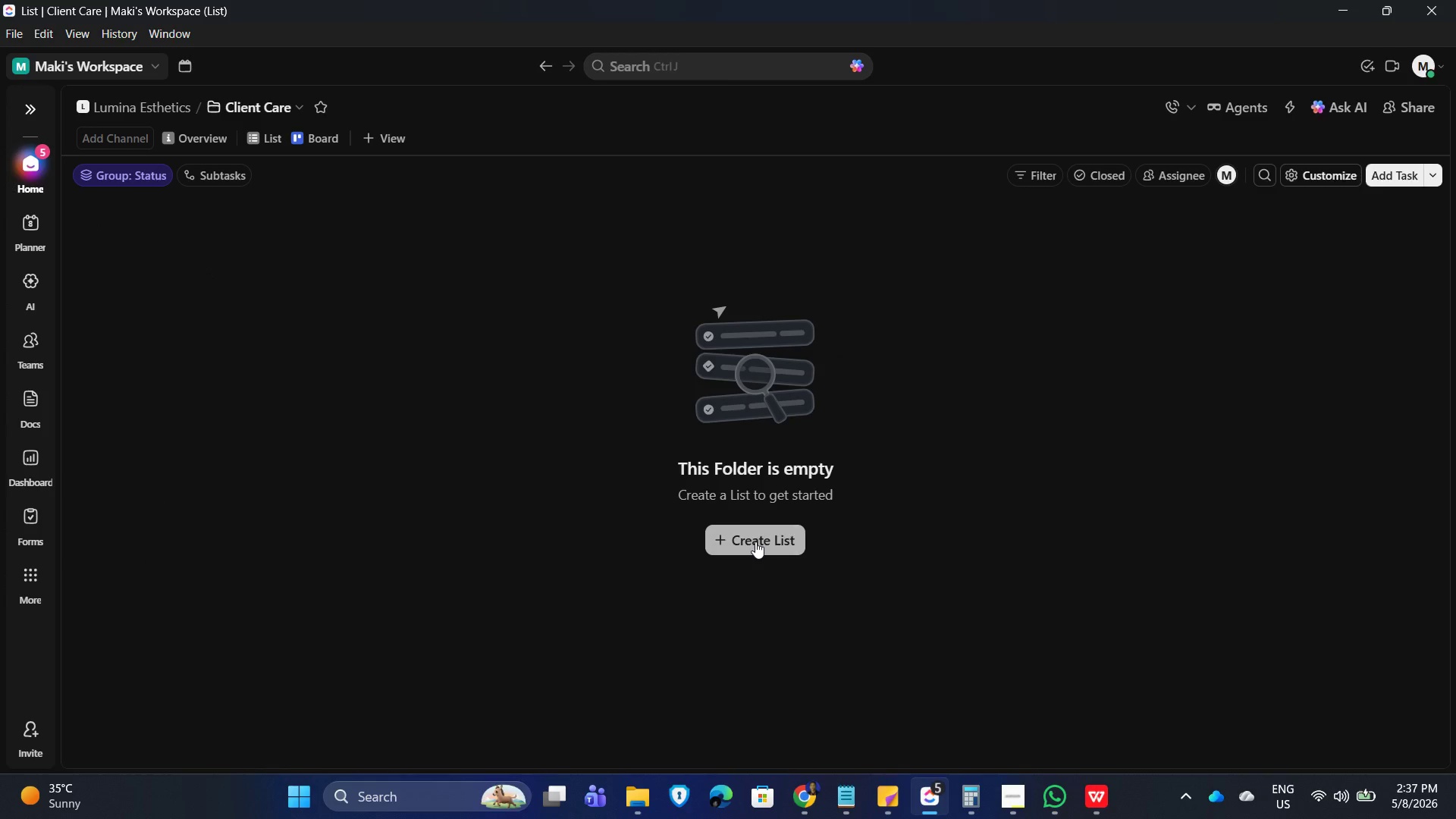 
left_click([755, 541])
 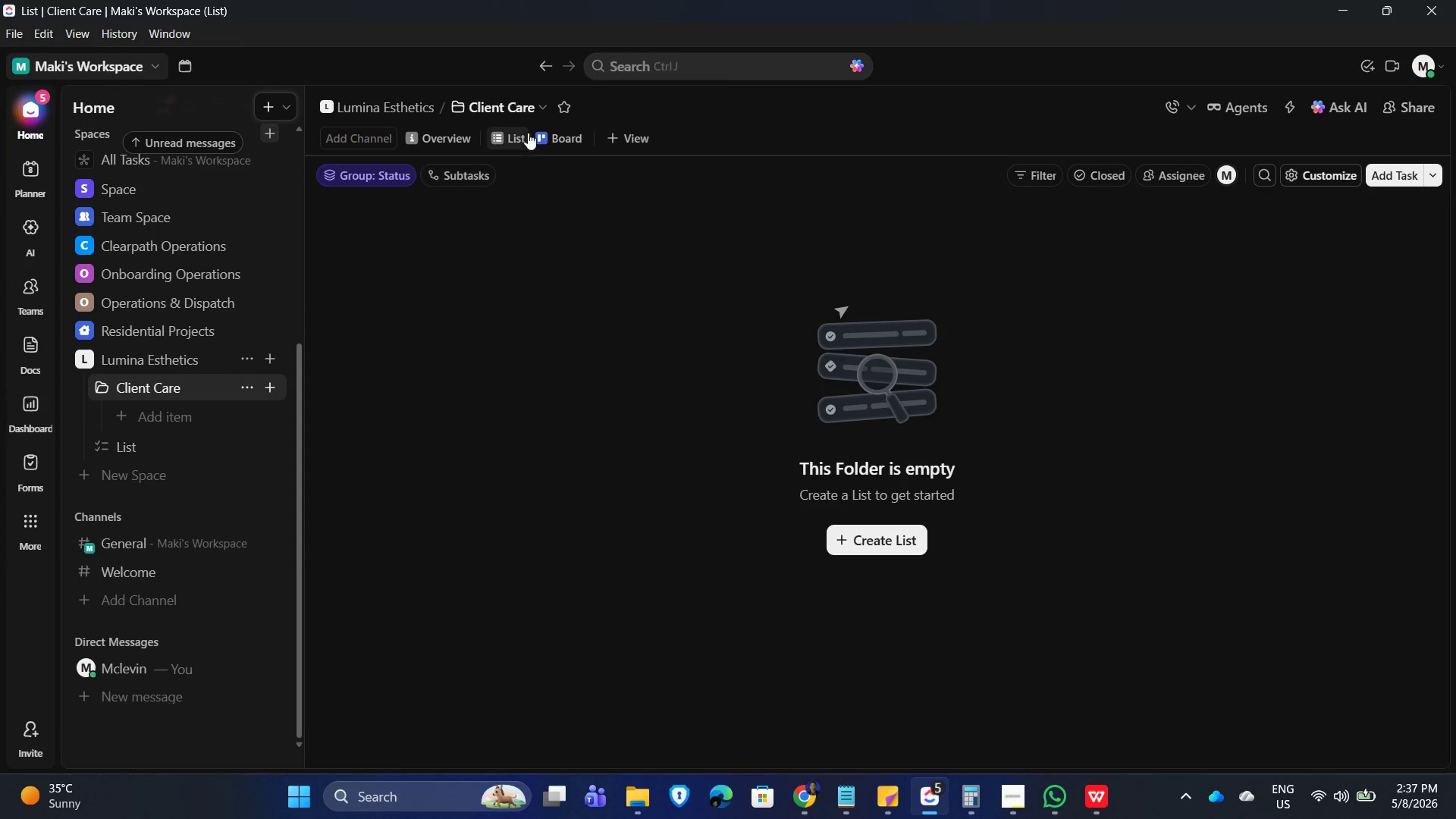 
left_click([113, 447])
 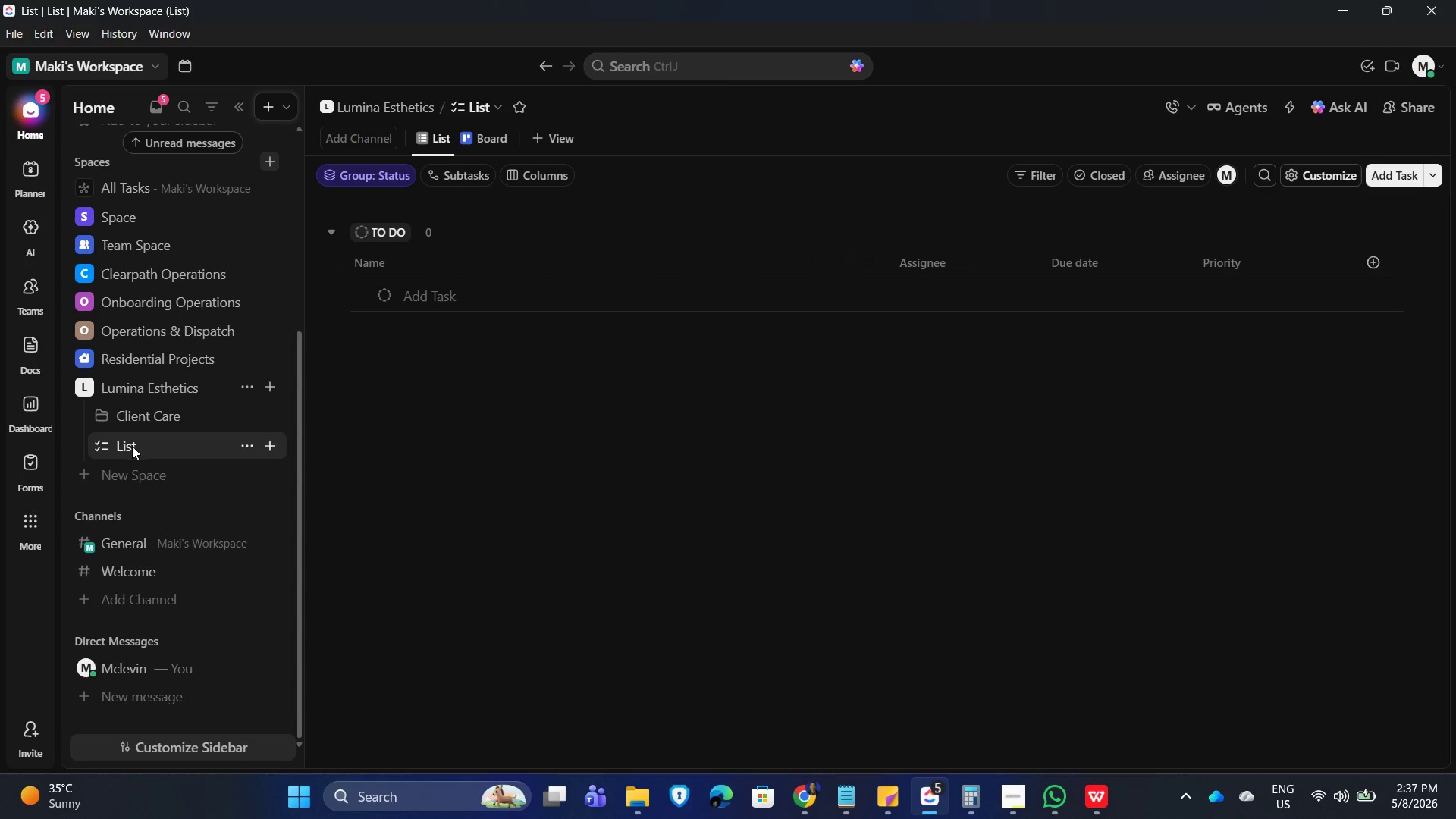 
wait(5.52)
 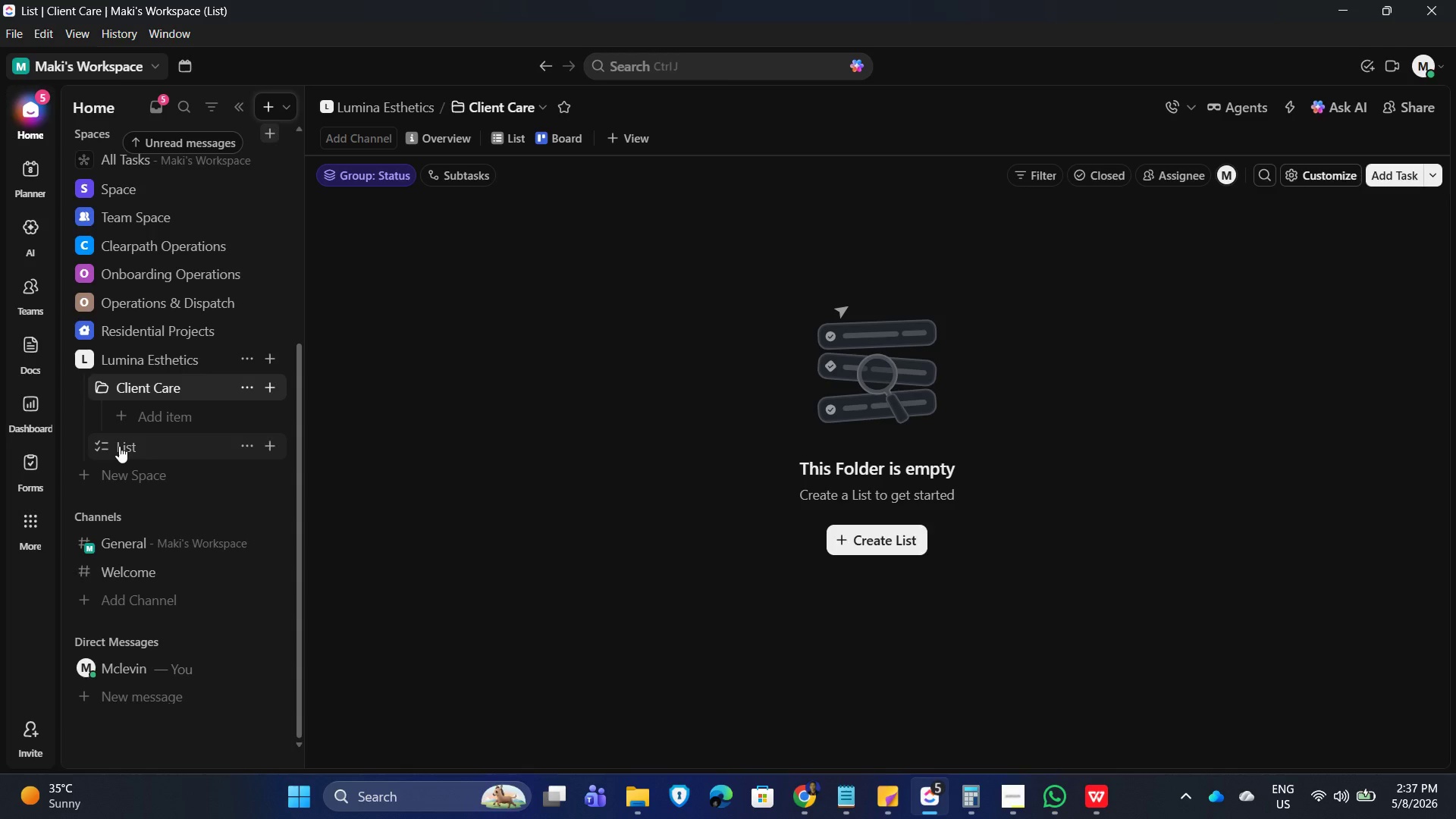 
left_click([133, 443])
 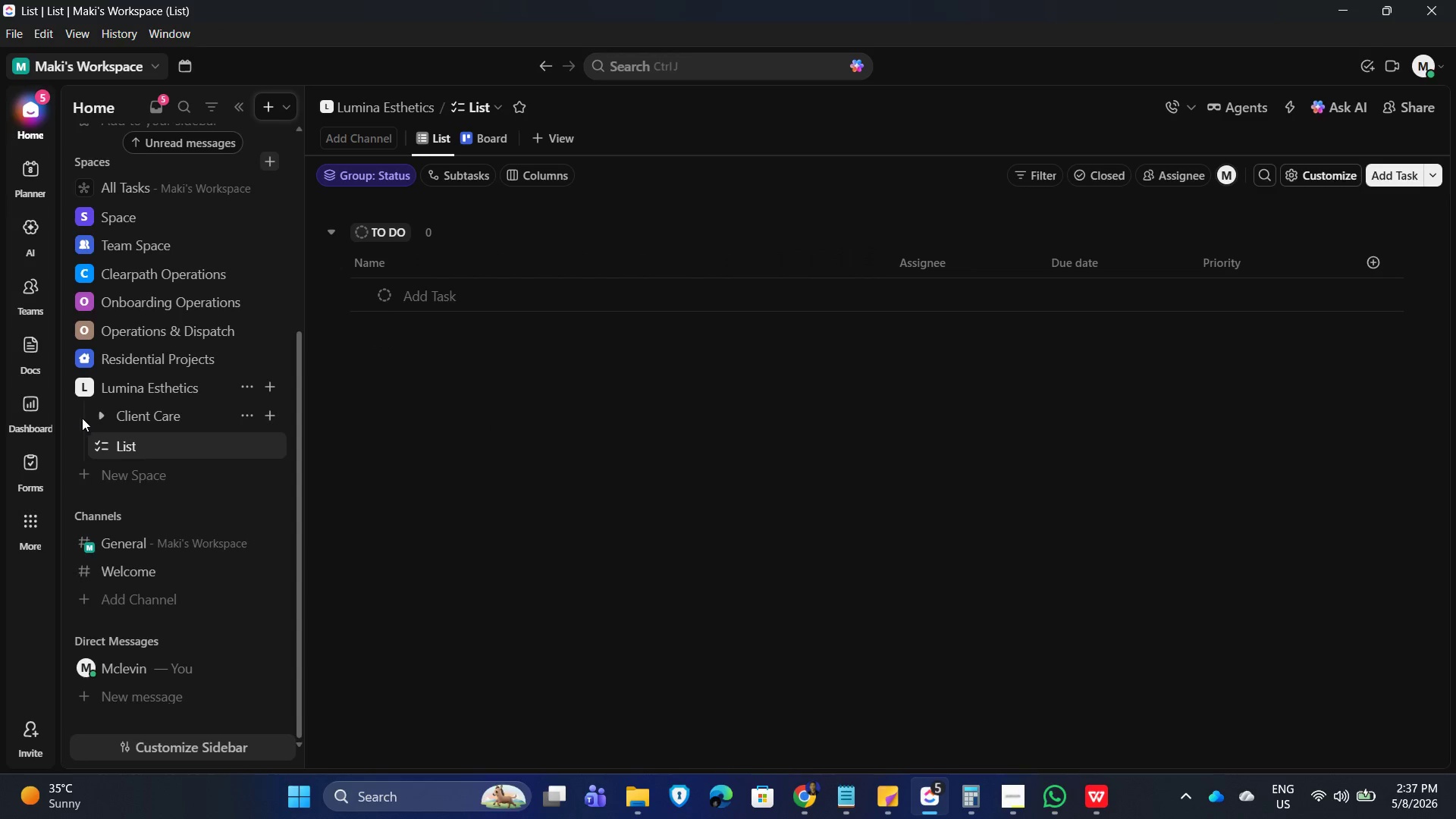 
left_click([98, 414])
 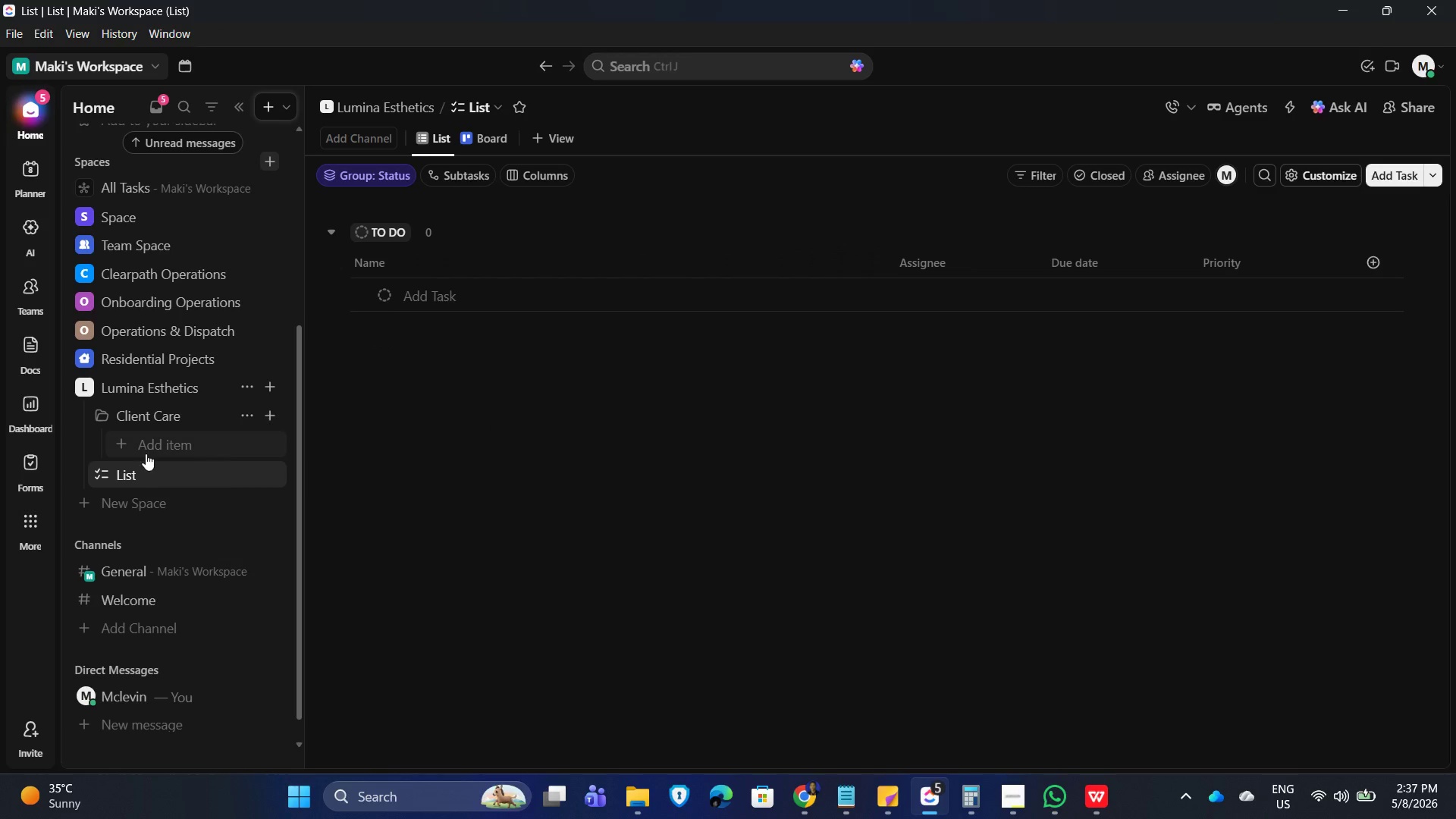 
left_click([140, 476])
 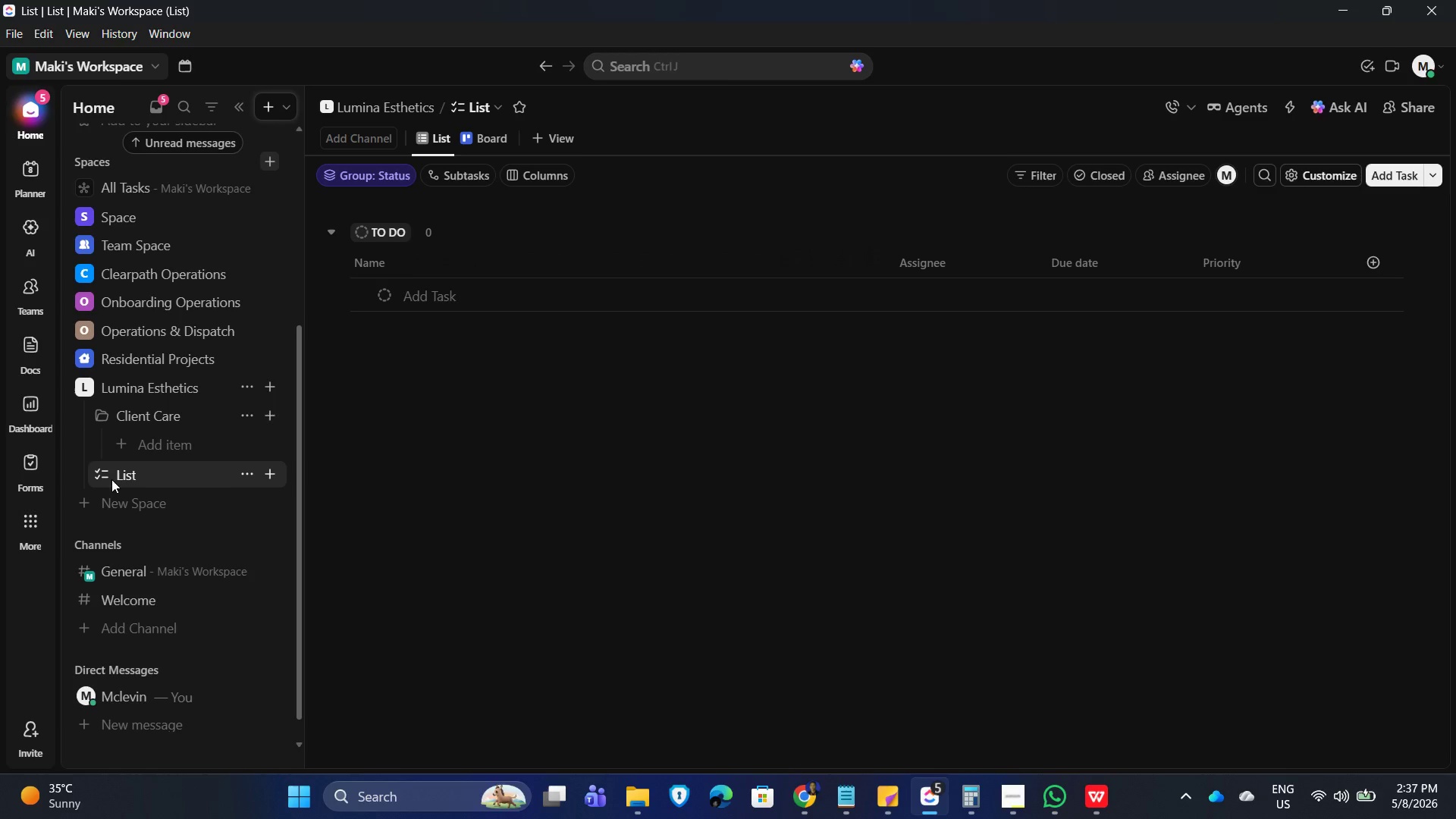 
left_click_drag(start_coordinate=[113, 476], to_coordinate=[161, 453])
 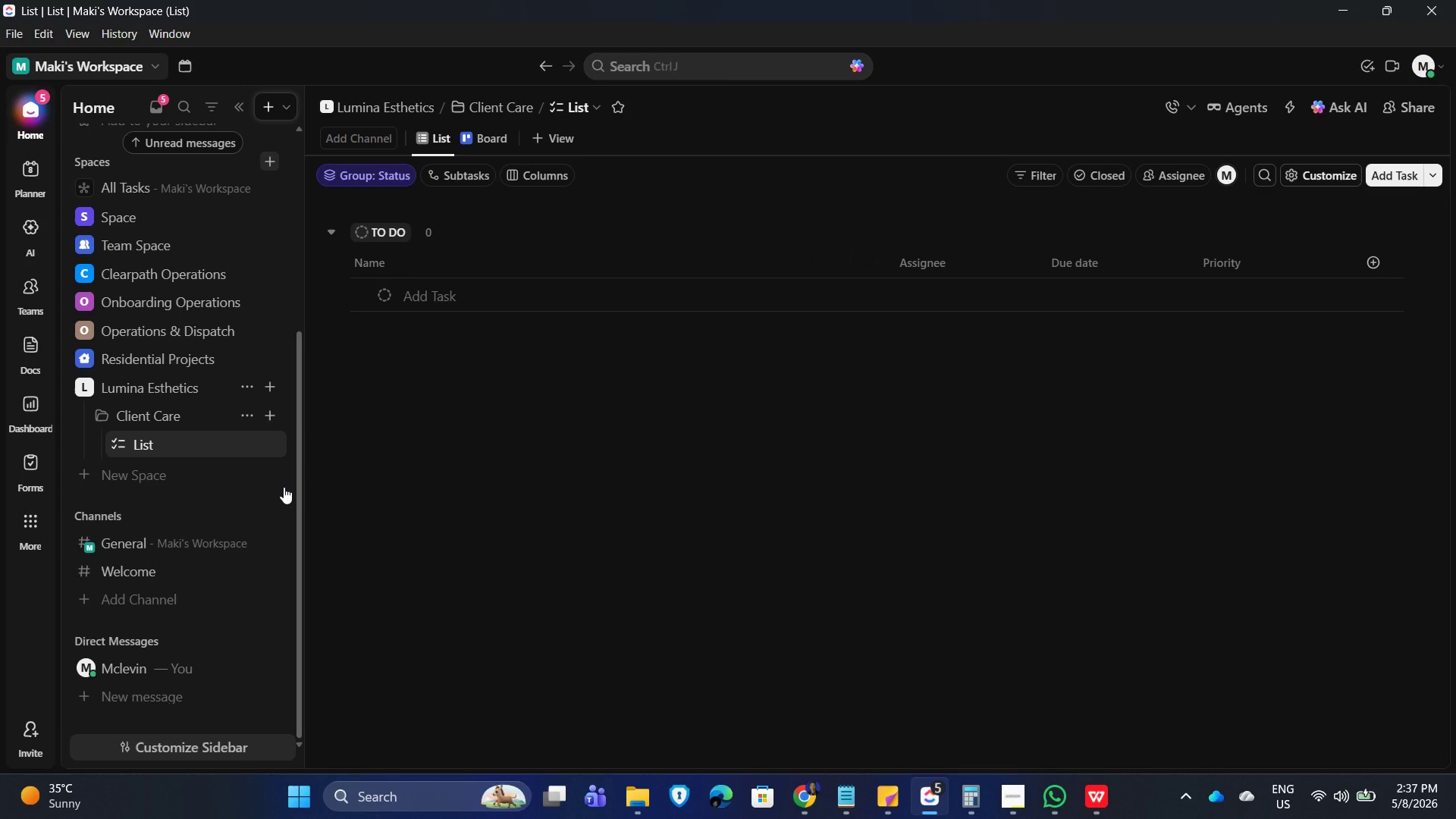 
wait(11.08)
 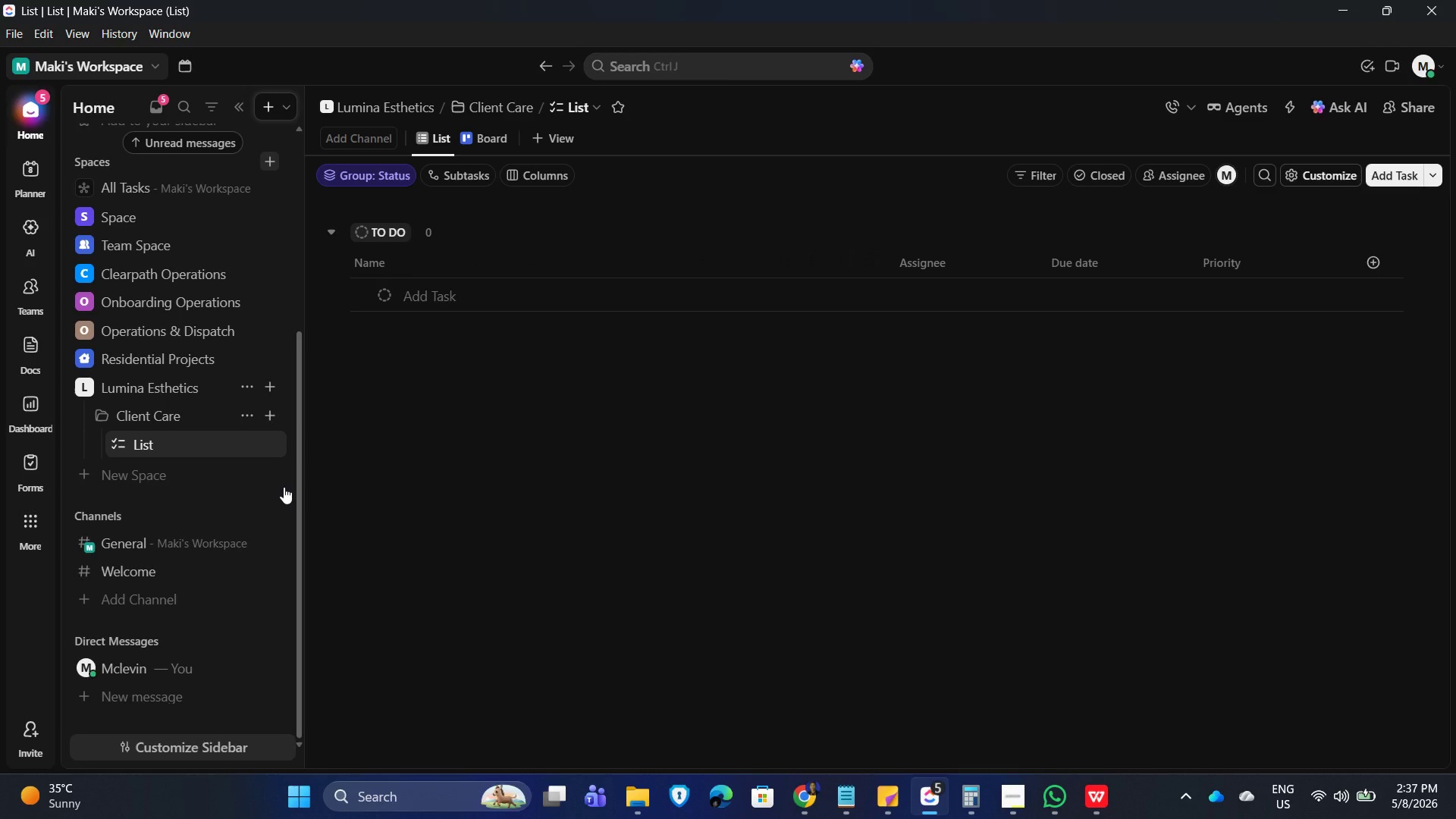 
scroll: coordinate [164, 432], scroll_direction: none, amount: 0.0
 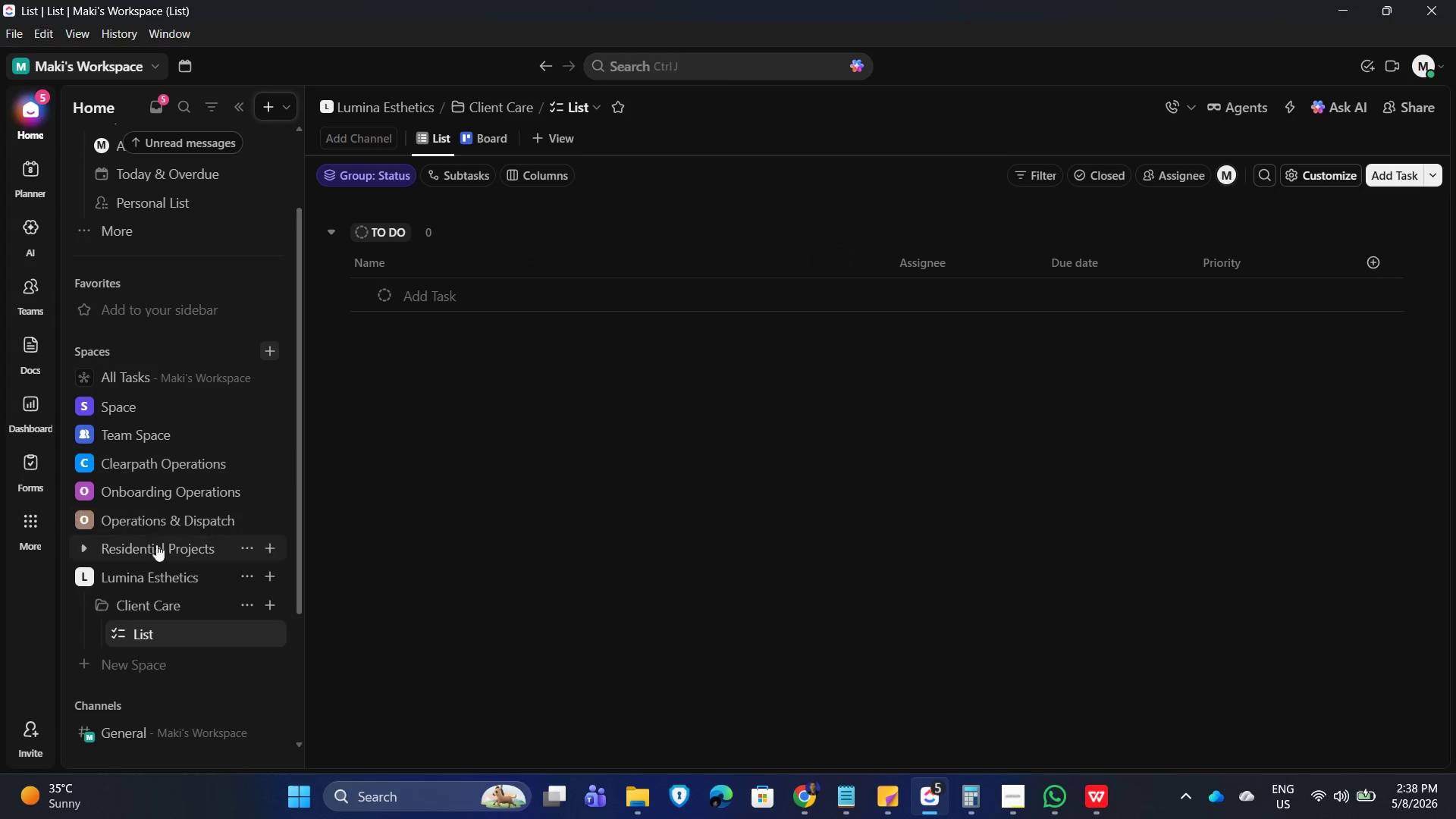 
scroll: coordinate [205, 598], scroll_direction: down, amount: 3.0
 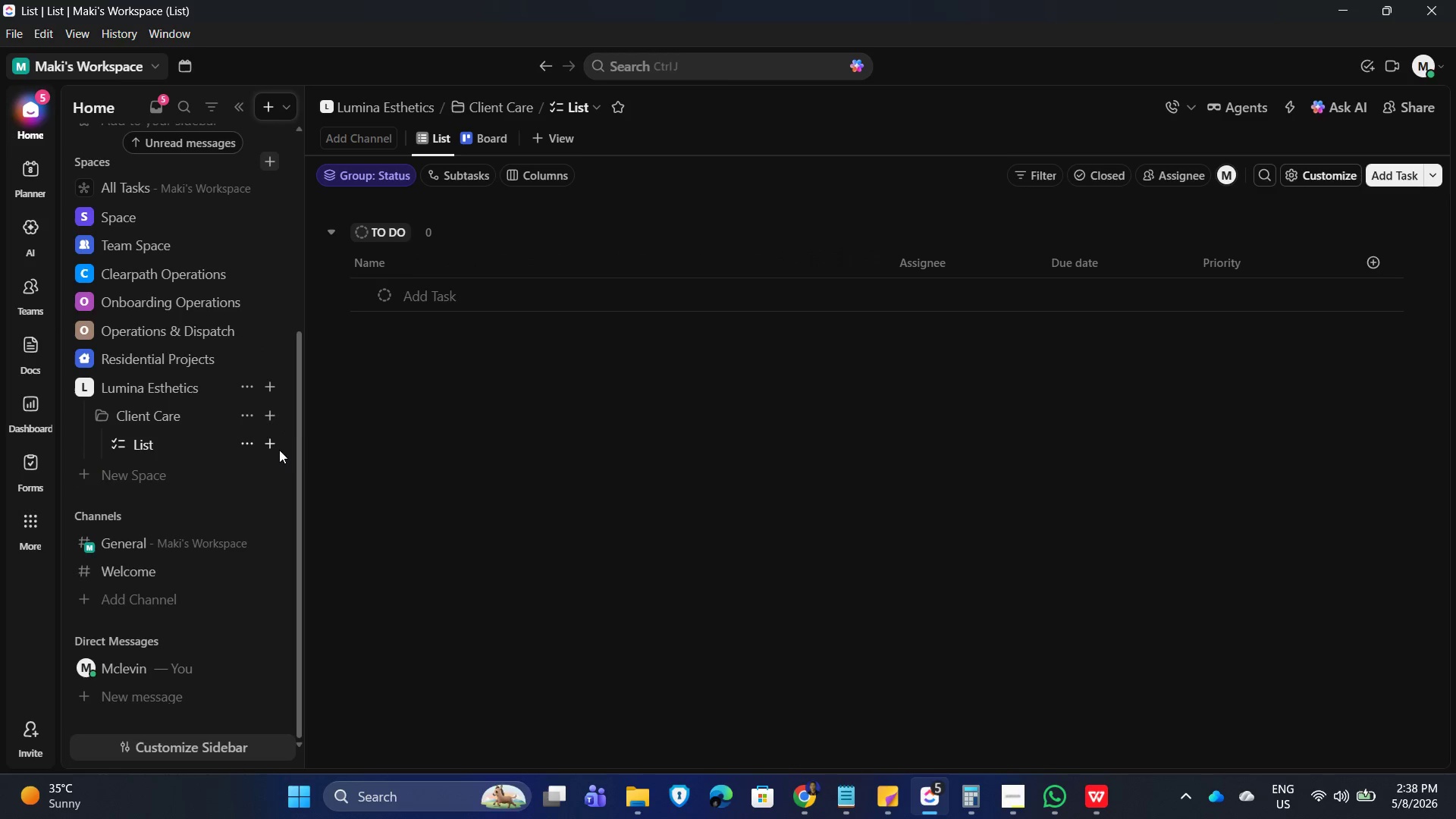 
left_click([245, 444])
 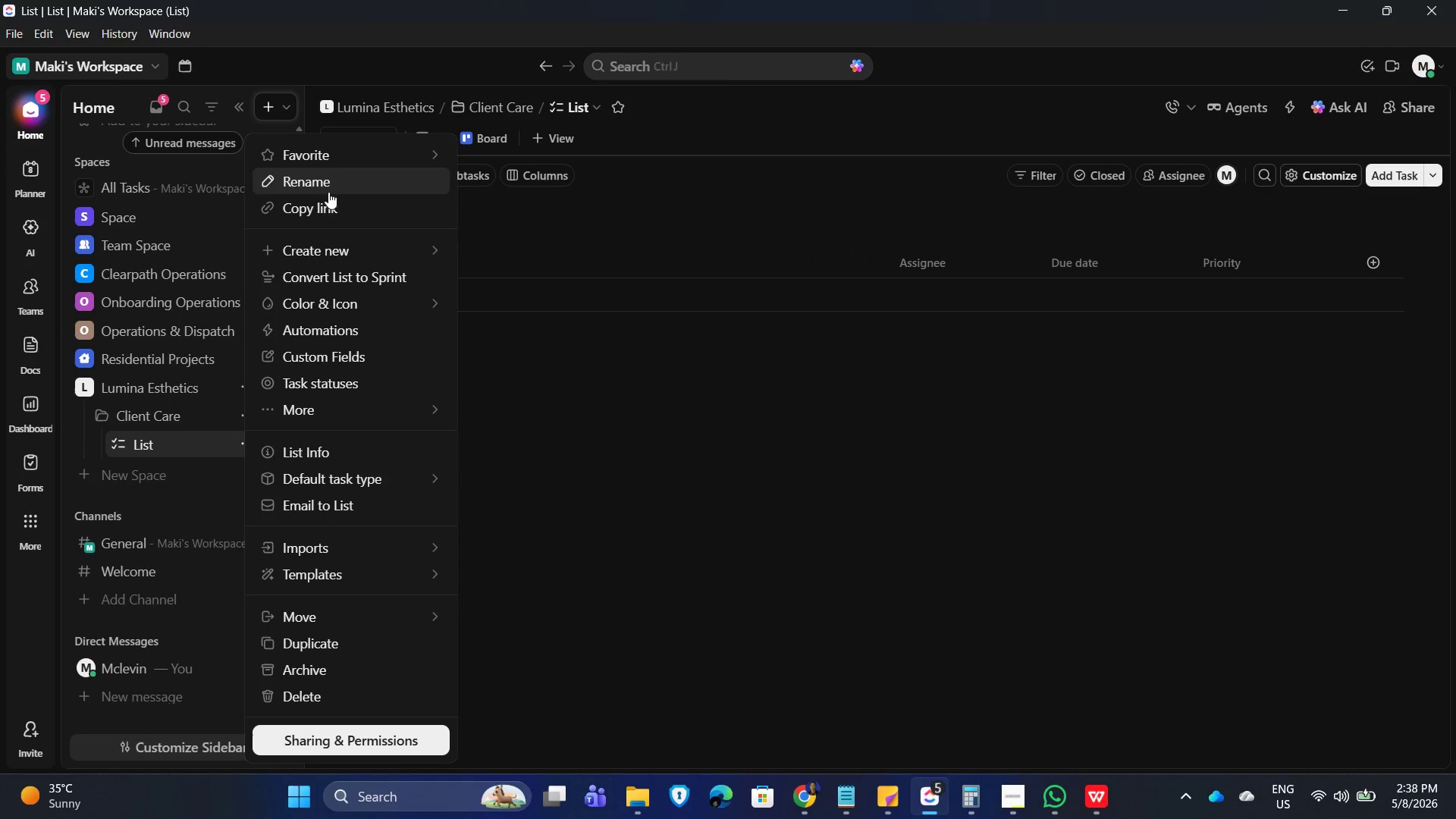 
left_click([336, 183])
 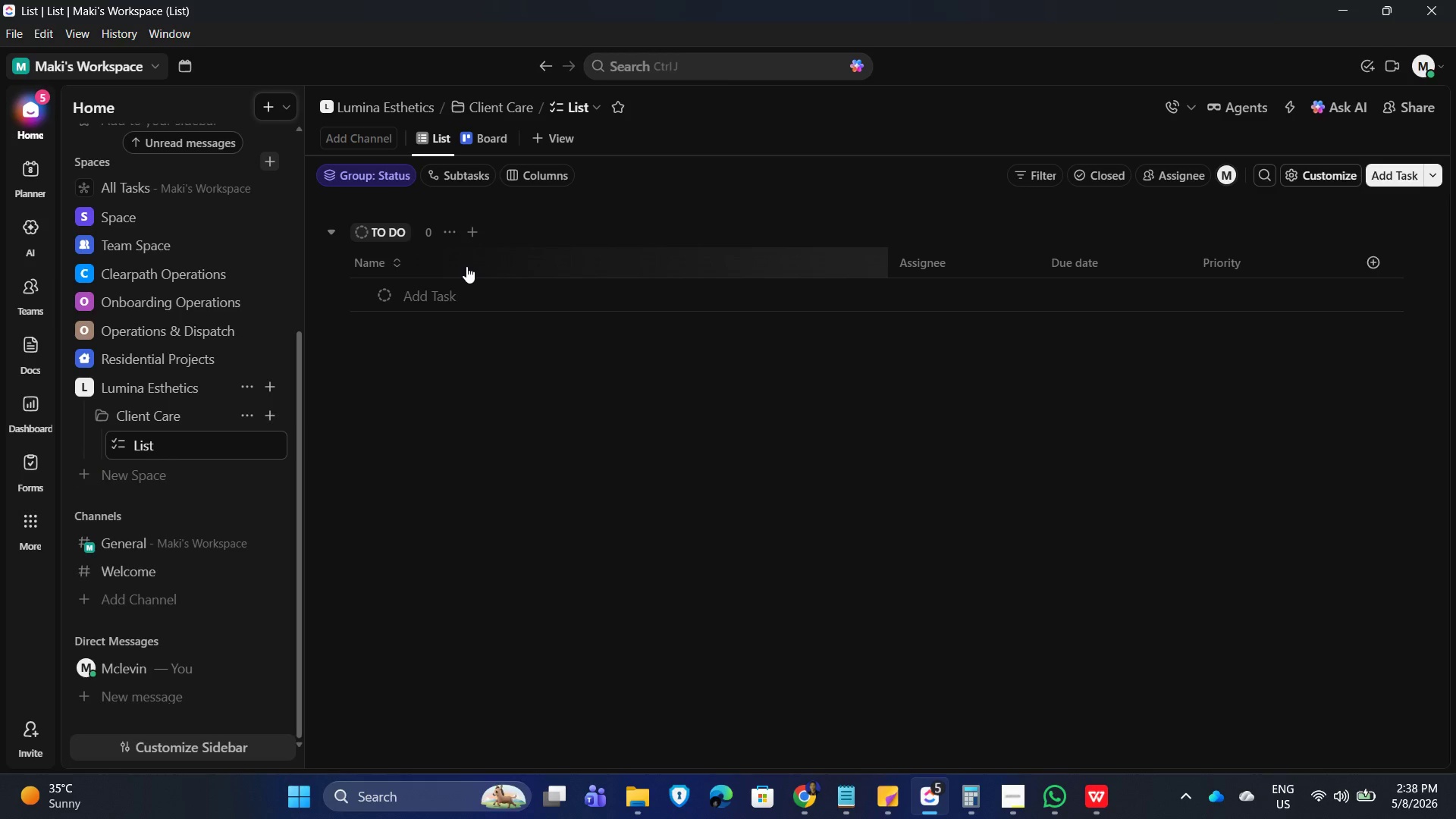 
key(Backspace)
 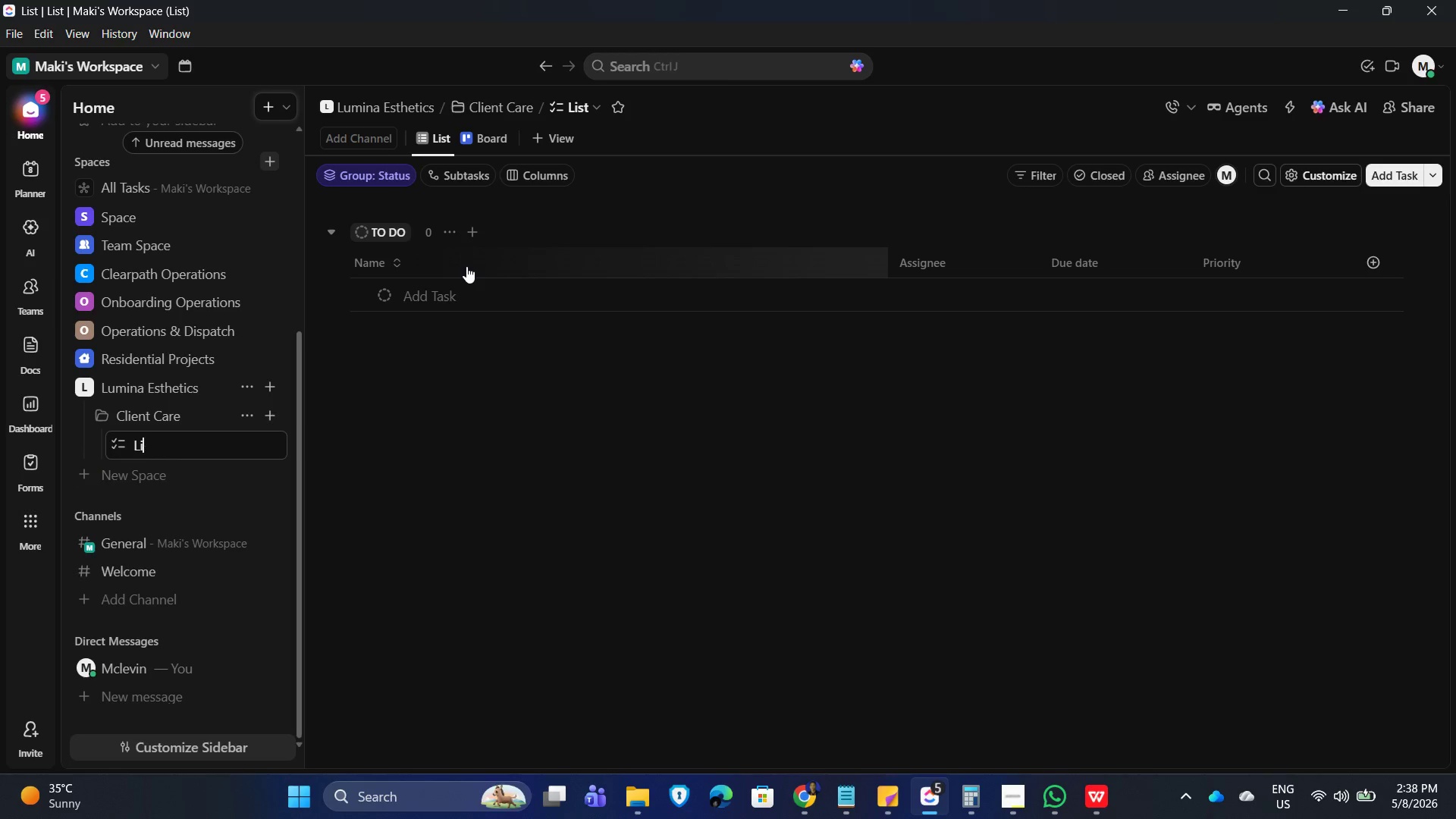 
key(Backspace)
 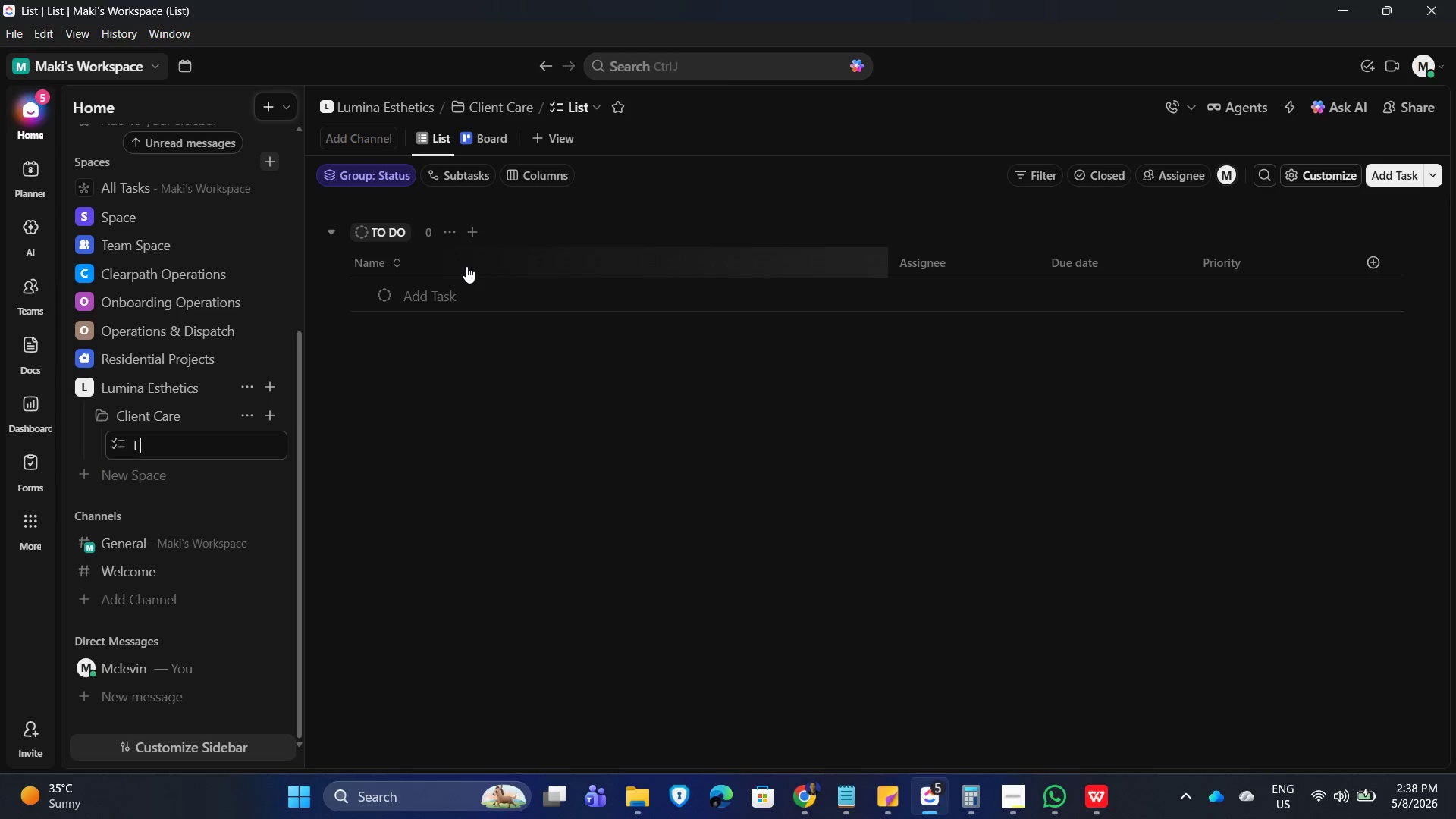 
key(Backspace)
 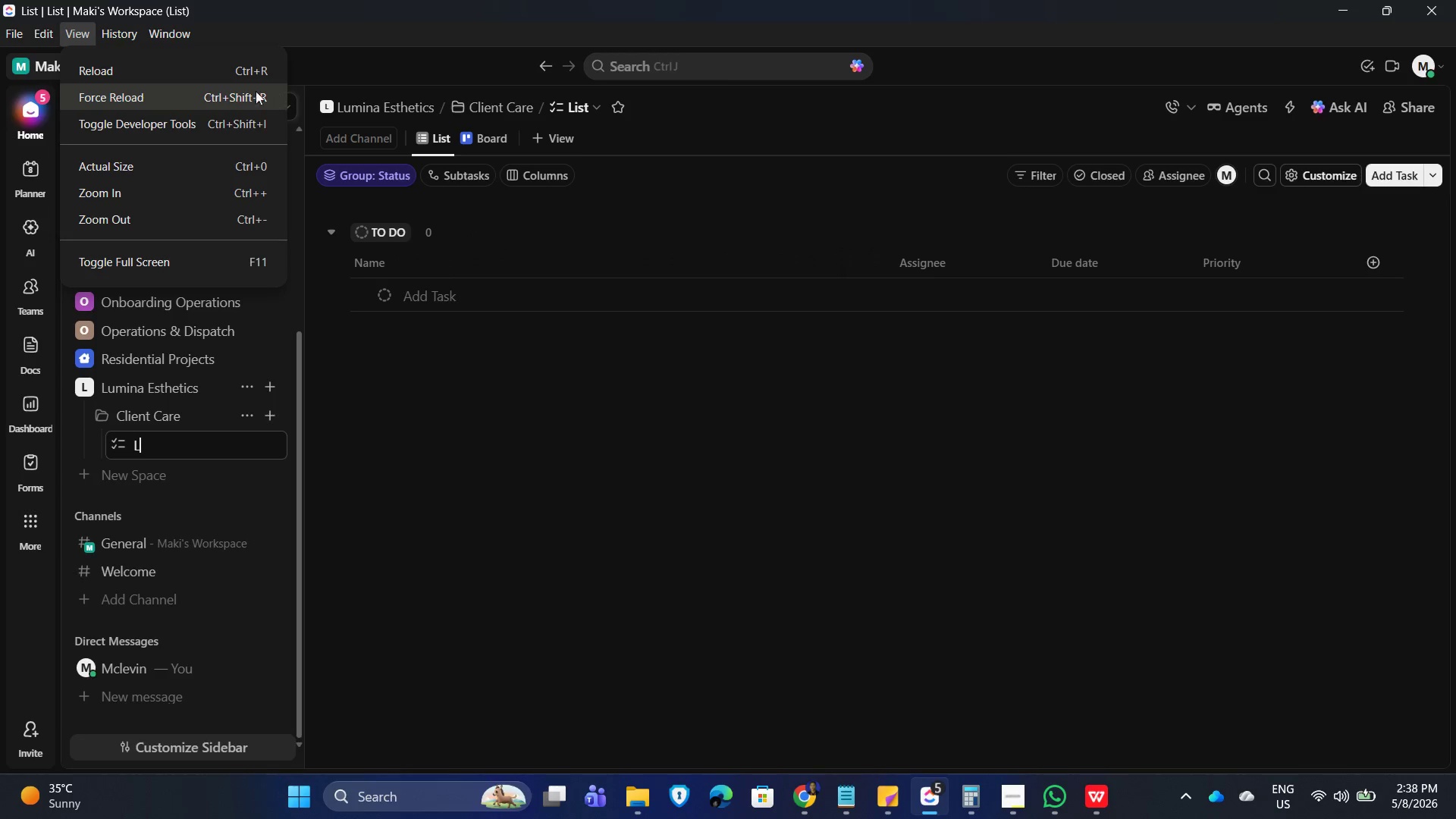 
mouse_move([989, 808])
 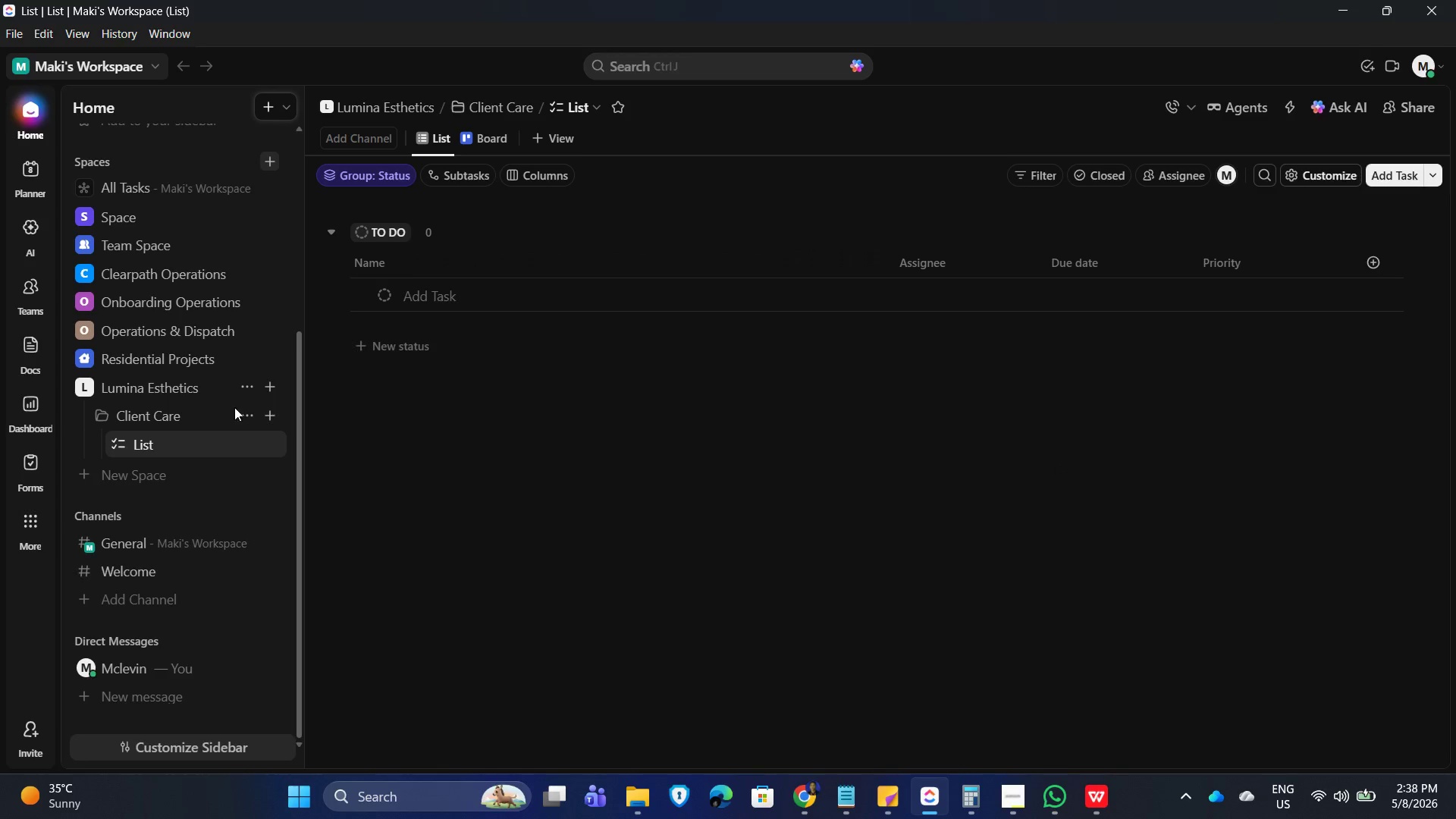 
left_click([252, 443])
 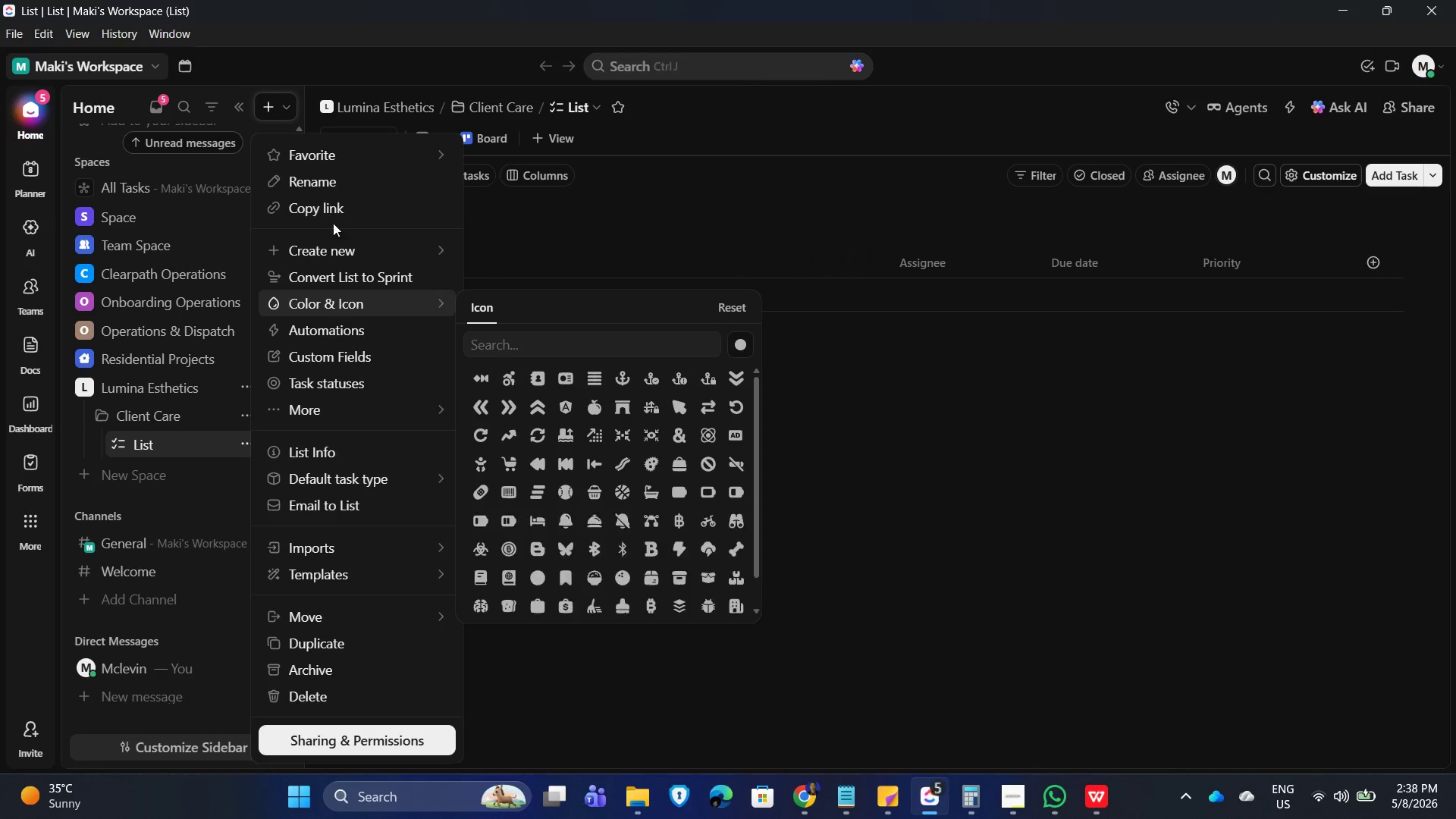 
left_click([353, 182])
 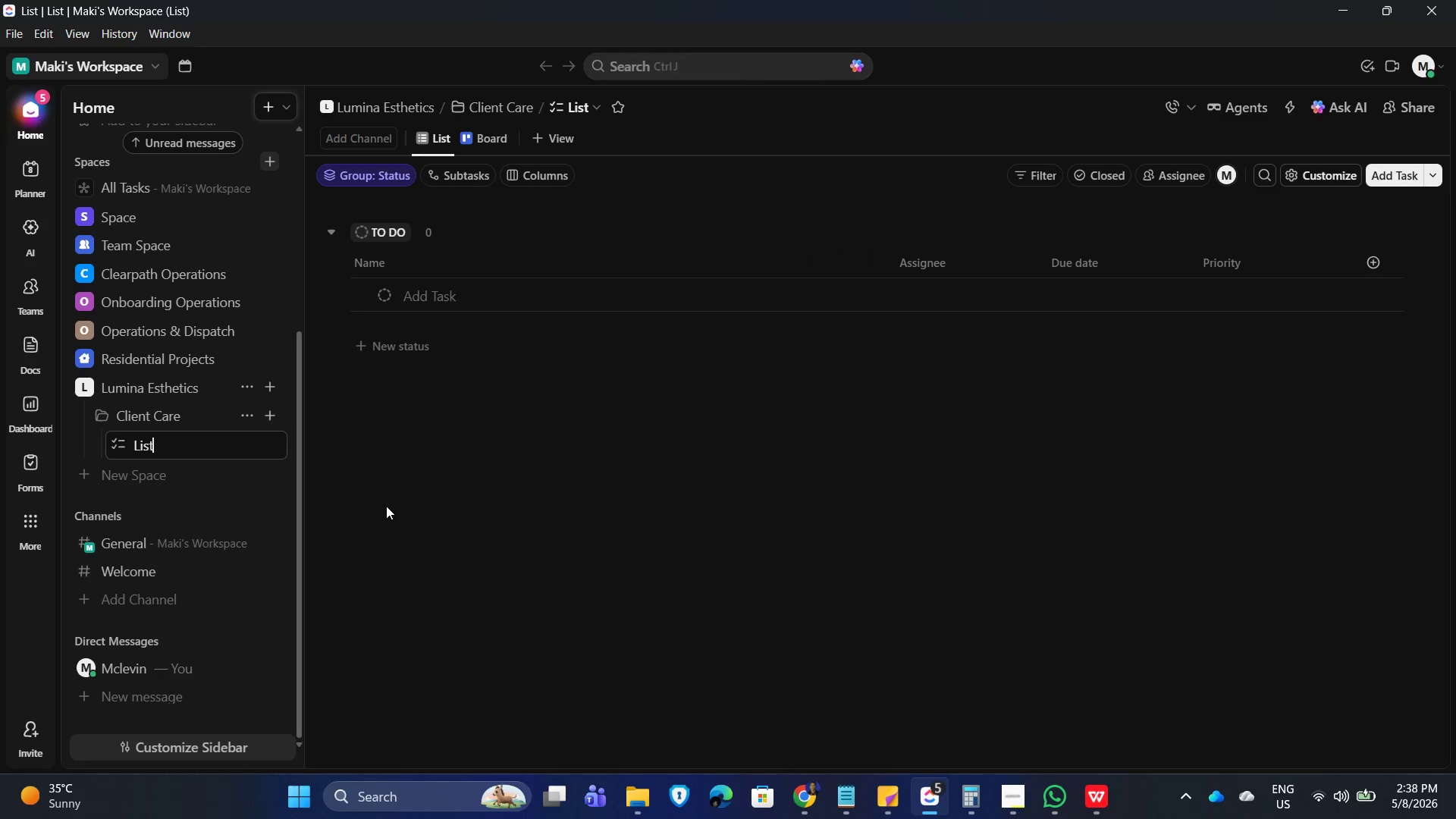 
key(Backspace)
key(Backspace)
key(Backspace)
key(Backspace)
key(Backspace)
type(Ax)
key(Backspace)
type(ctive Treatment Packages)
 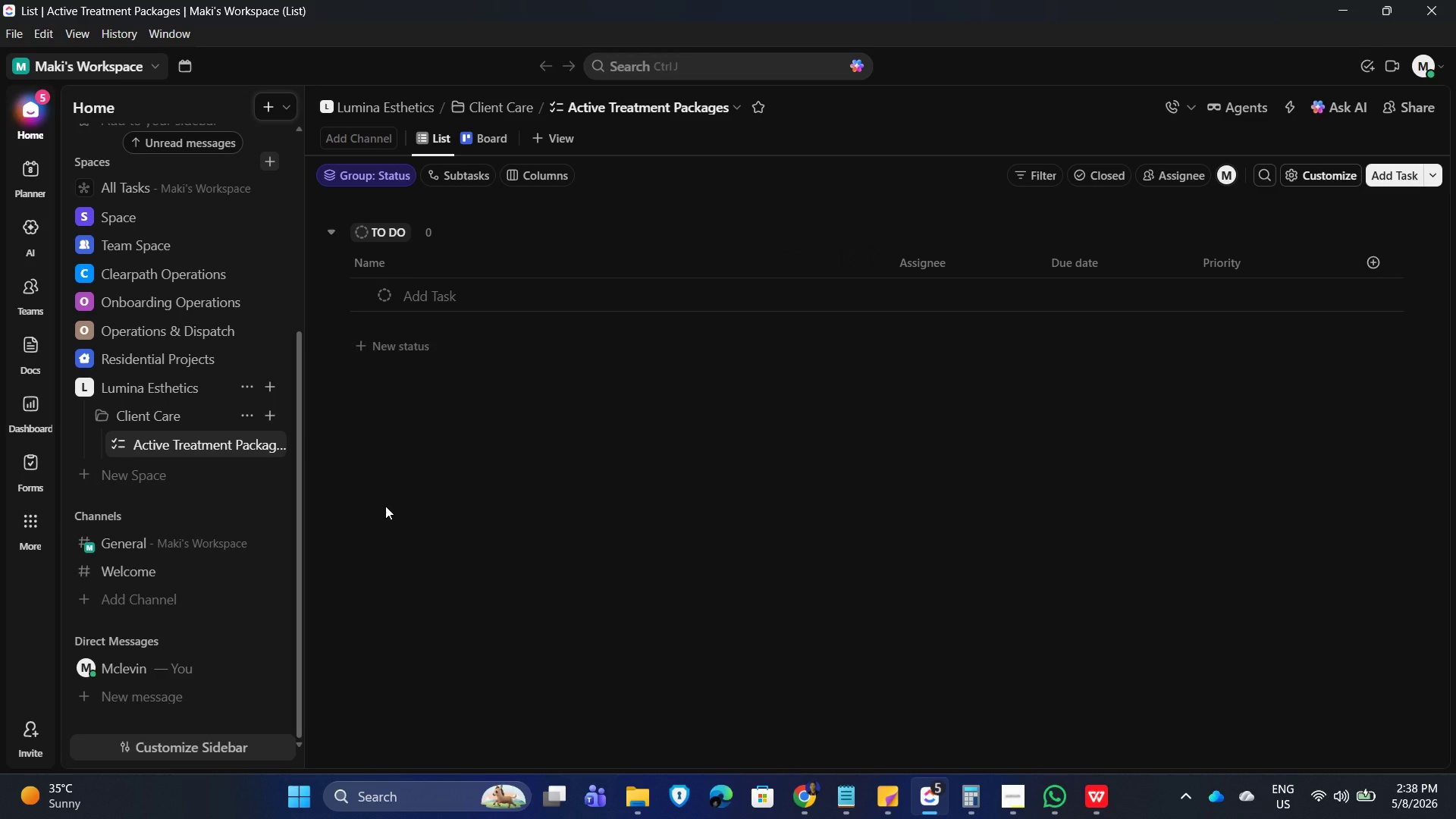 
hold_key(key=CapsLock, duration=0.45)
 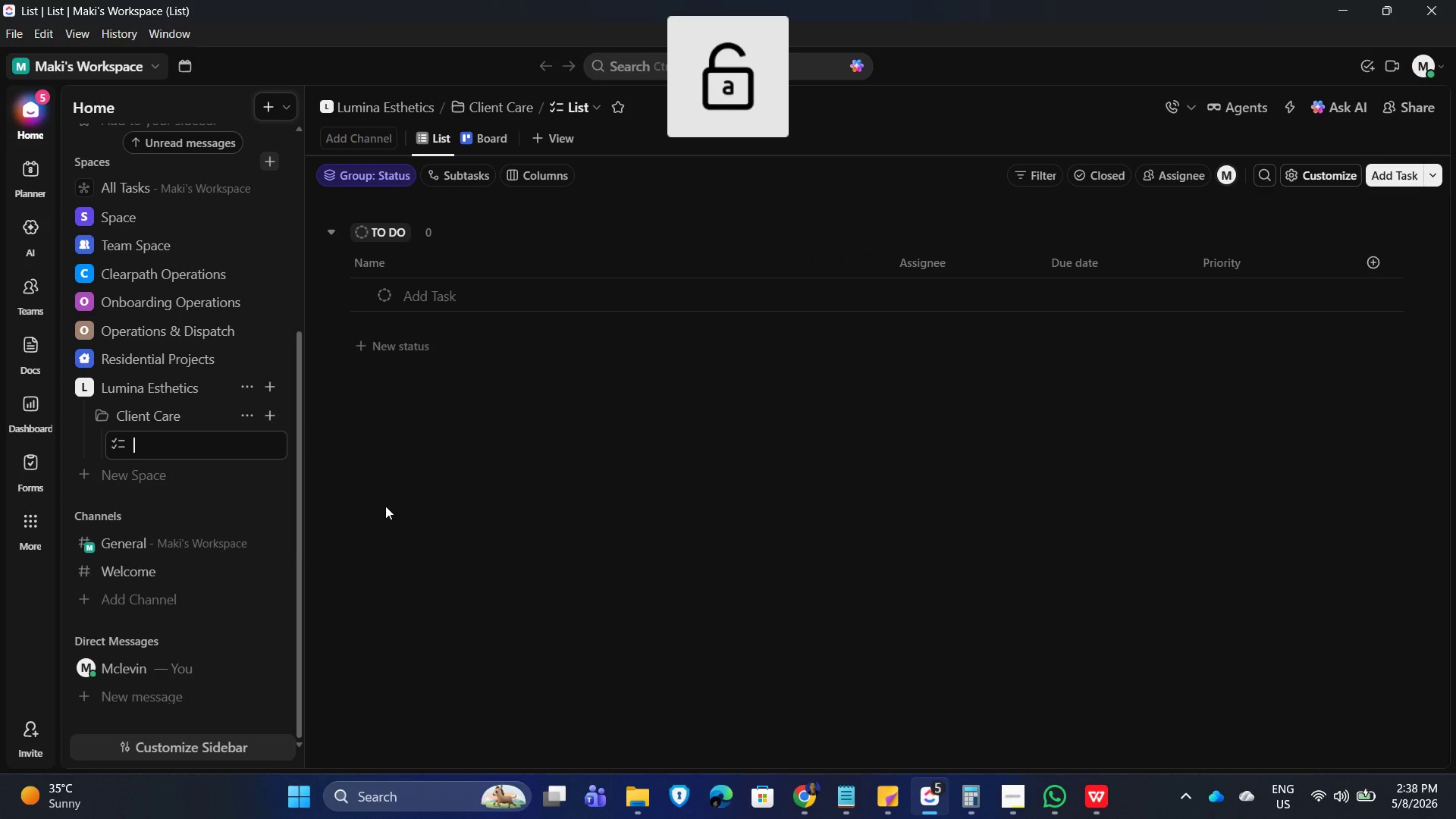 
key(Enter)
 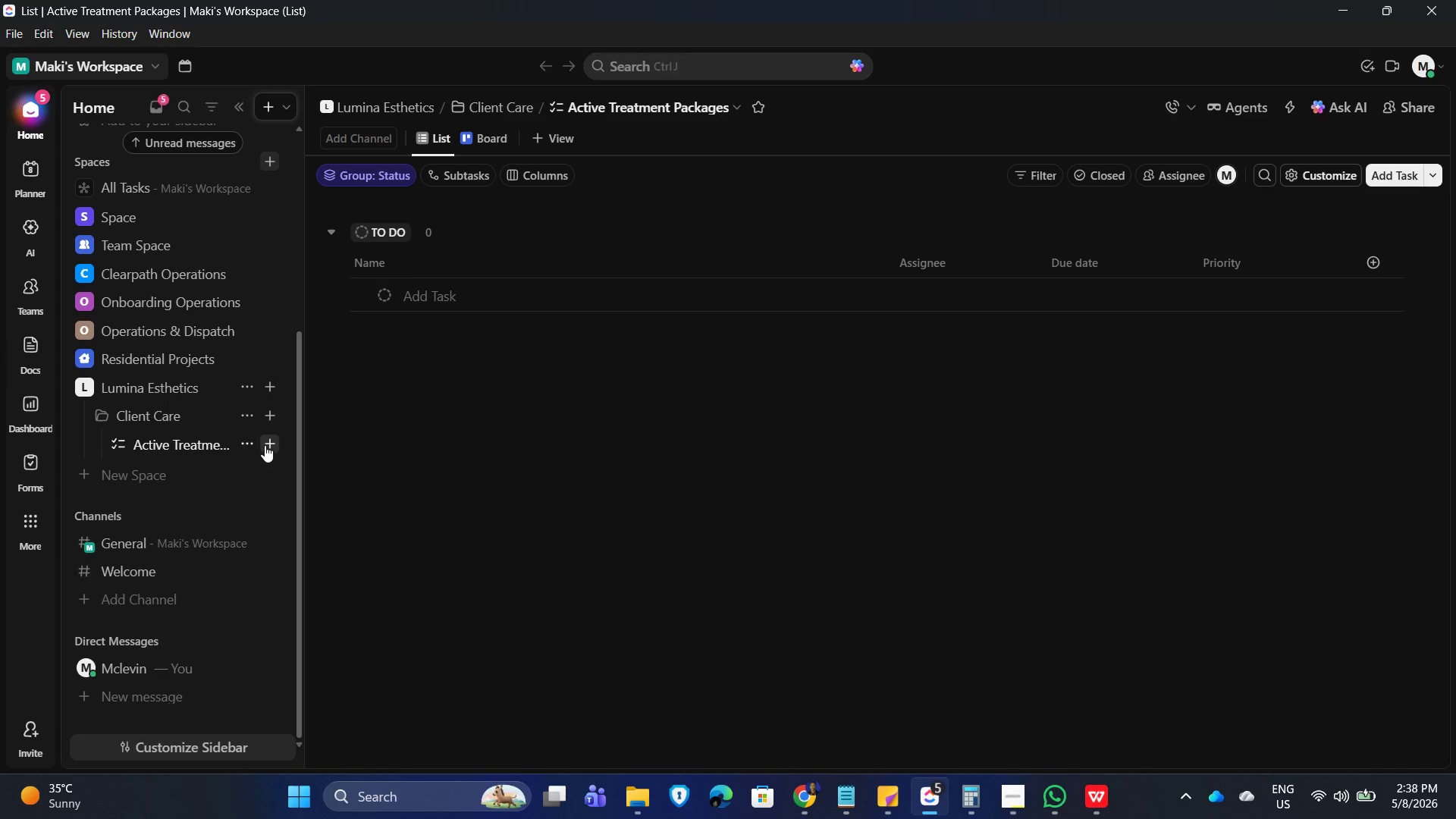 
wait(6.44)
 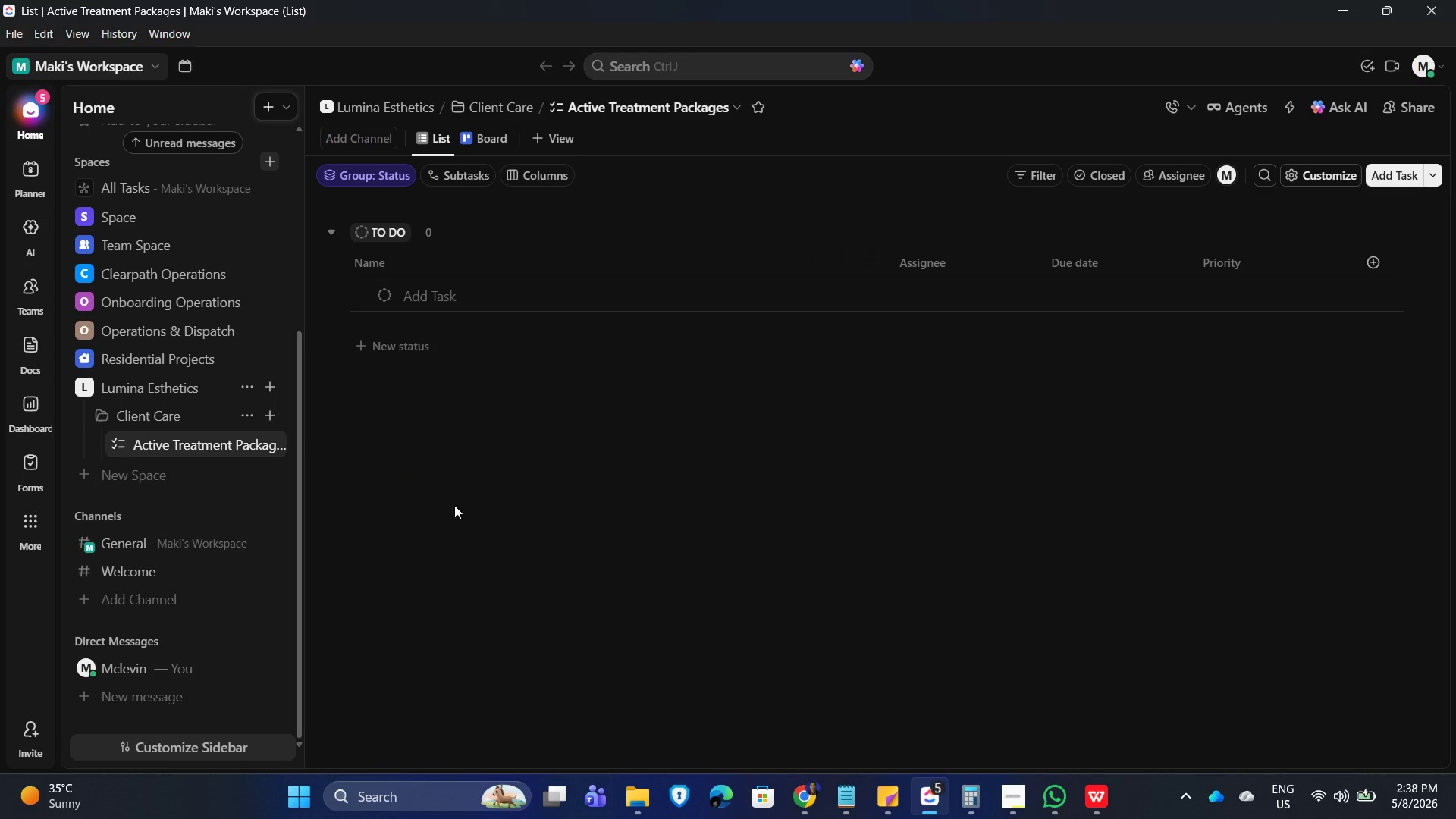 
left_click([580, 448])
 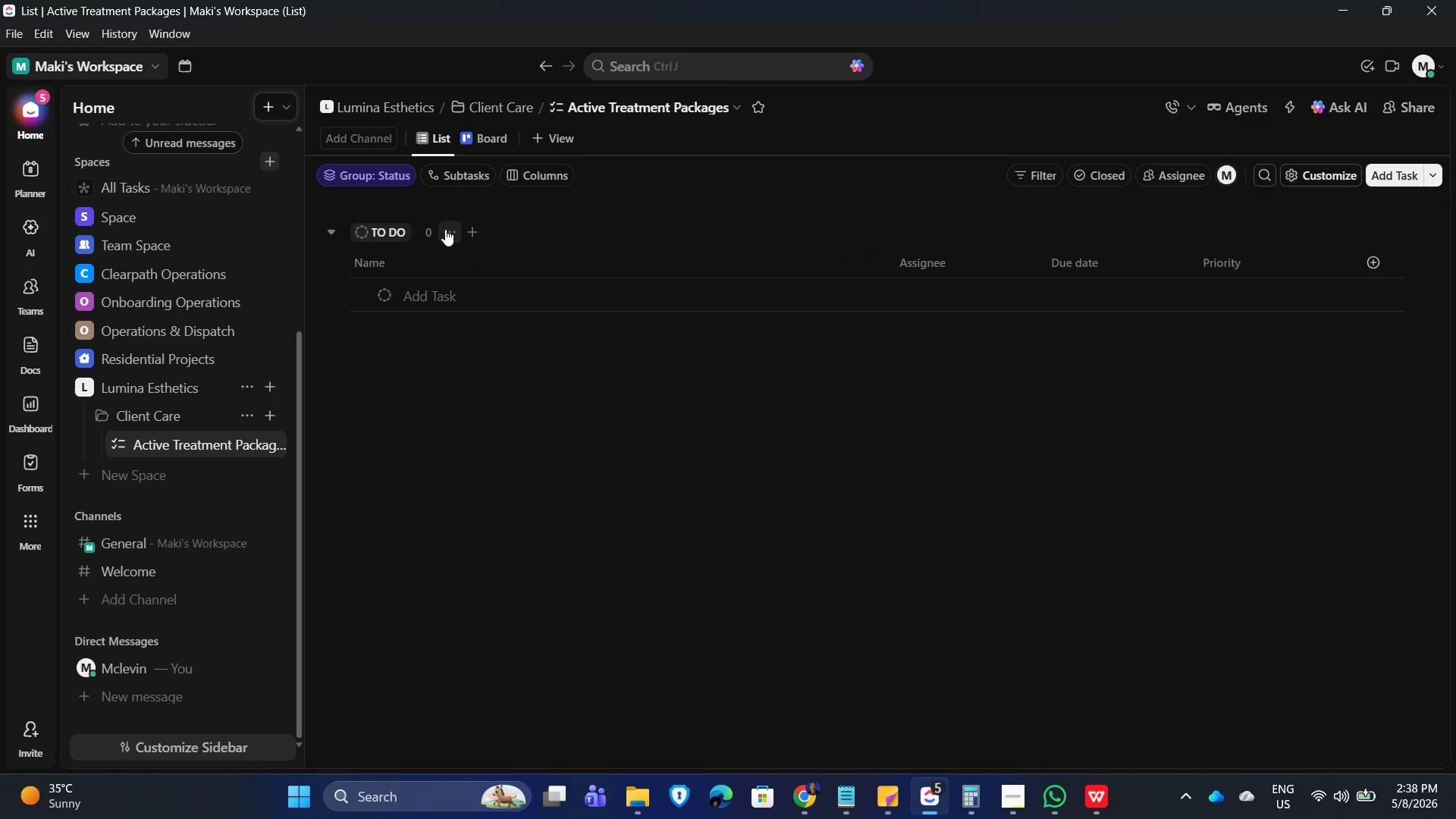 
left_click([441, 231])
 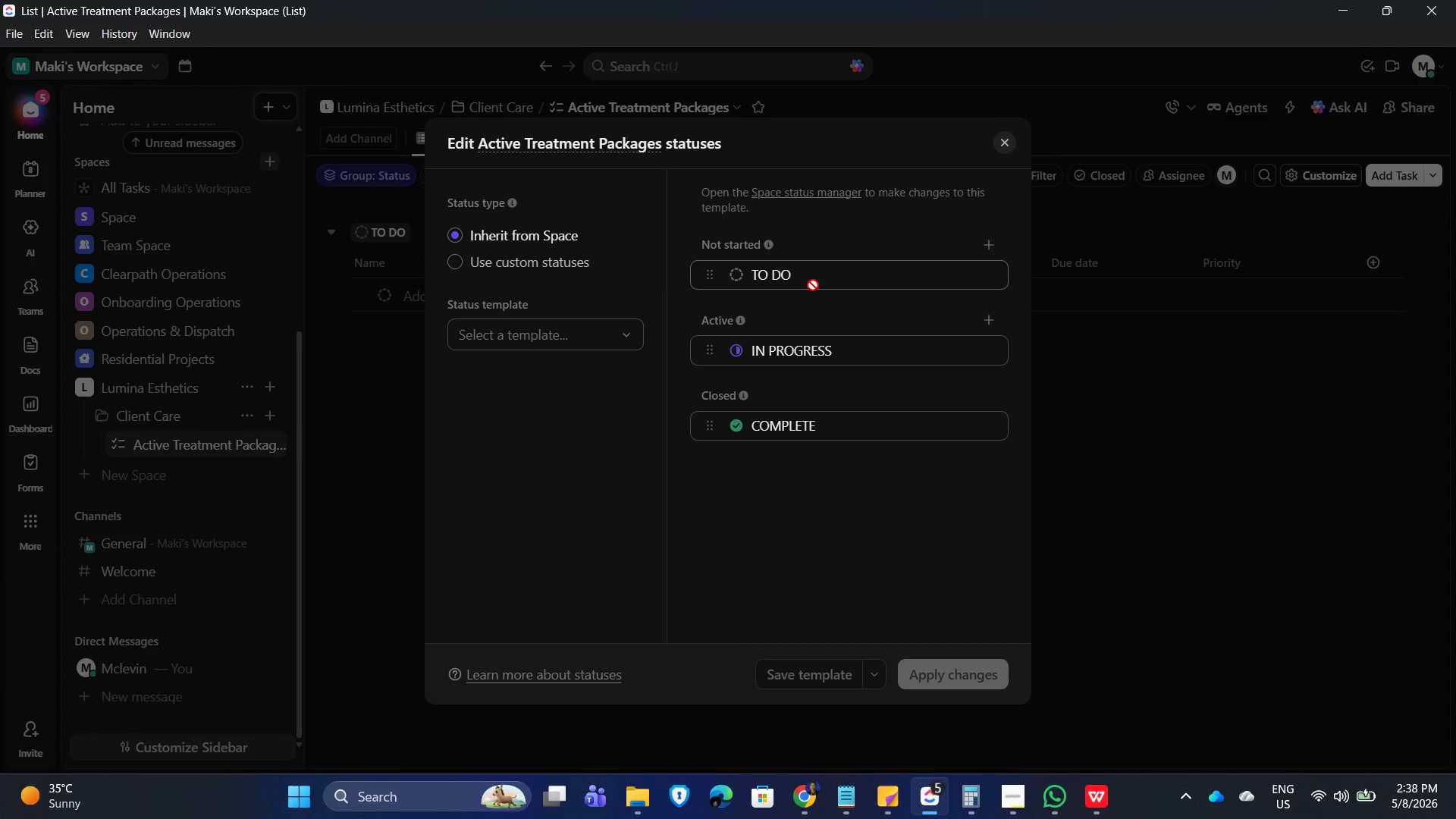 
left_click_drag(start_coordinate=[510, 257], to_coordinate=[522, 258])
 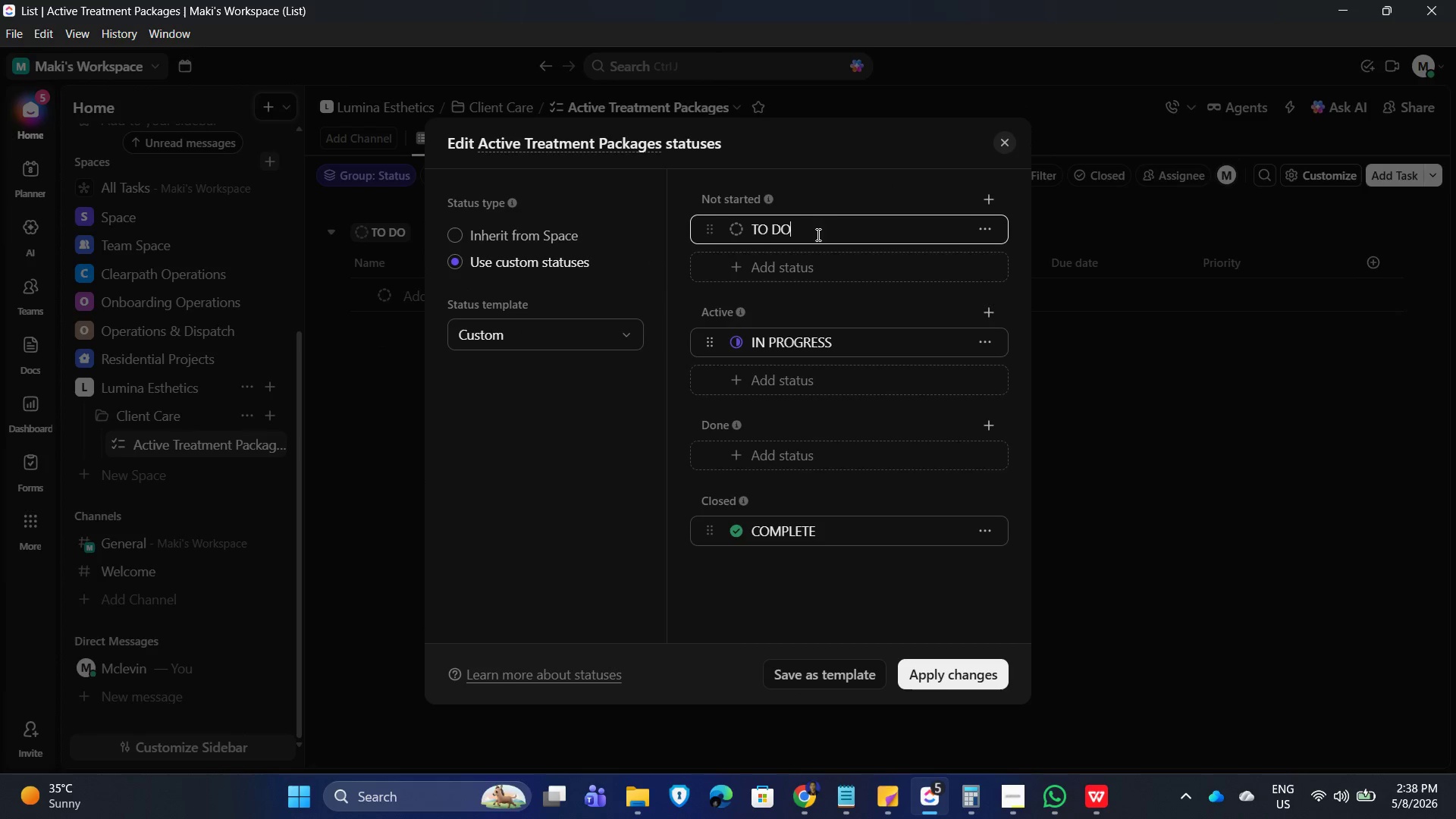 
hold_key(key=Backspace, duration=0.81)
 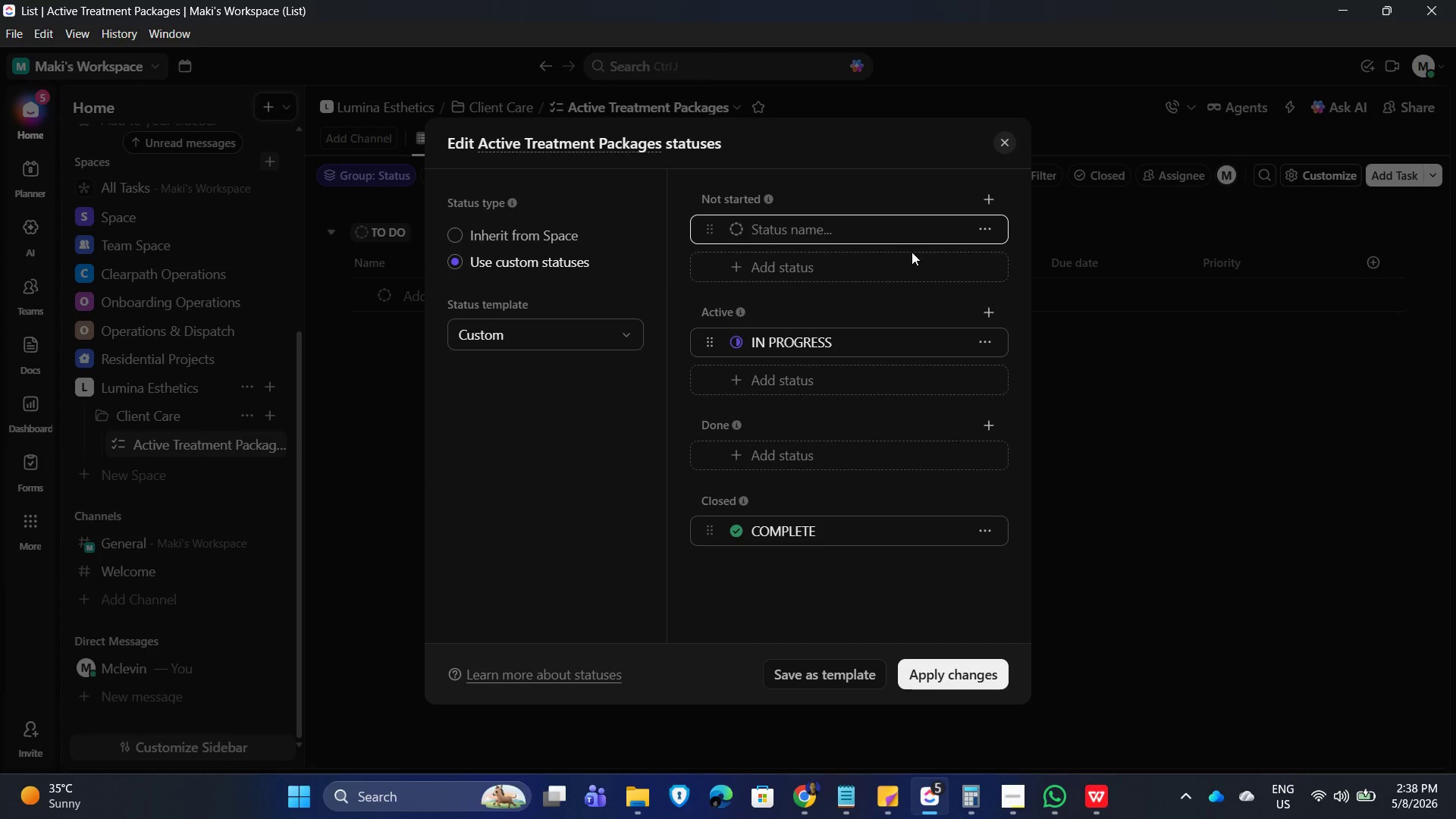 
key(Backspace)
 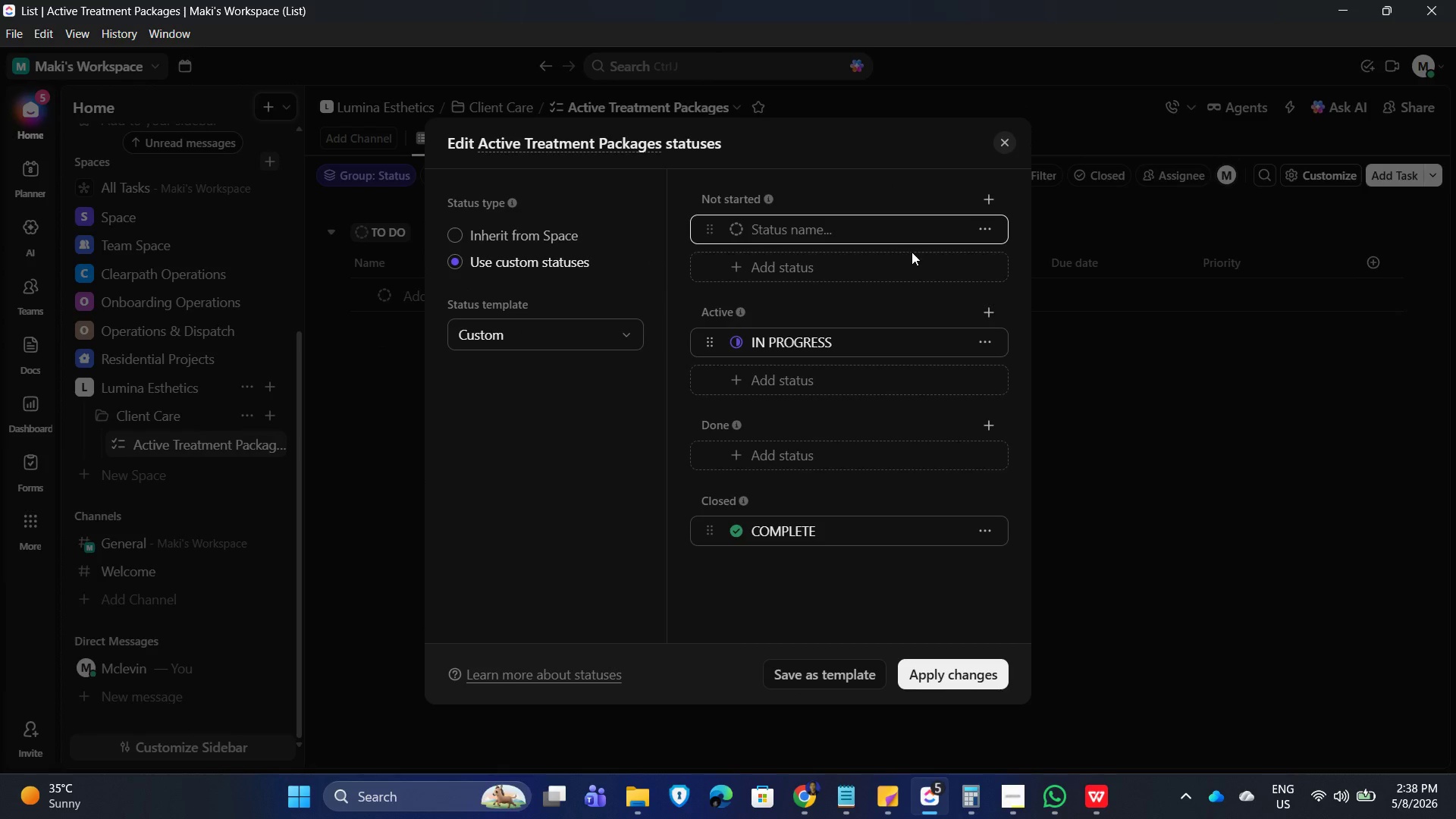 
key(Backspace)
 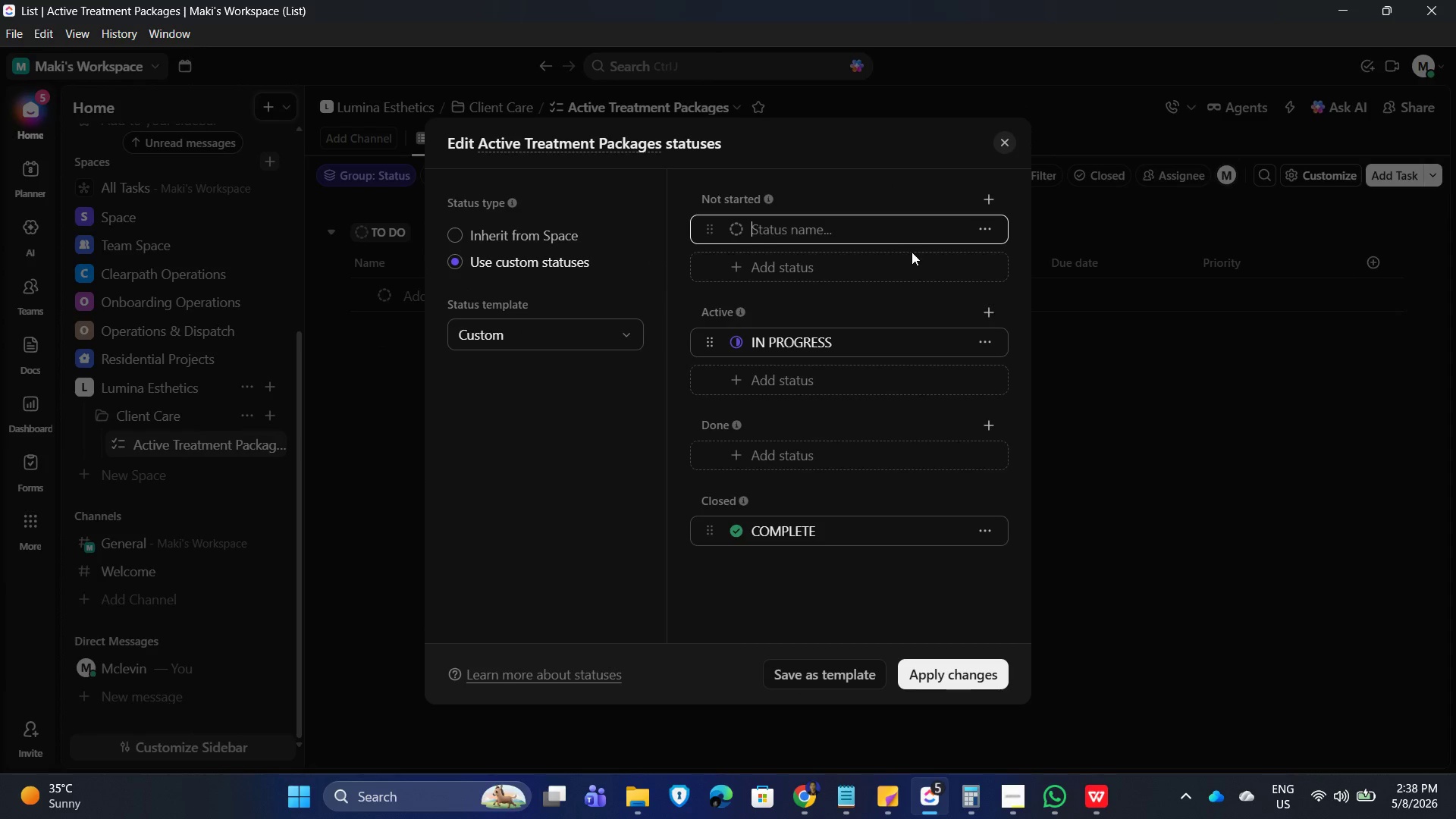 
key(Backspace)
 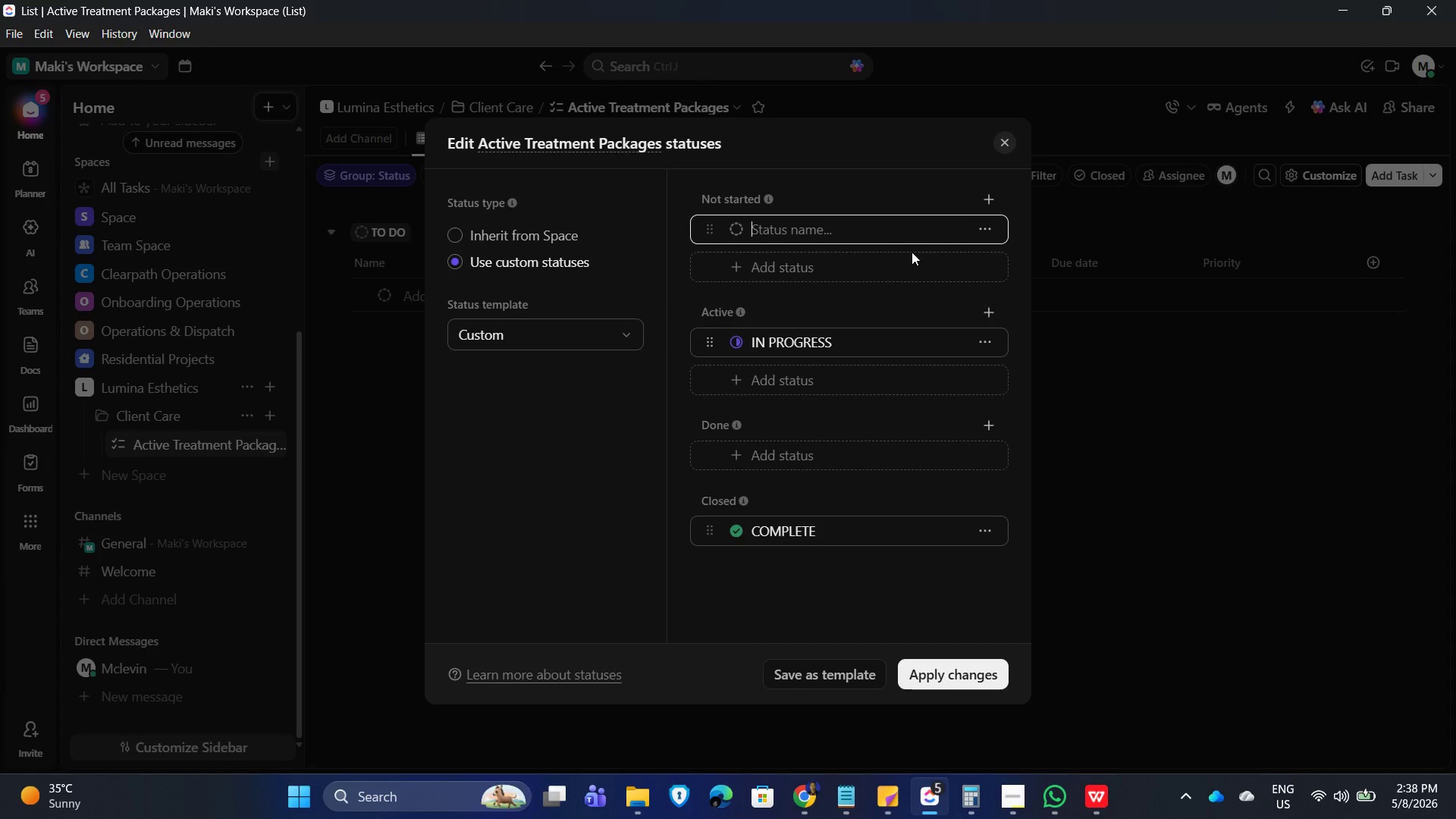 
key(Backspace)
 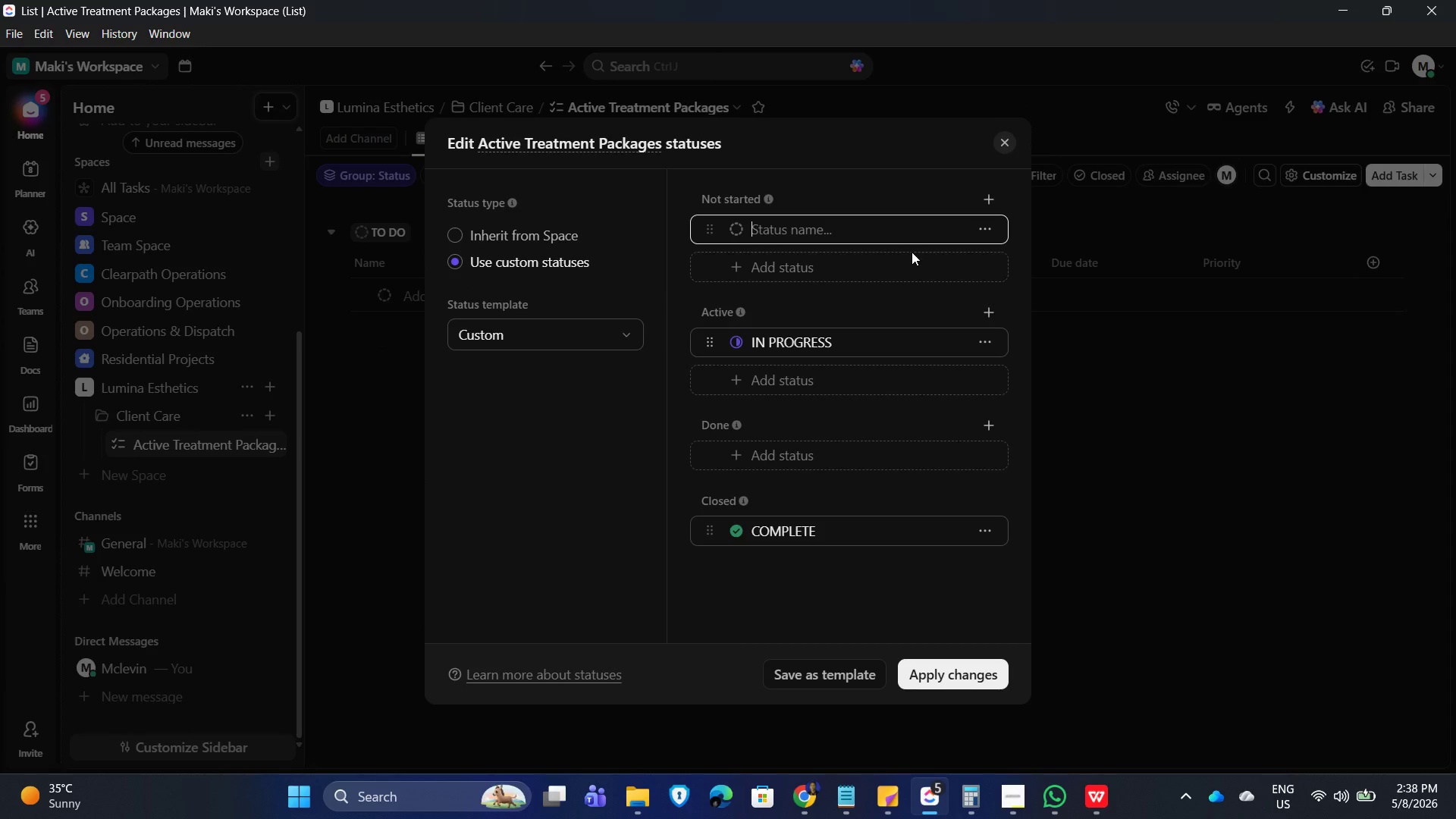 
key(Backspace)
 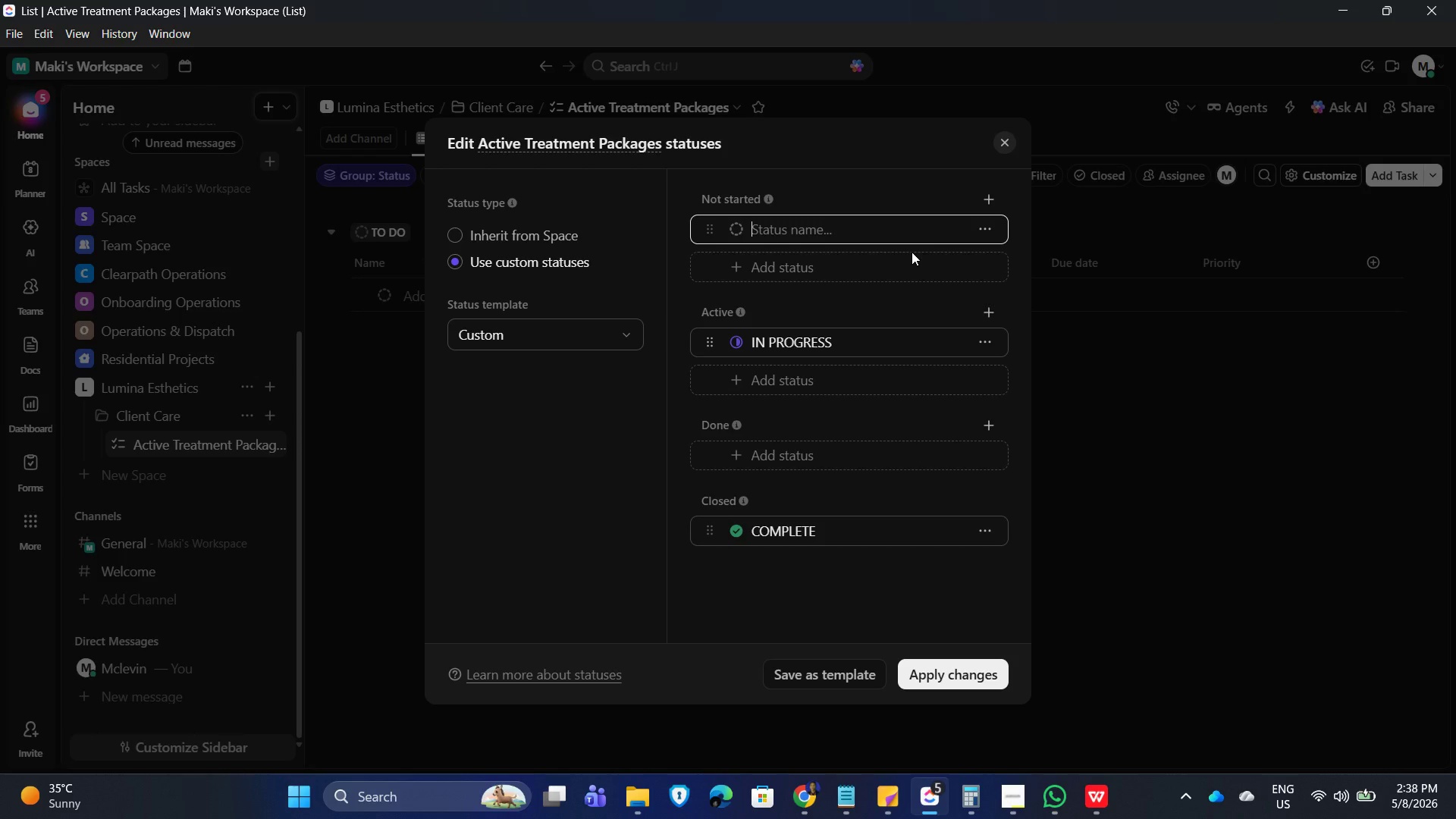 
wait(5.73)
 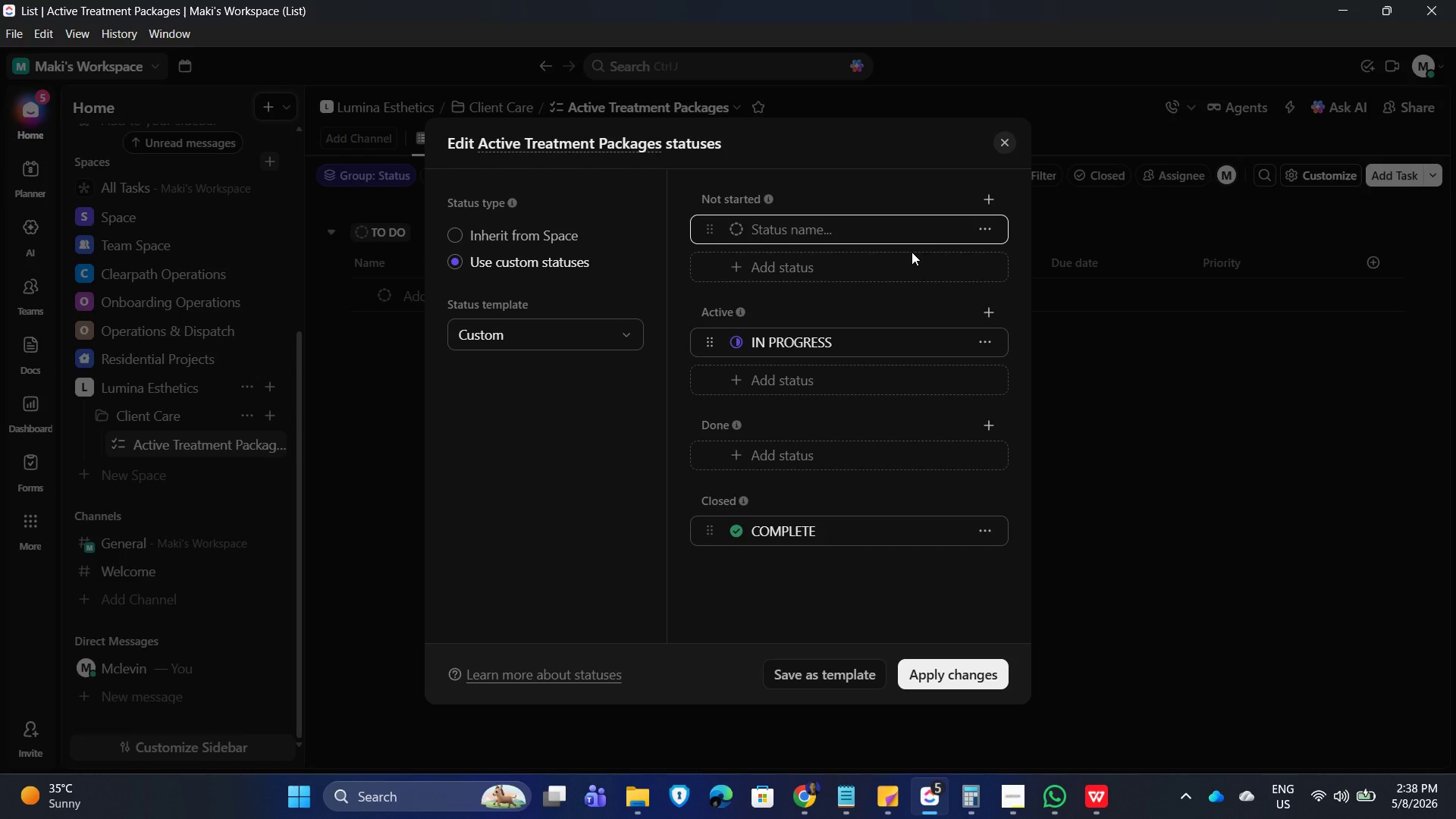 
type(INITIAL CONSULTATION)
 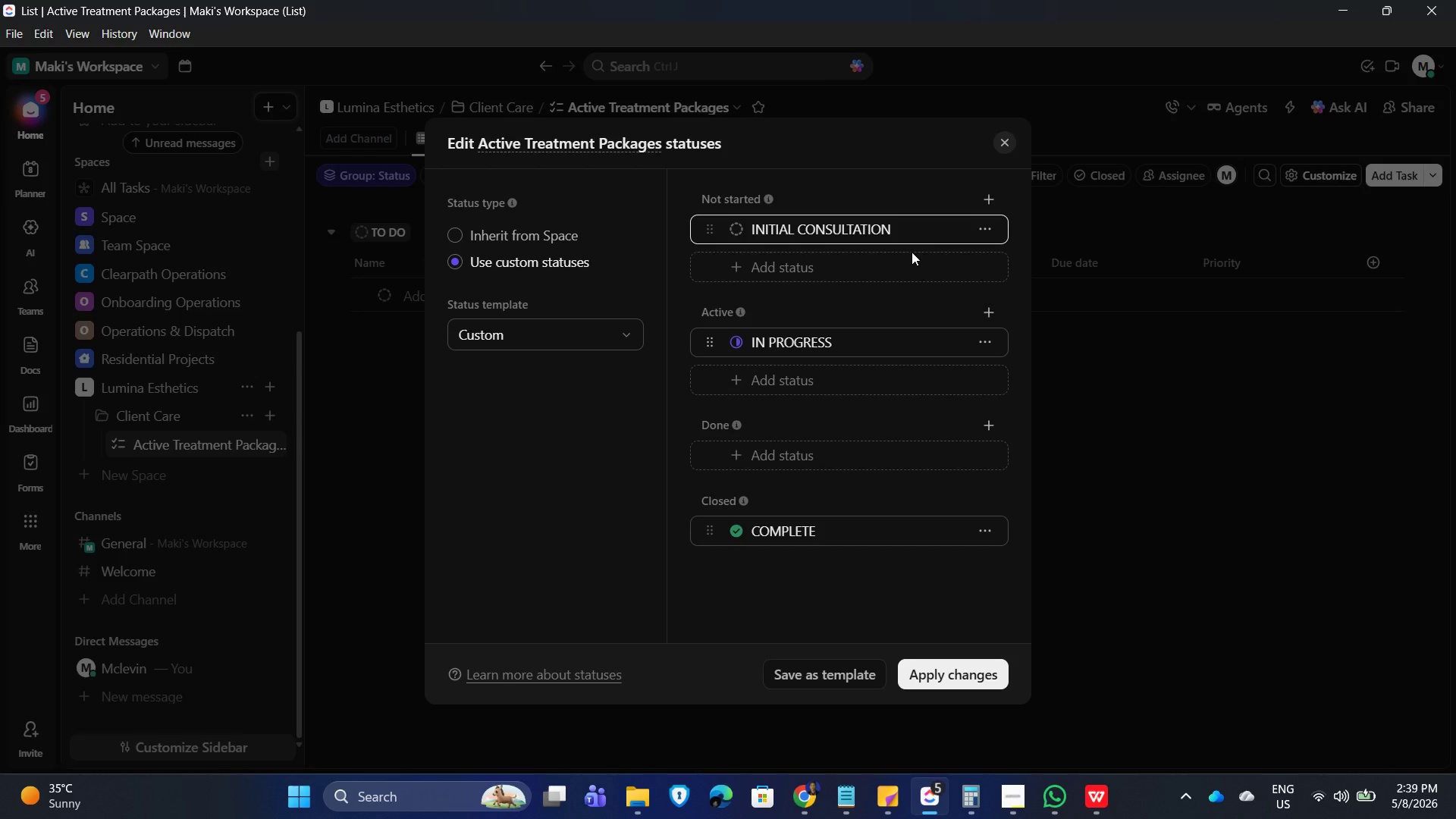 
key(Enter)
 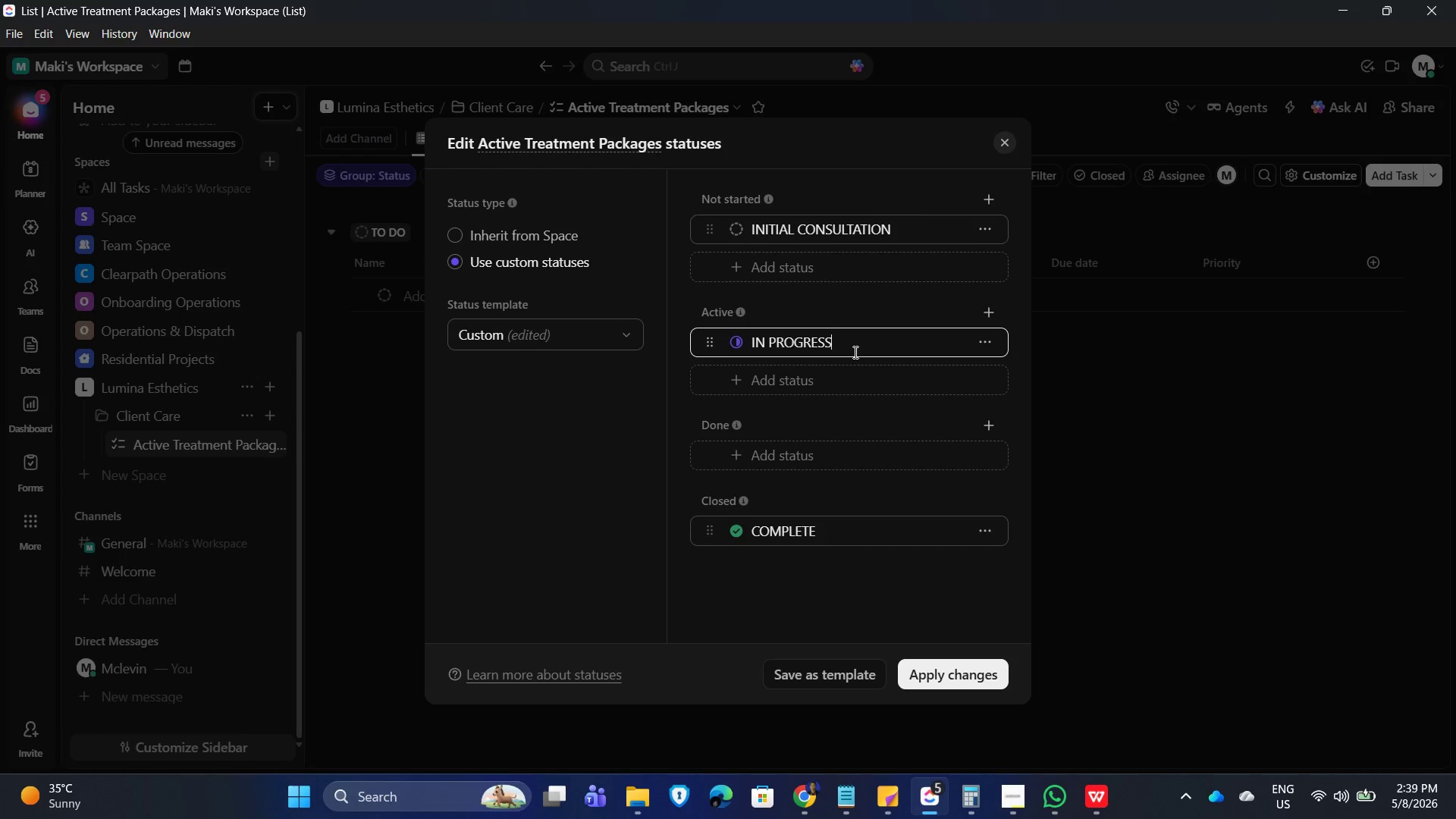 
hold_key(key=ShiftLeft, duration=0.44)
 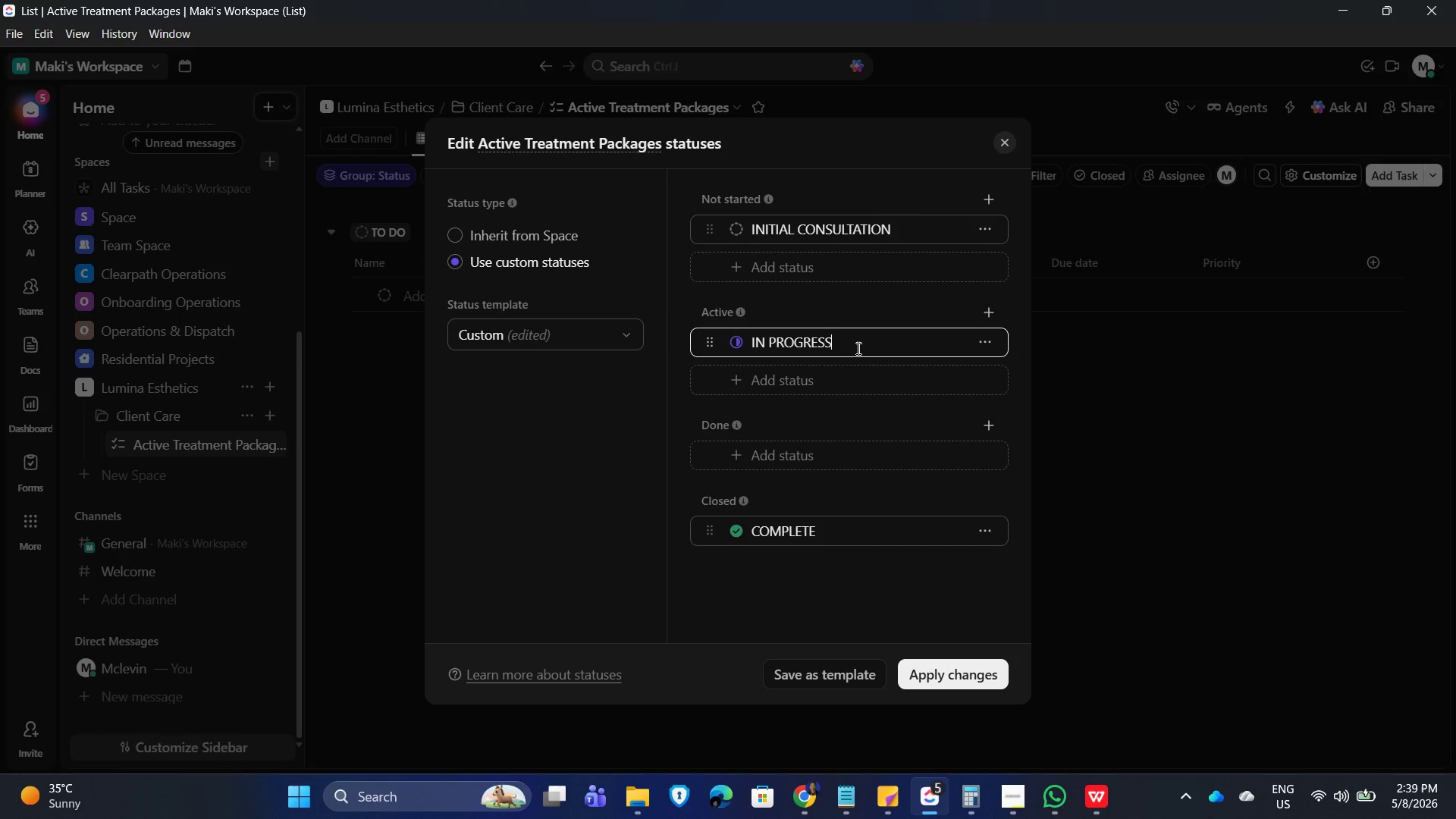 
key(Control+A)
 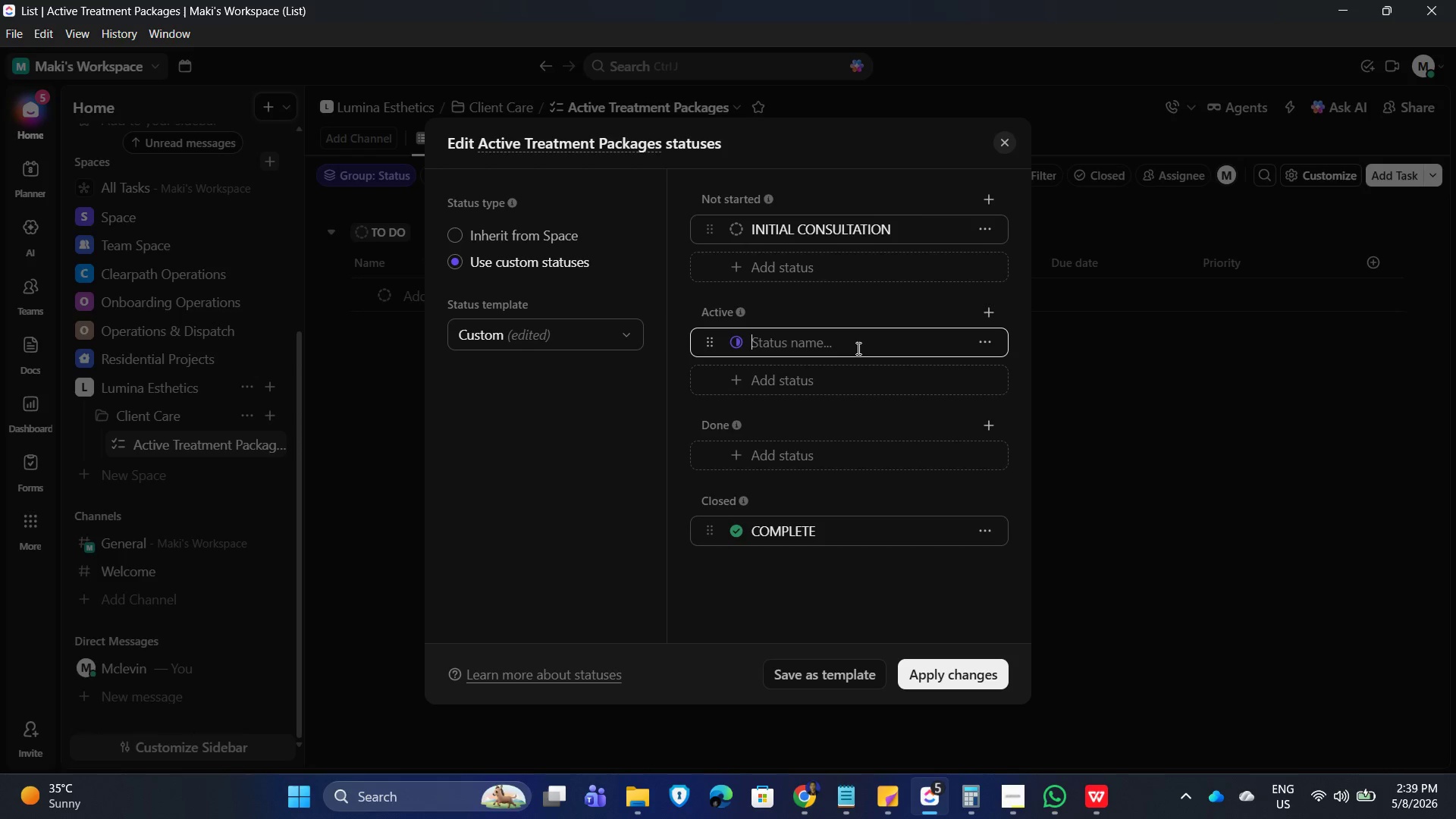 
key(Backspace)
type(Treatment- )
key(Backspace)
key(Backspace)
type( in-prof)
key(Backspace)
type(gress)
 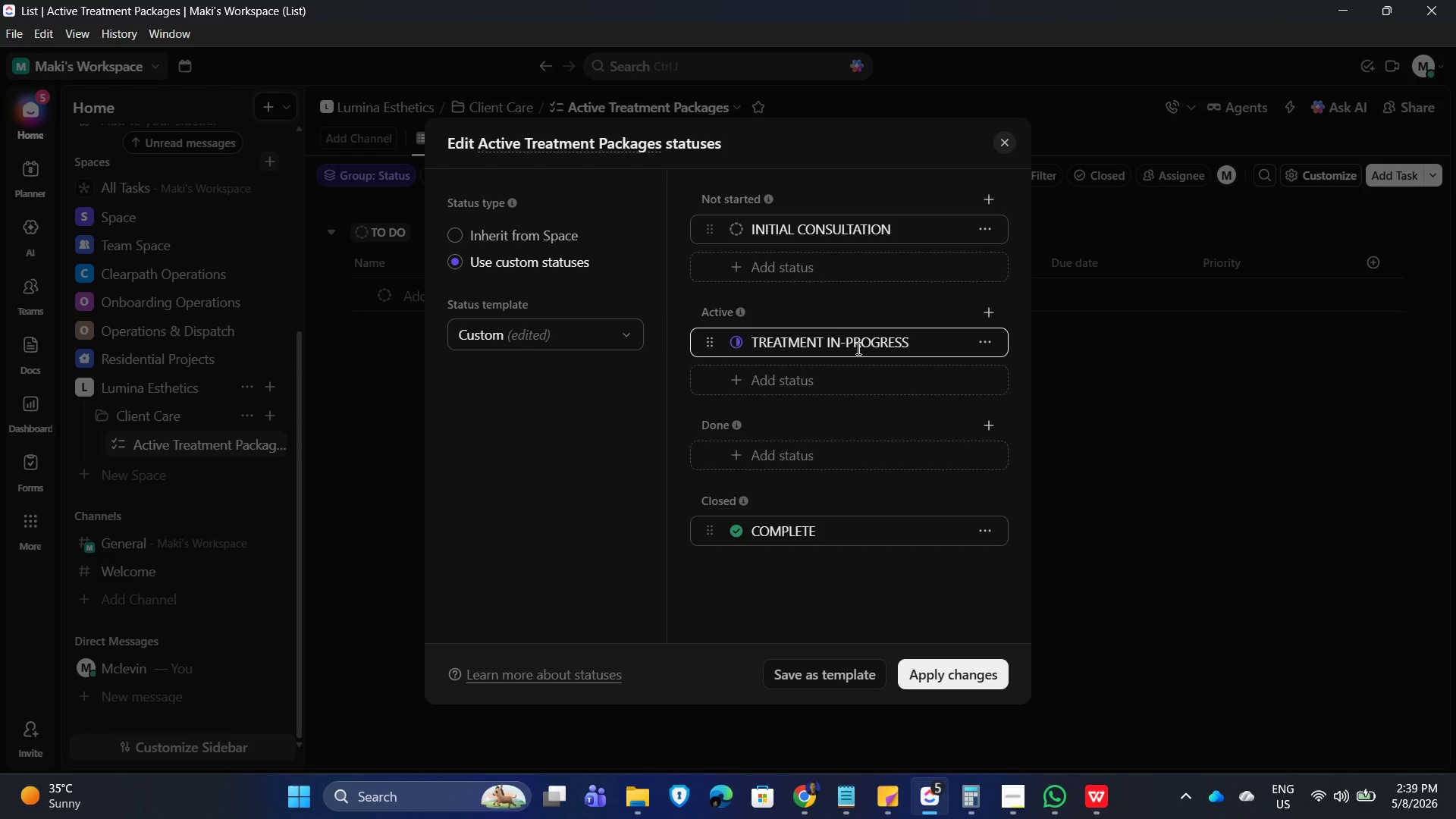 
key(Enter)
 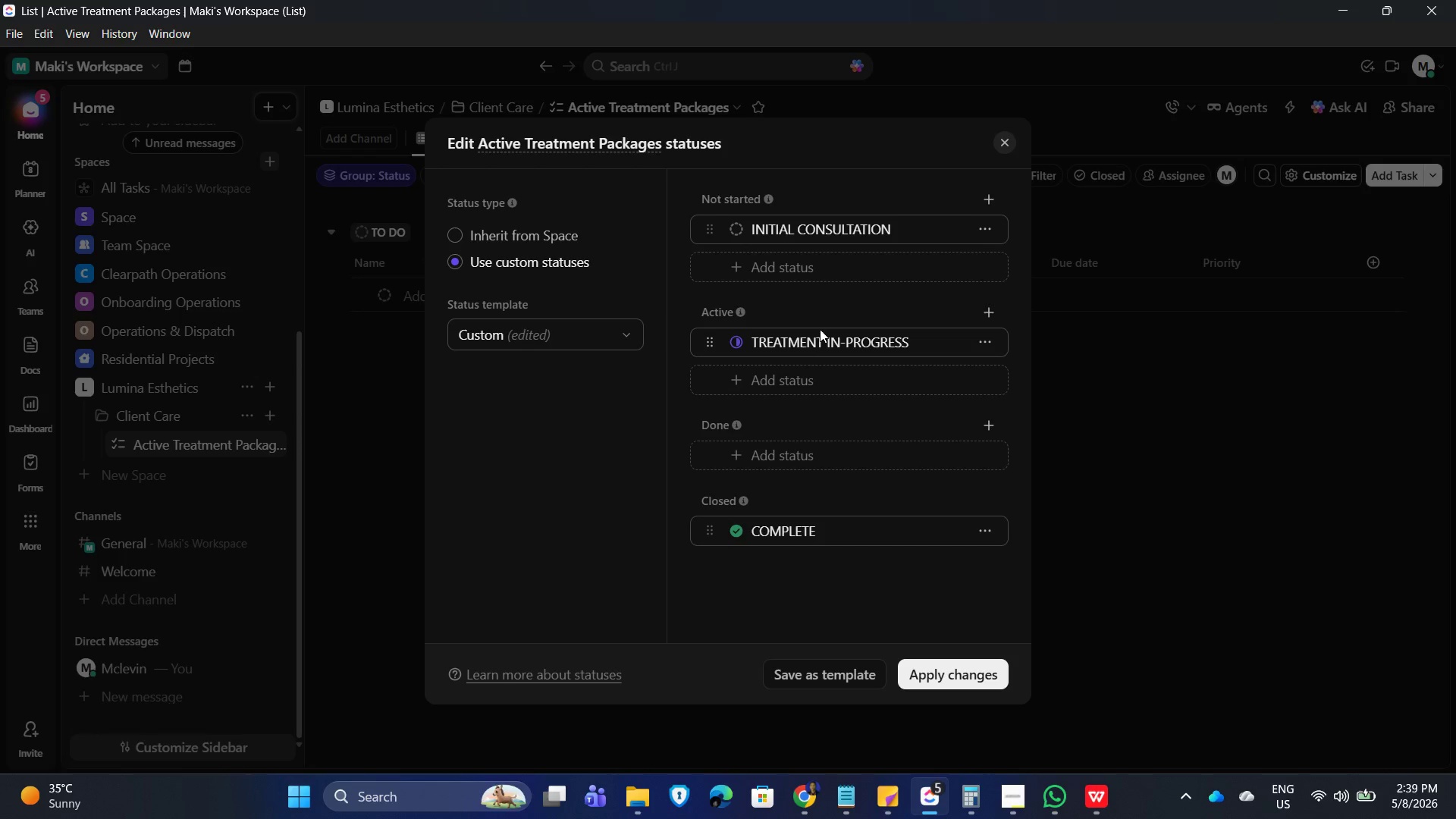 
left_click([734, 345])
 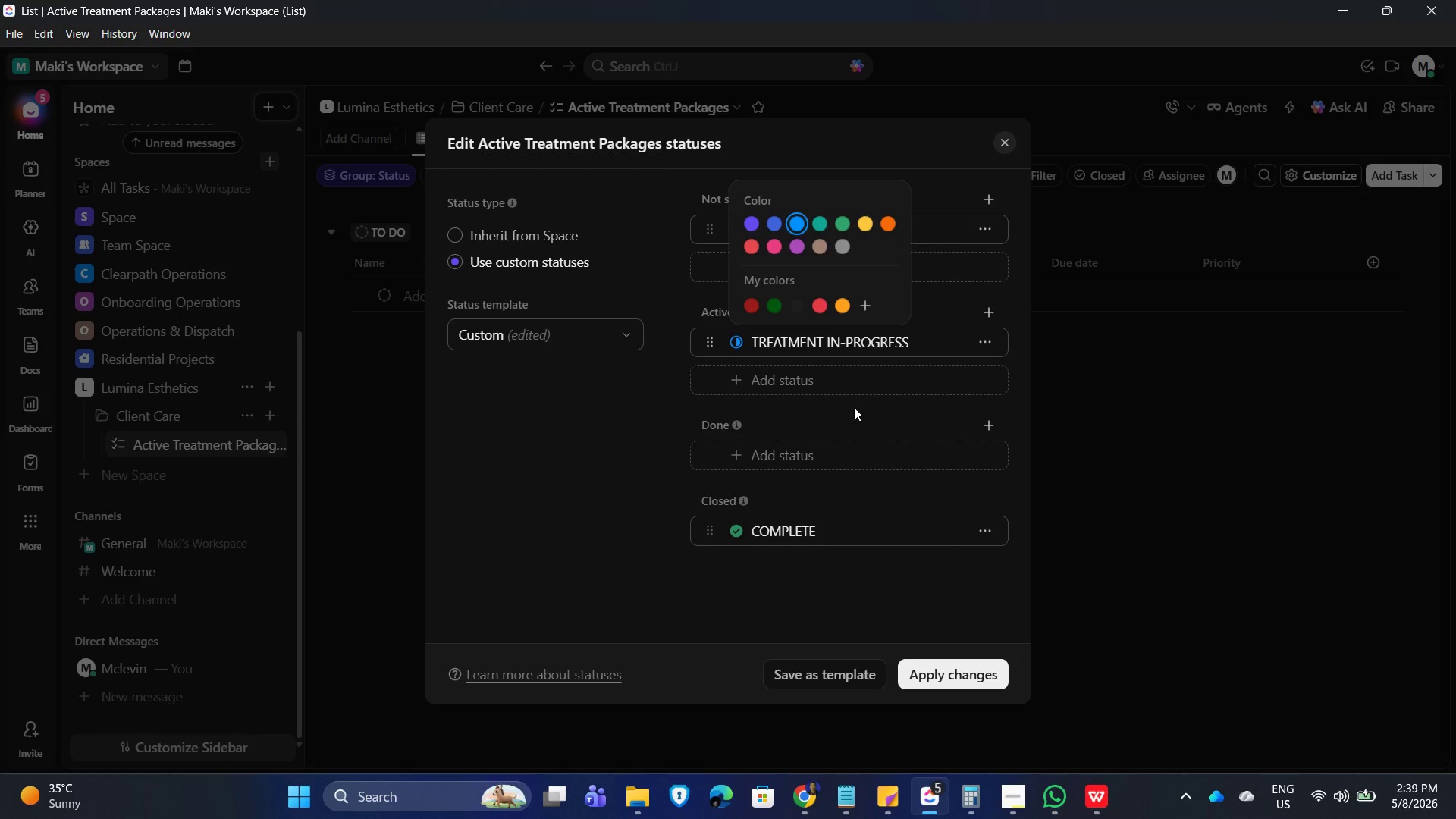 
double_click([804, 372])
 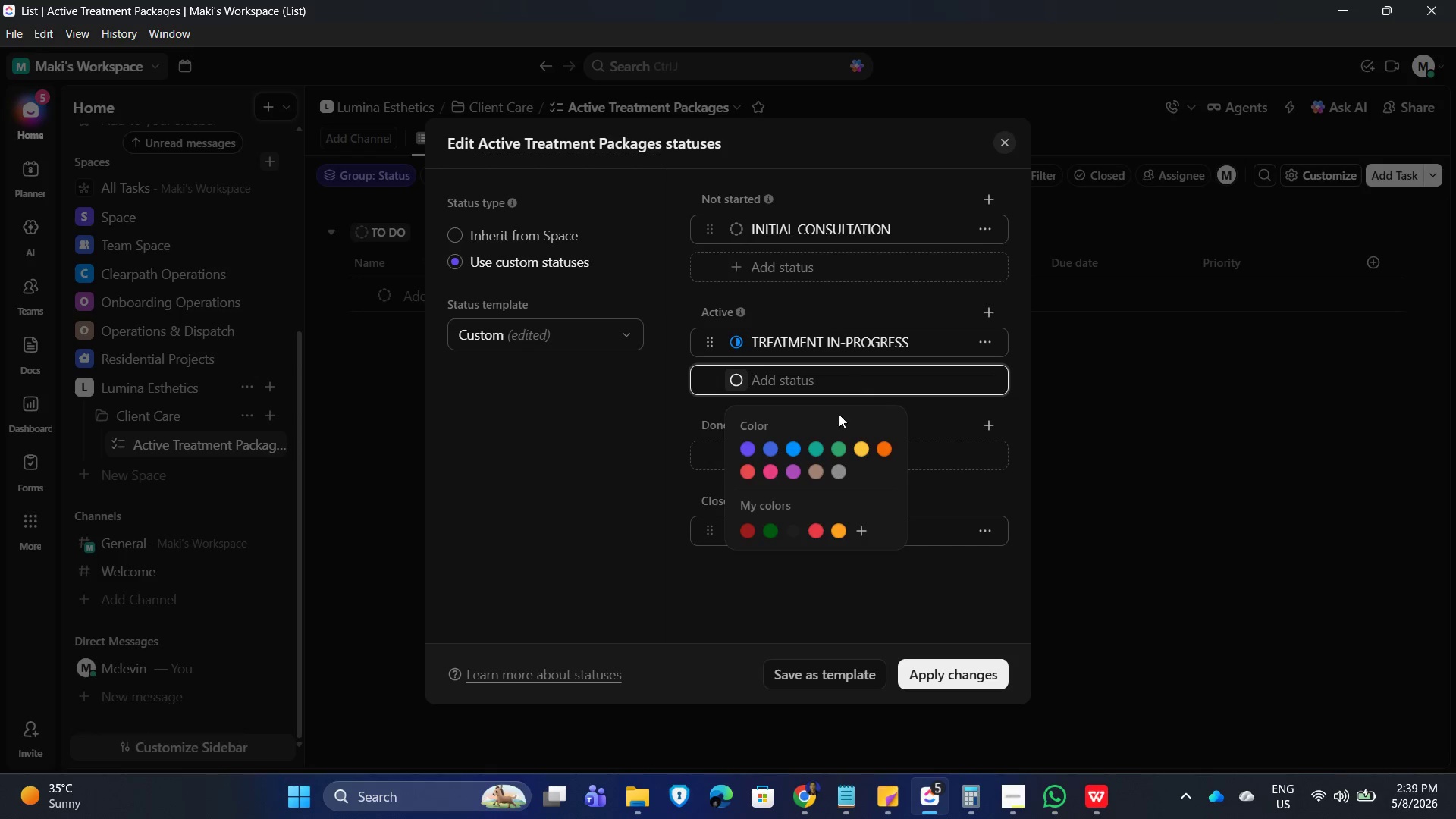 
left_click([745, 444])
 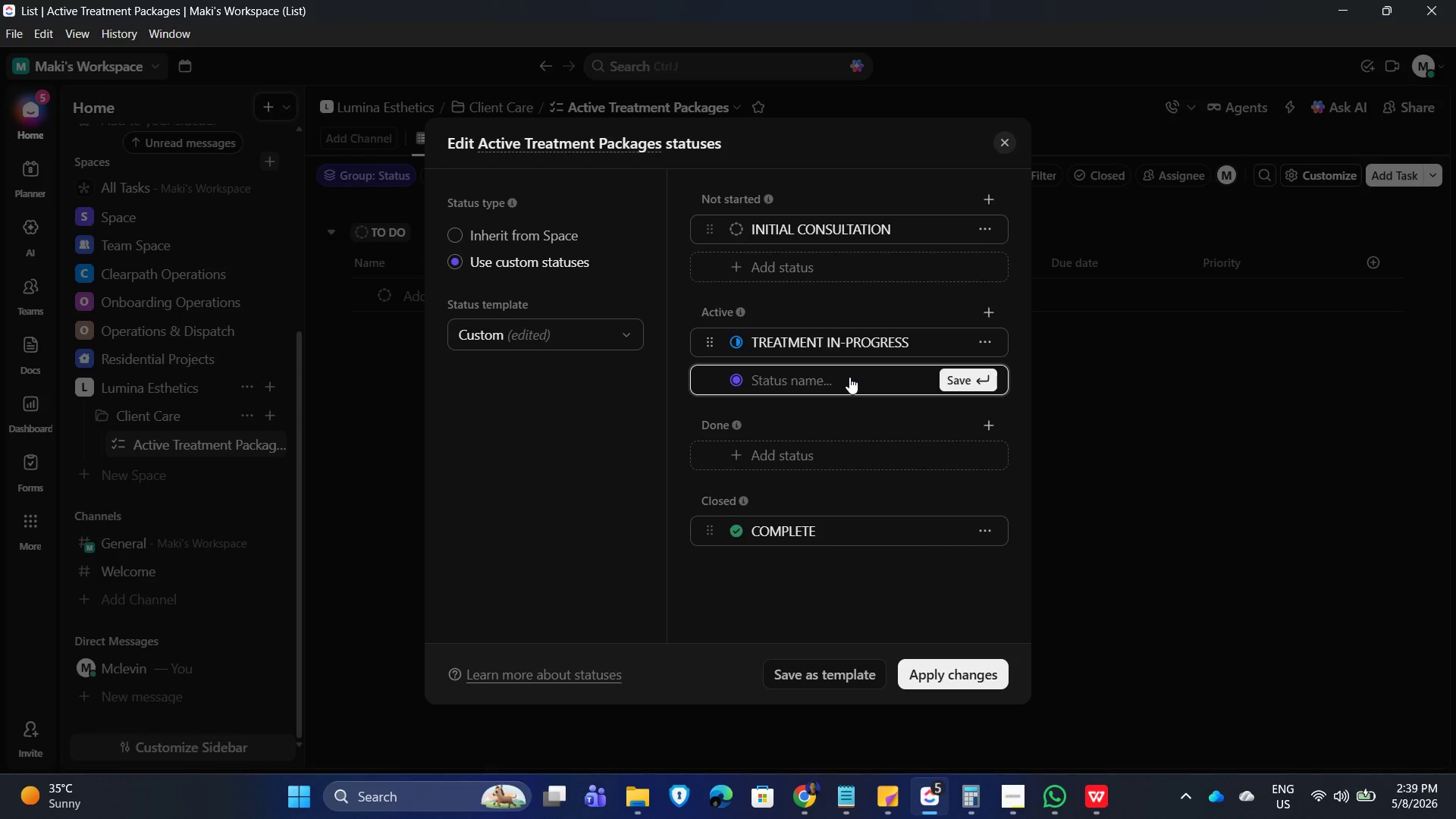 
type(mid-cycle review)
 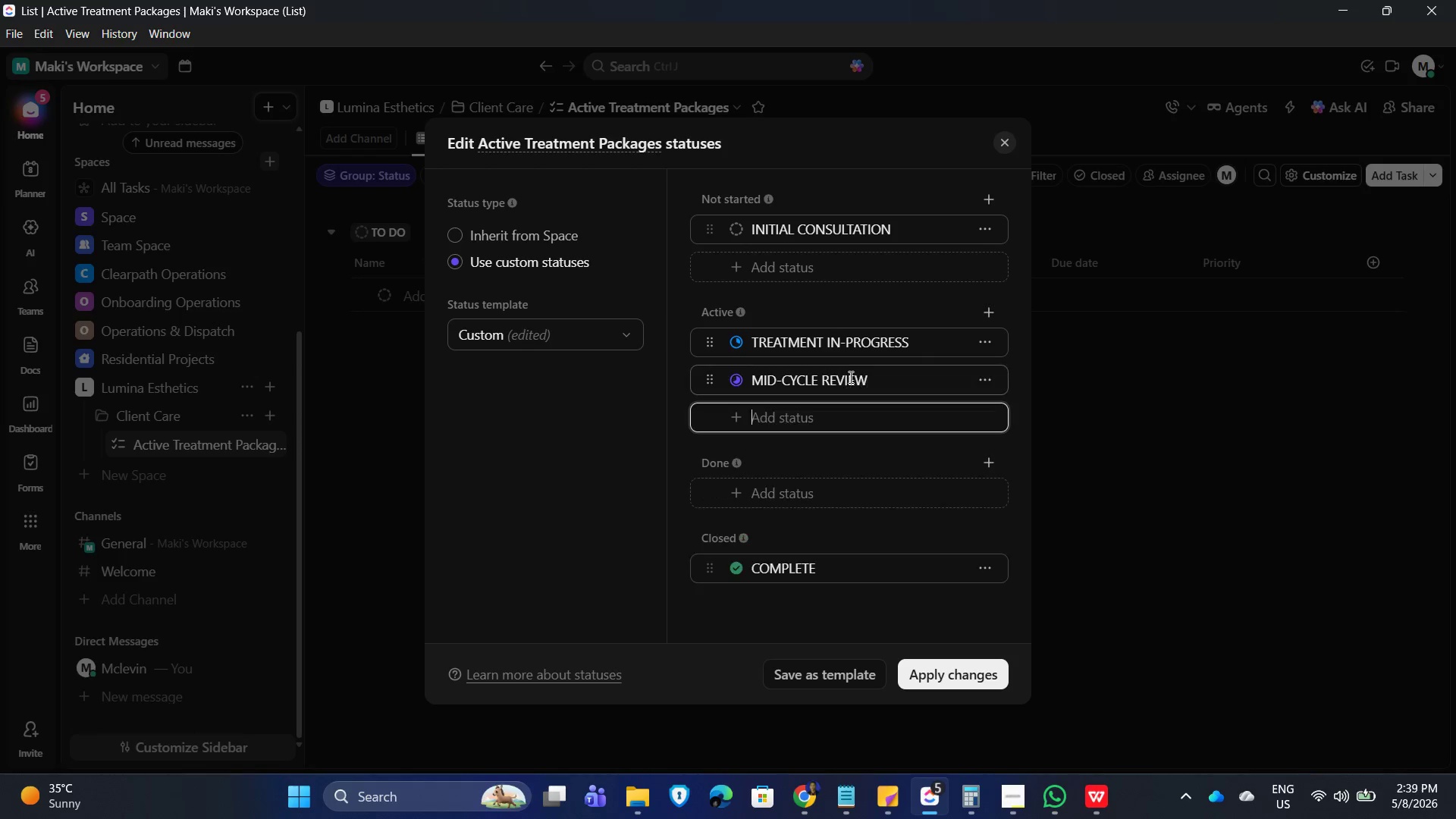 
key(Enter)
 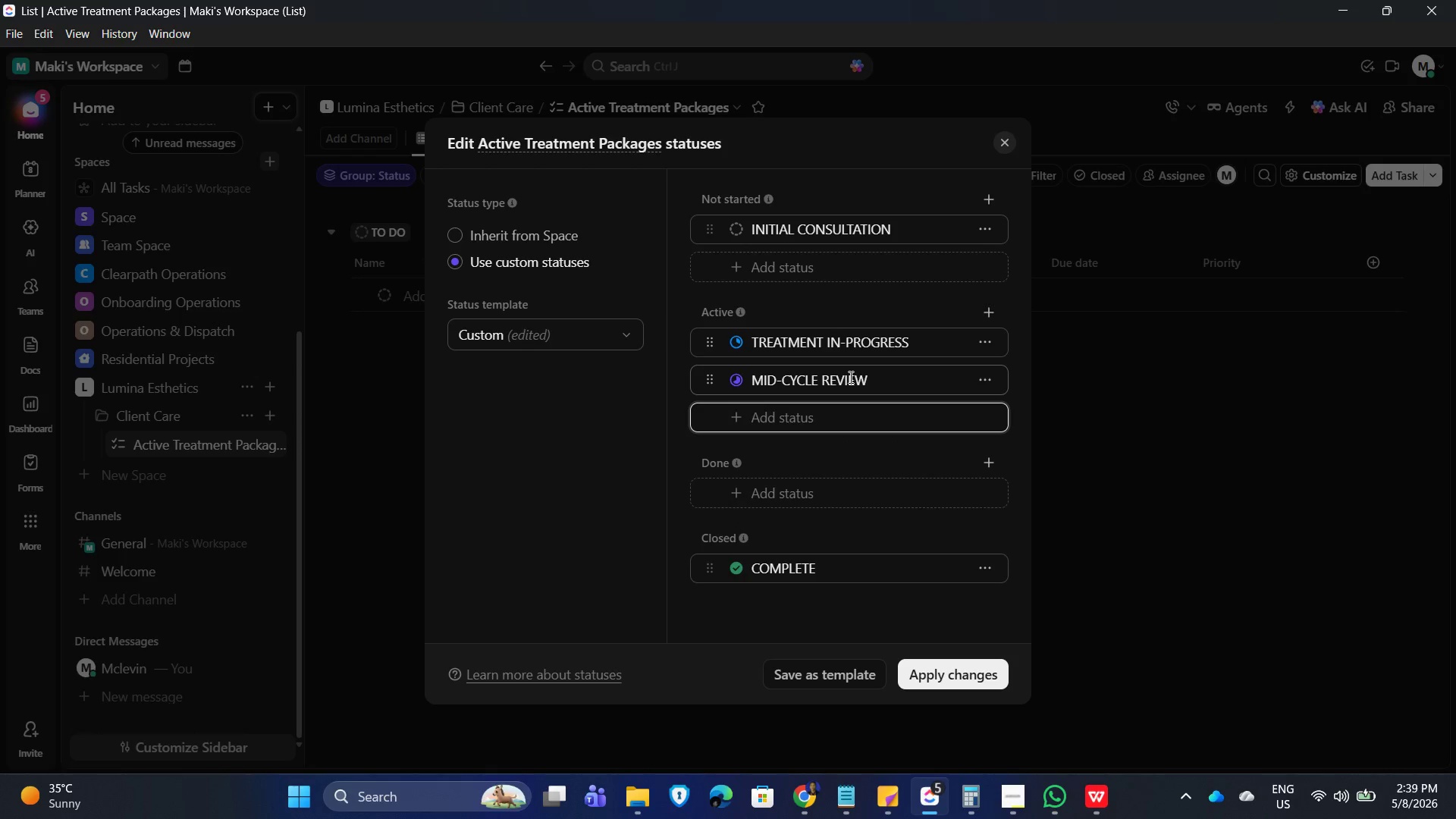 
type(final session pending)
 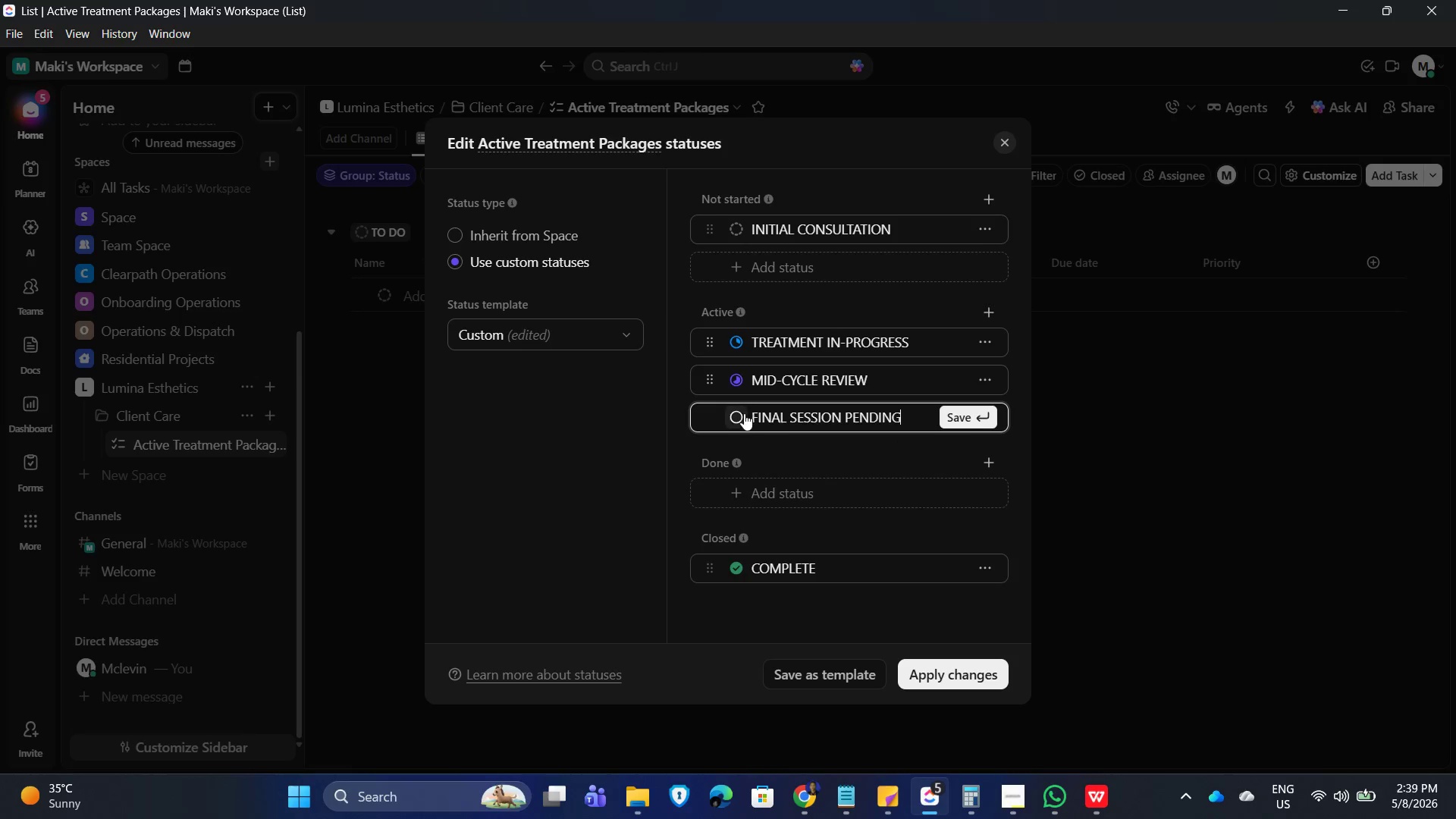 
left_click([735, 418])
 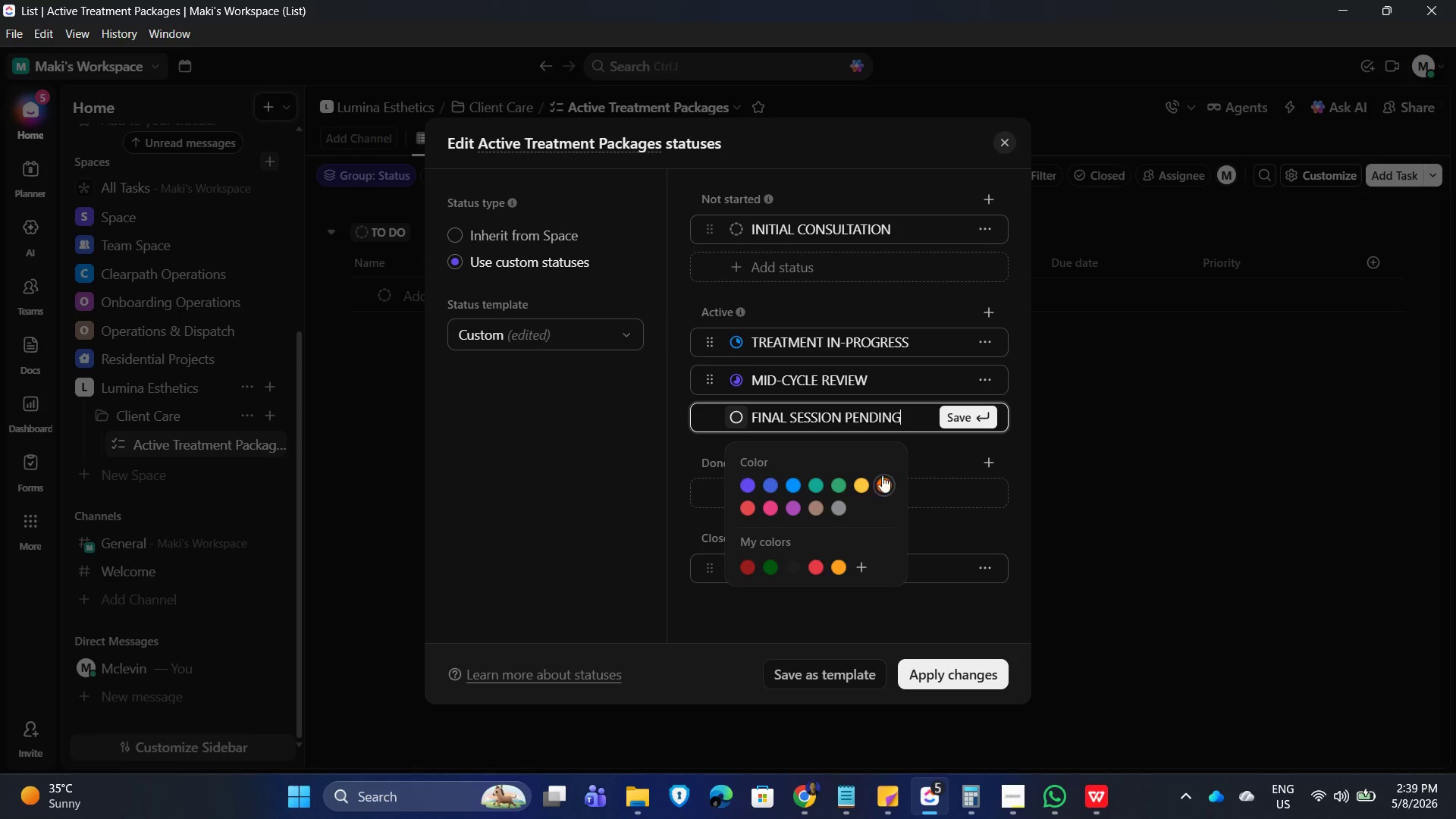 
left_click([887, 481])
 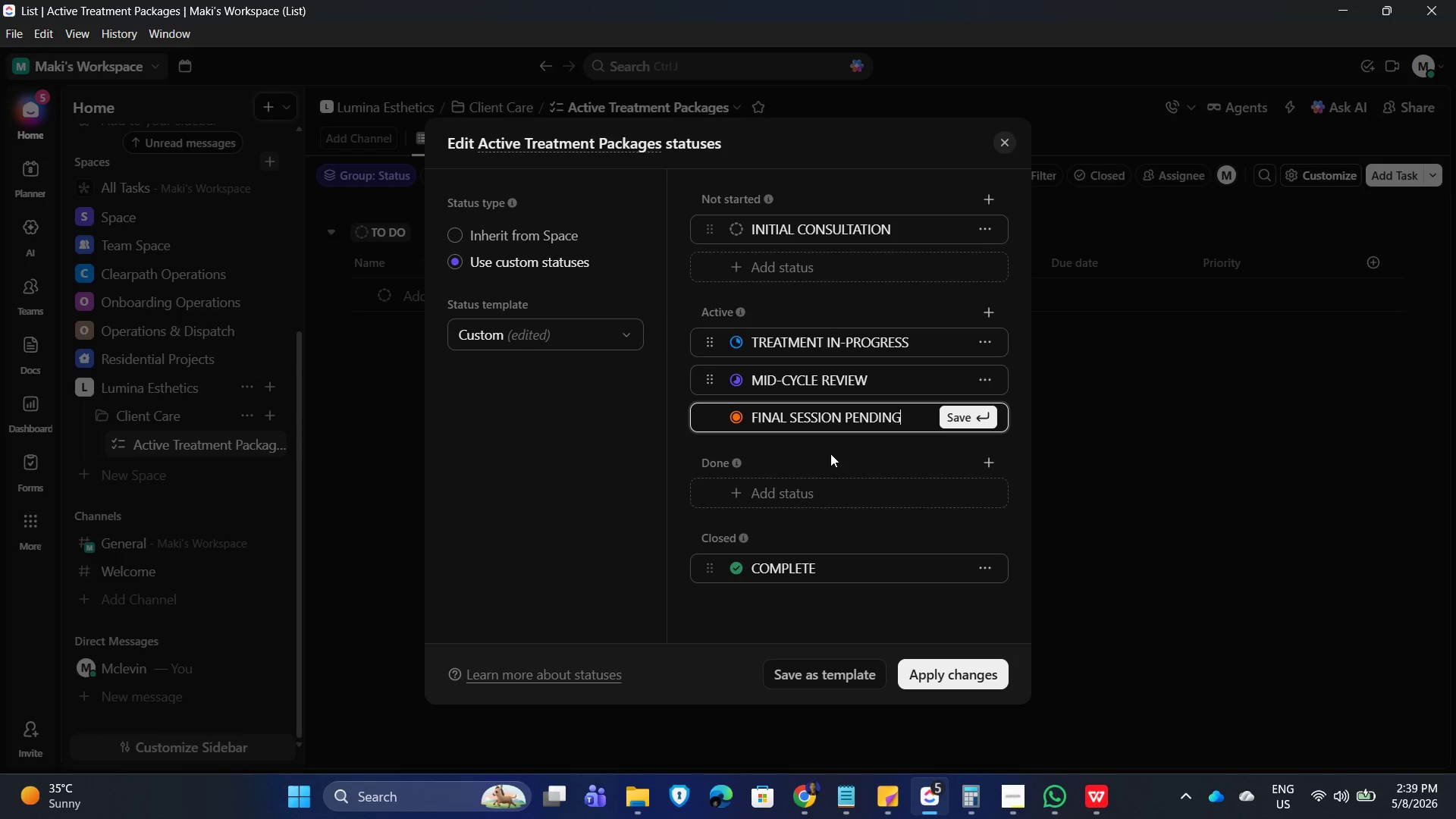 
key(Enter)
 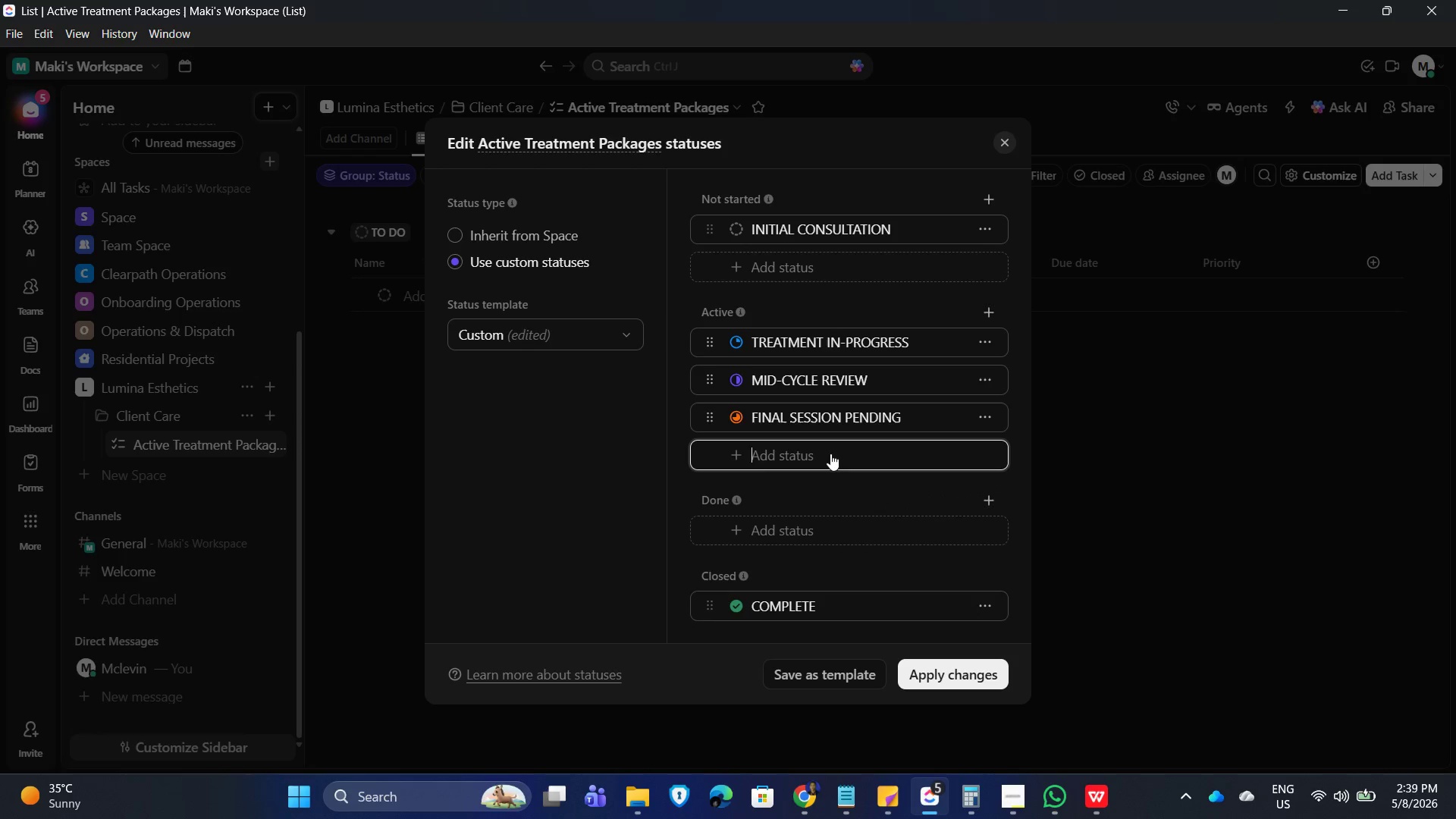 
type(post-treatment follow-up)
 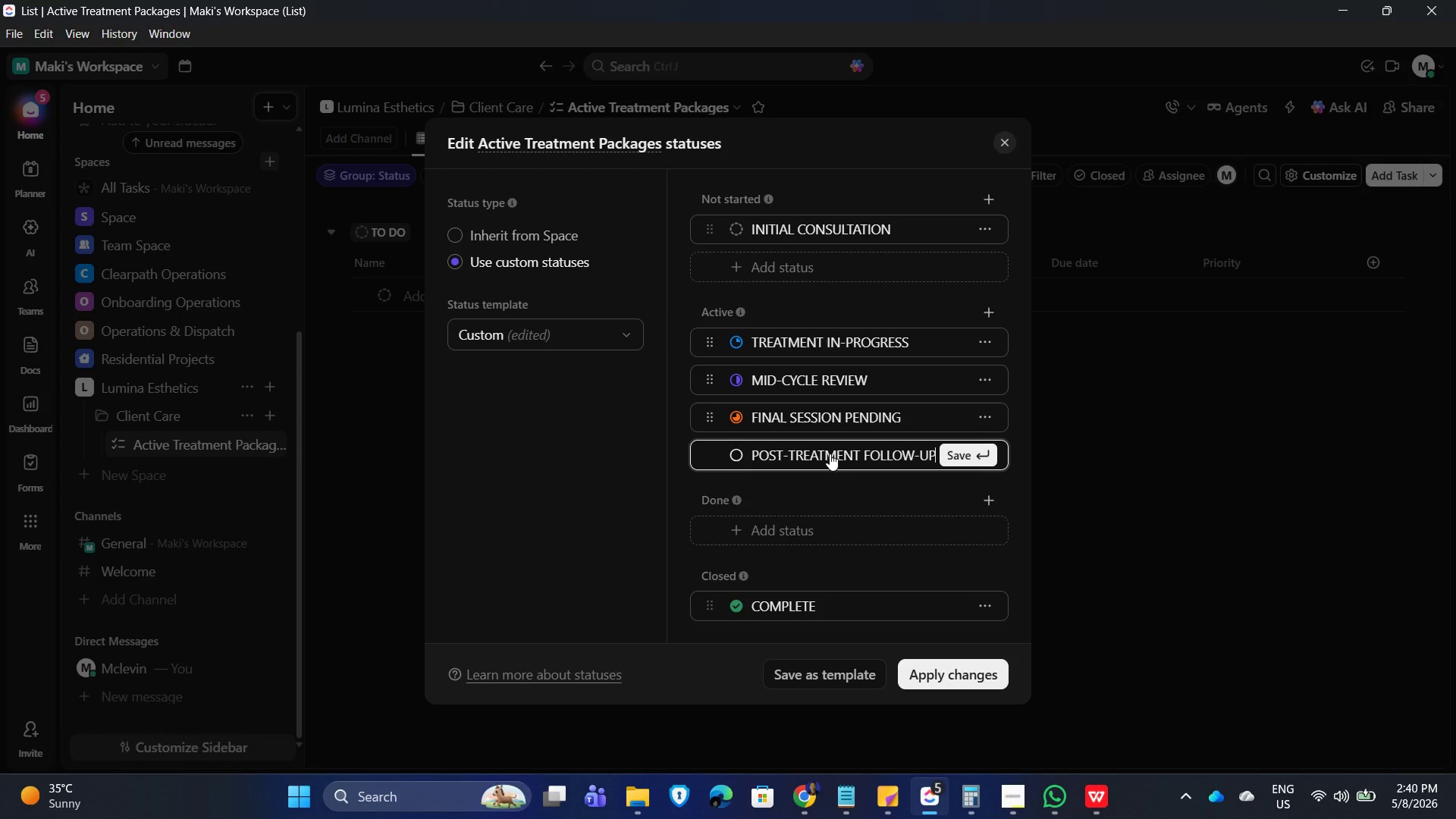 
key(Enter)
 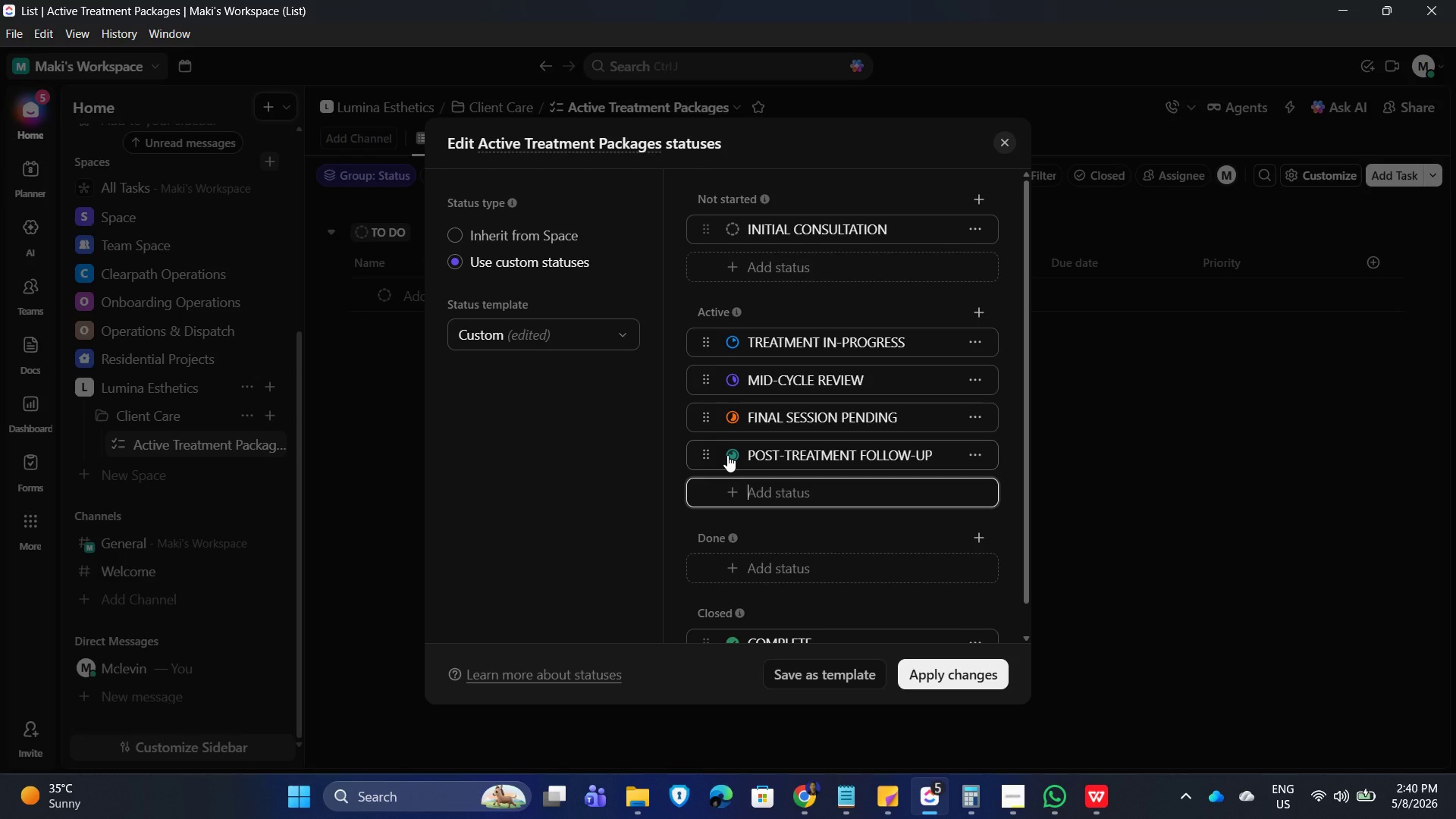 
left_click([727, 455])
 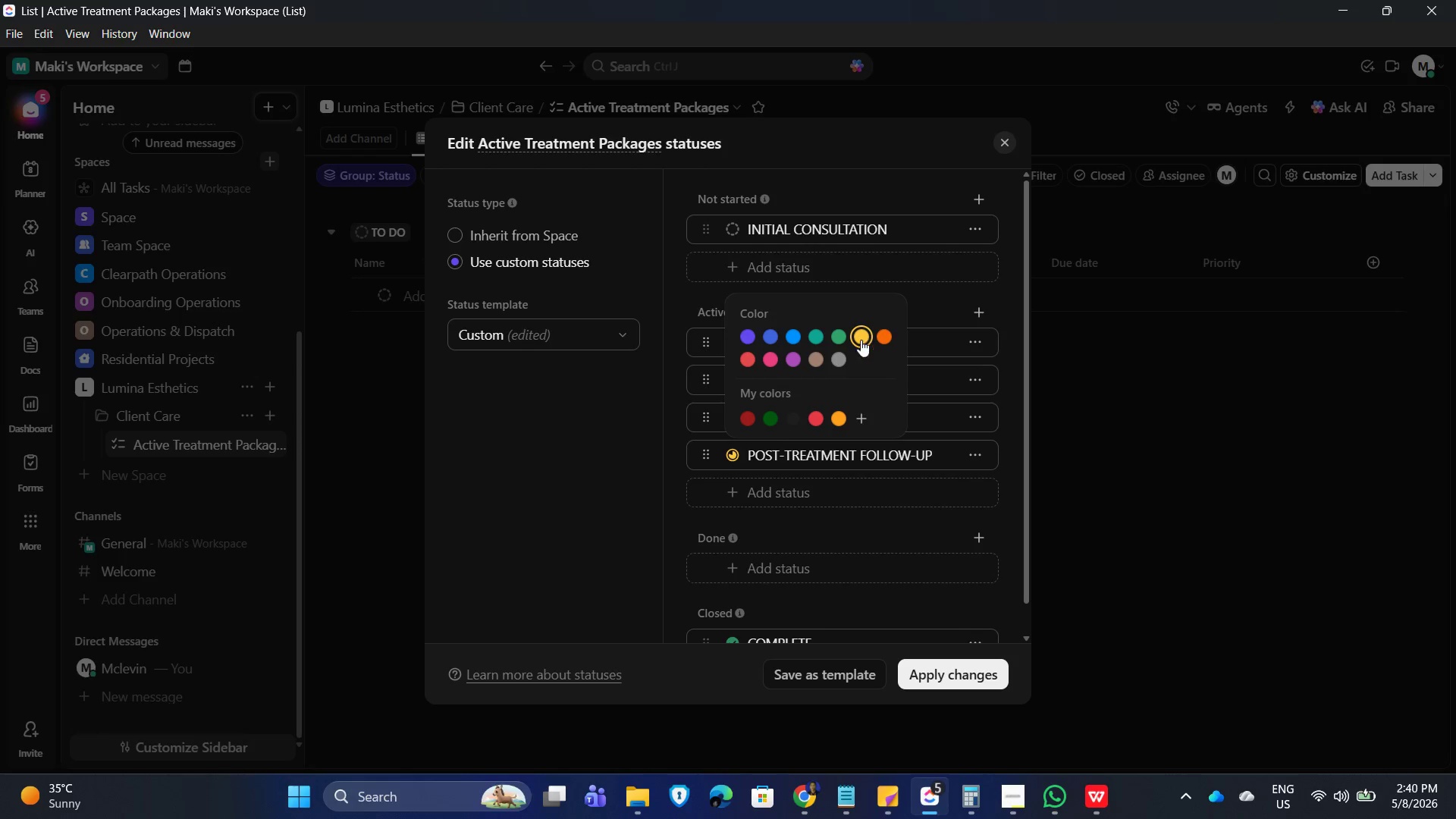 
left_click([866, 538])
 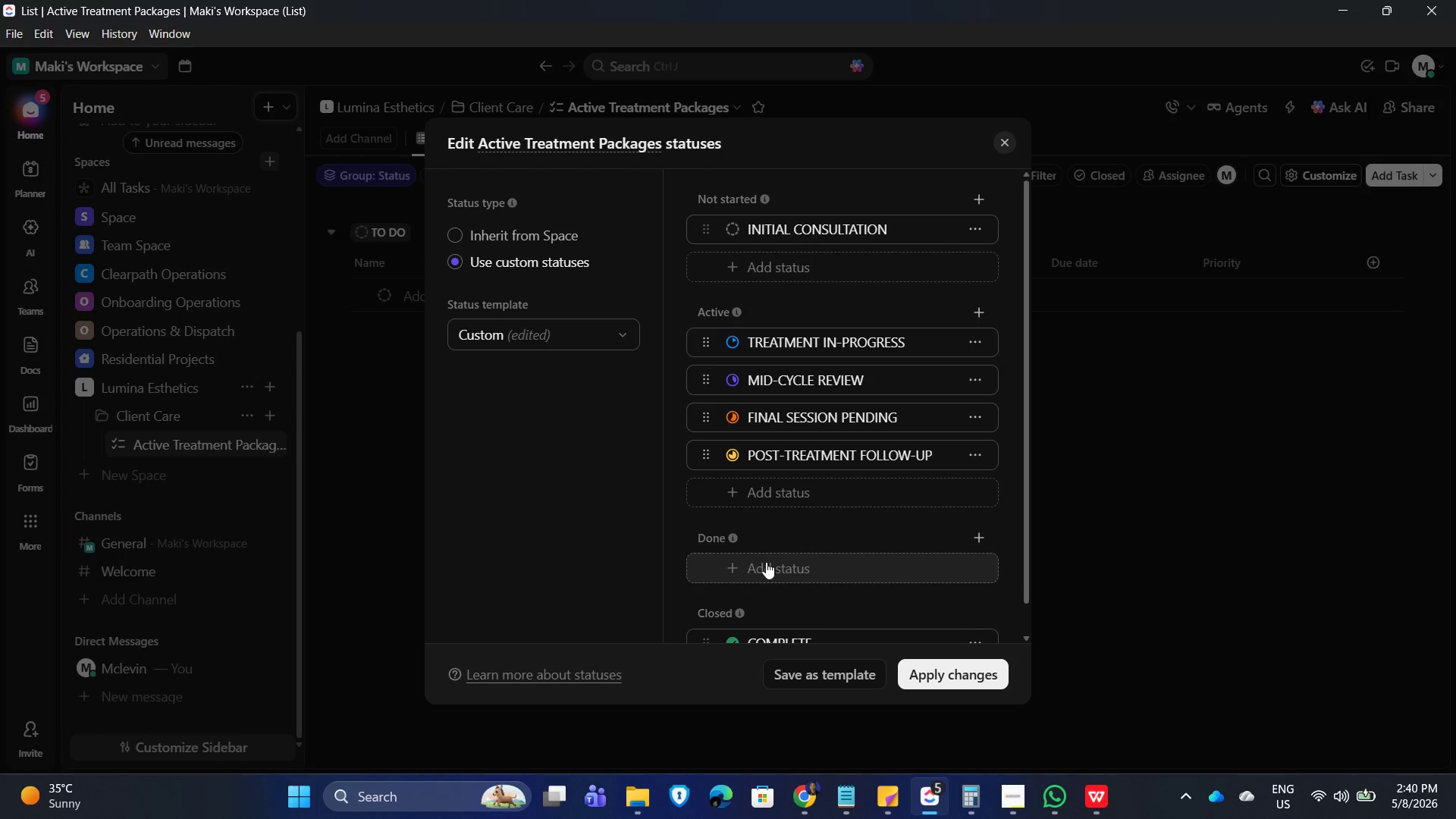 
left_click([766, 562])
 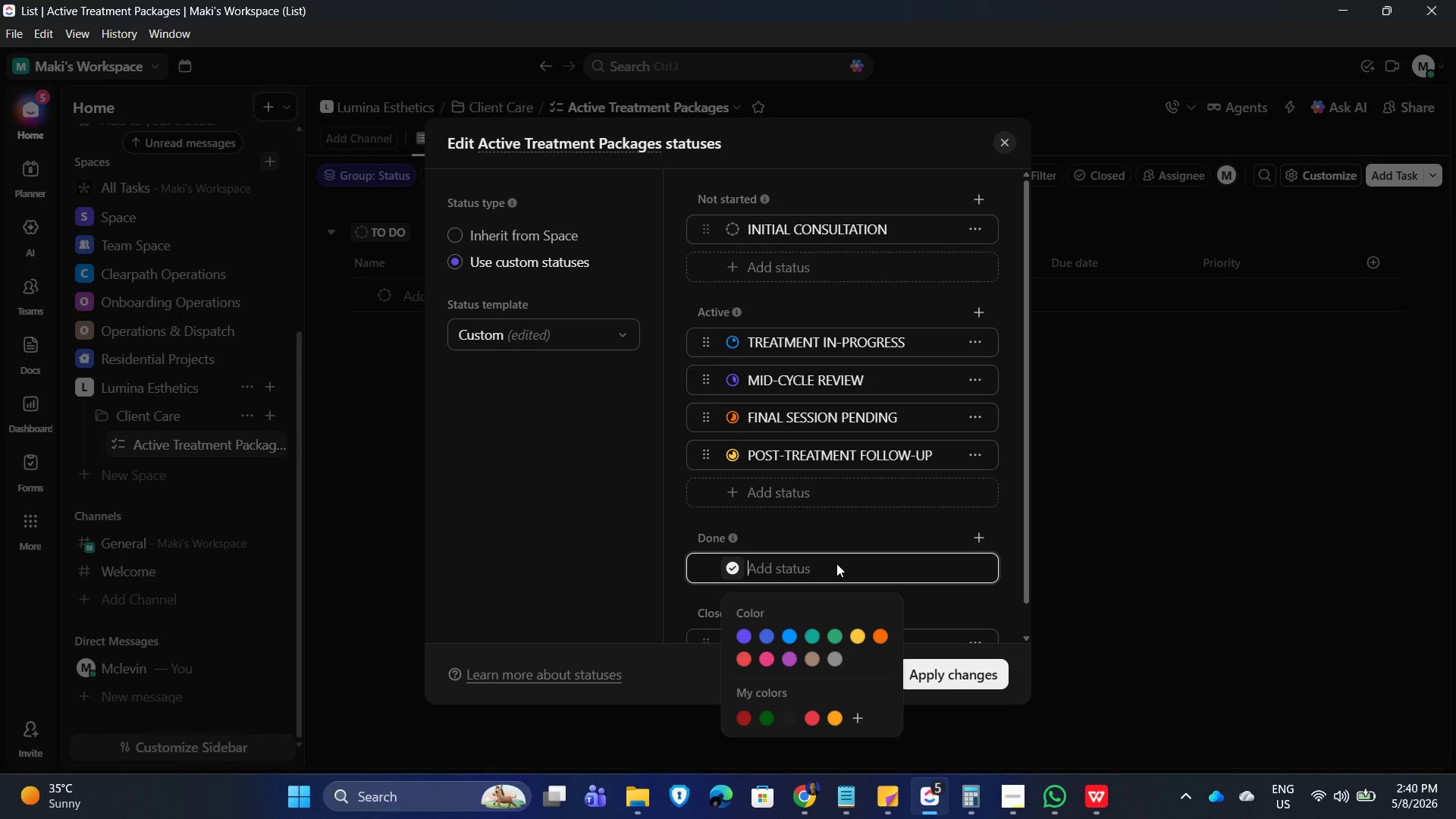 
type(cycle complete)
 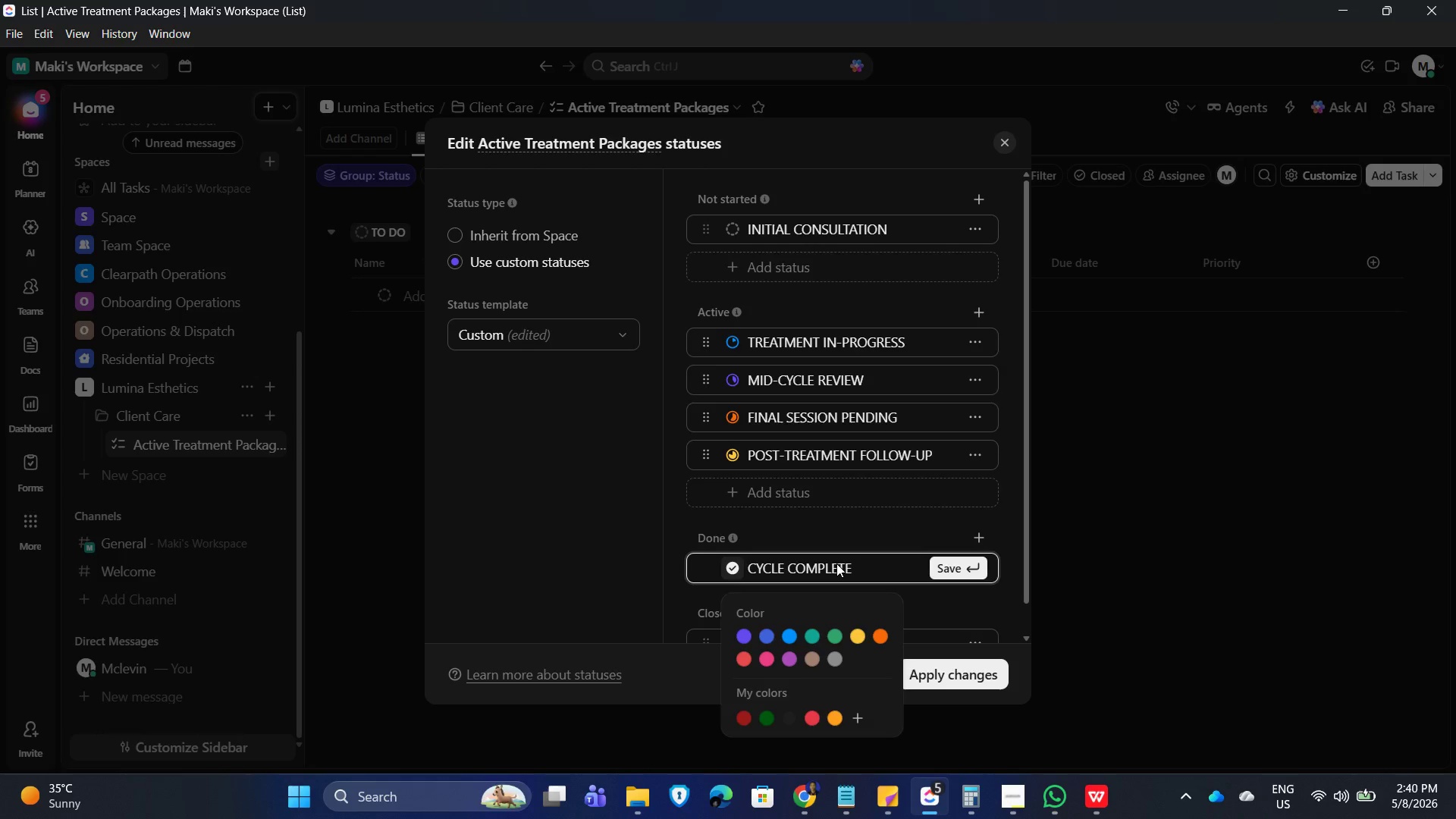 
key(Enter)
 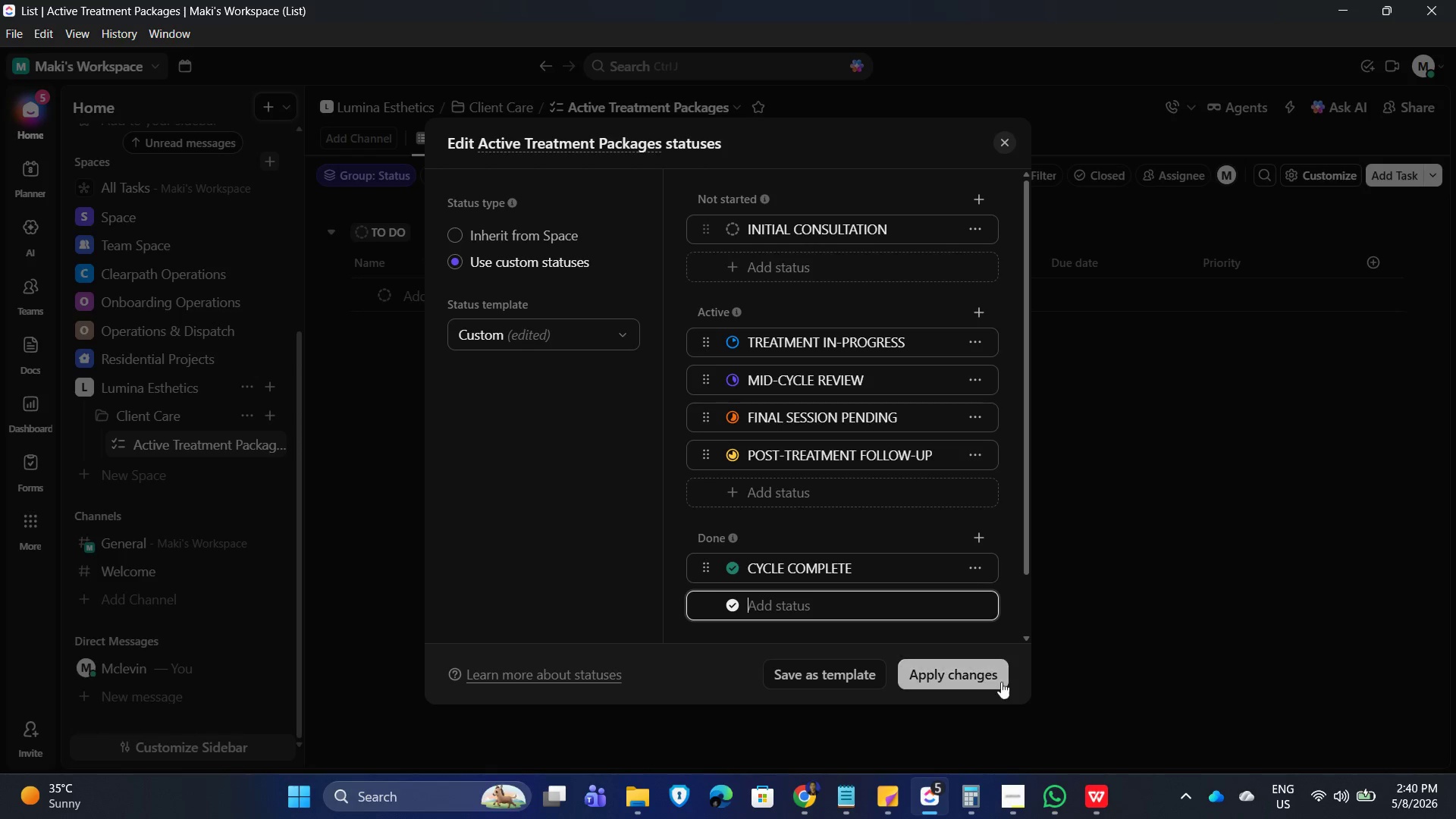 
left_click([965, 673])
 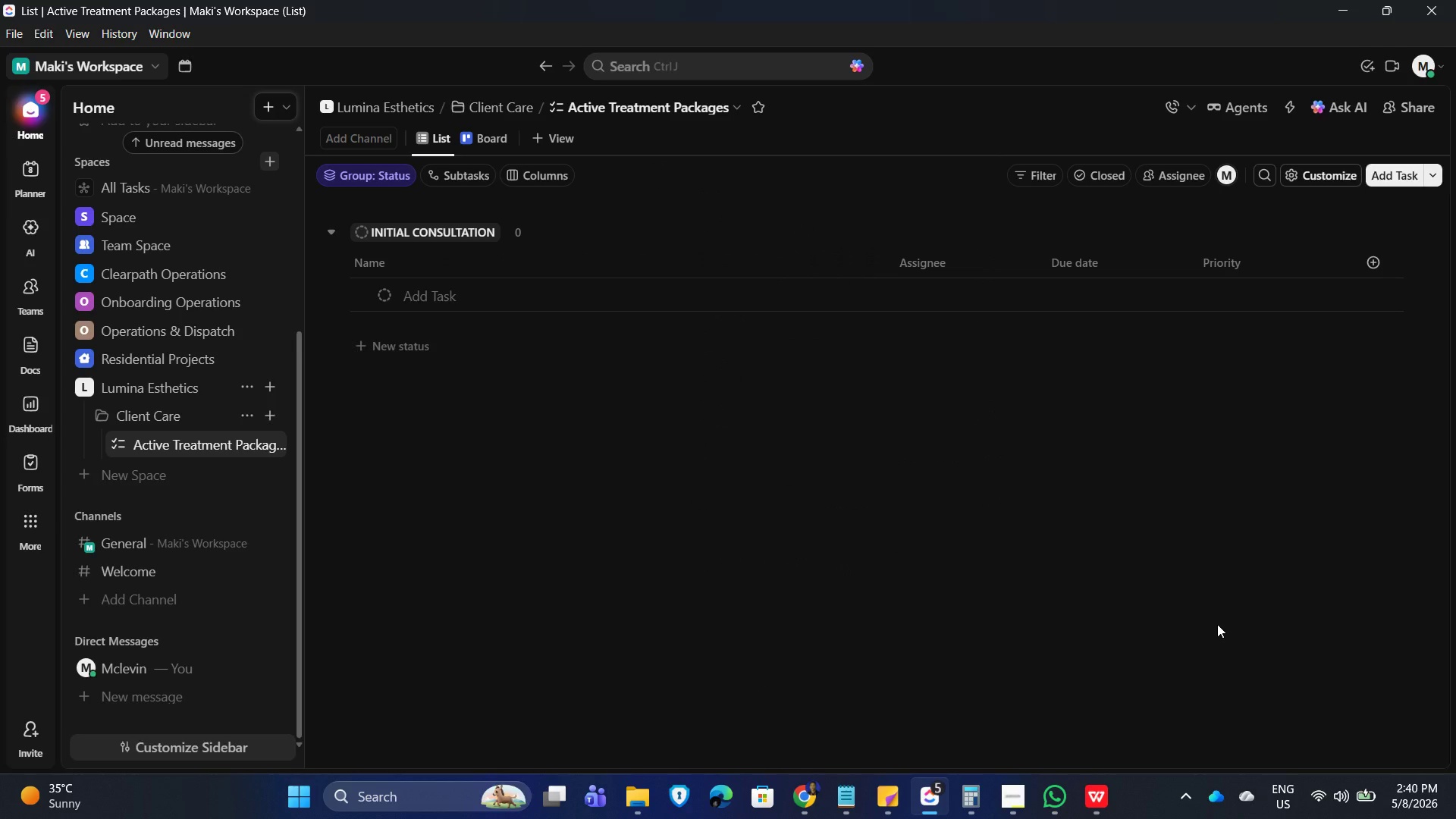 
wait(20.08)
 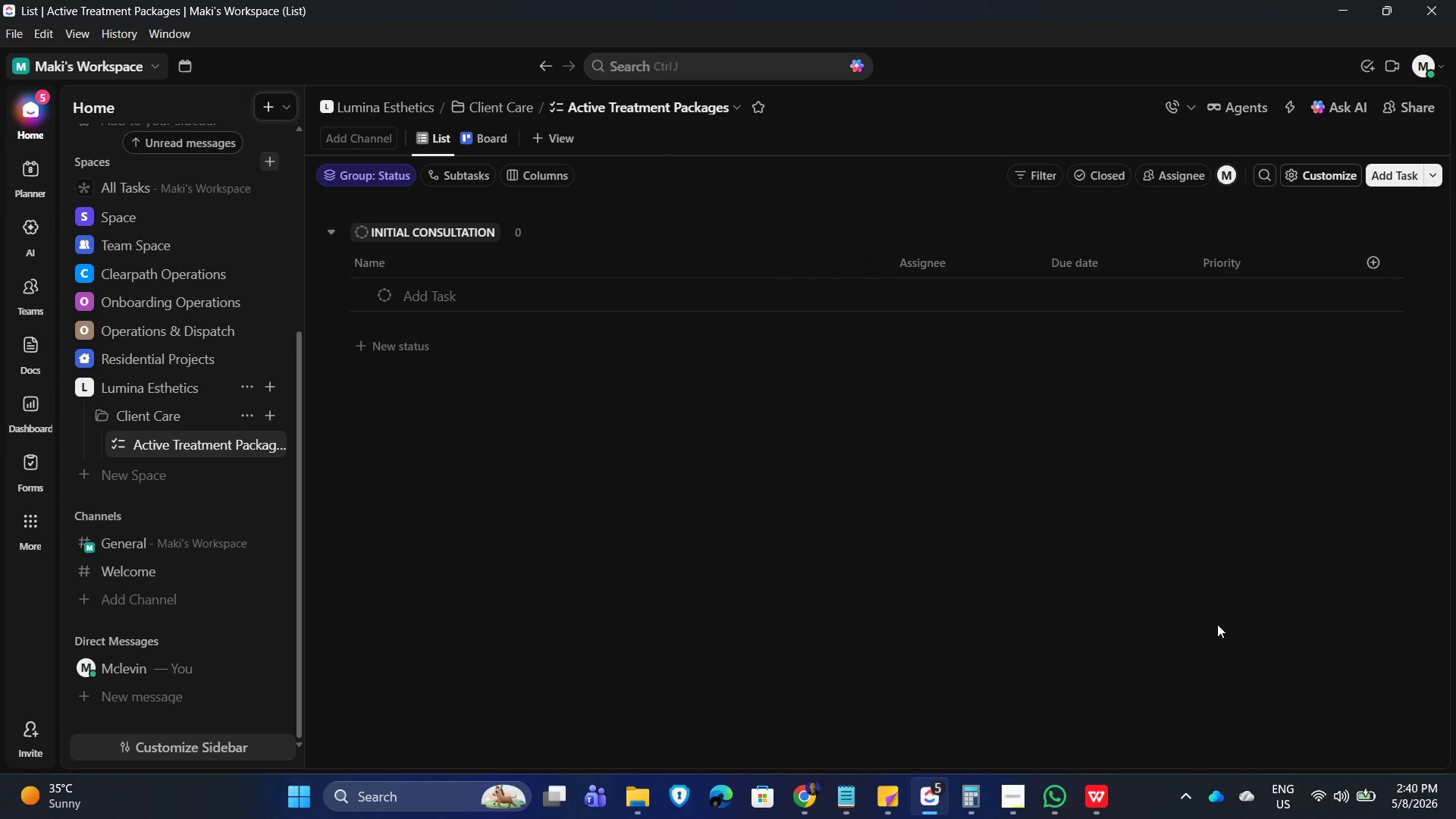 
left_click([1298, 176])
 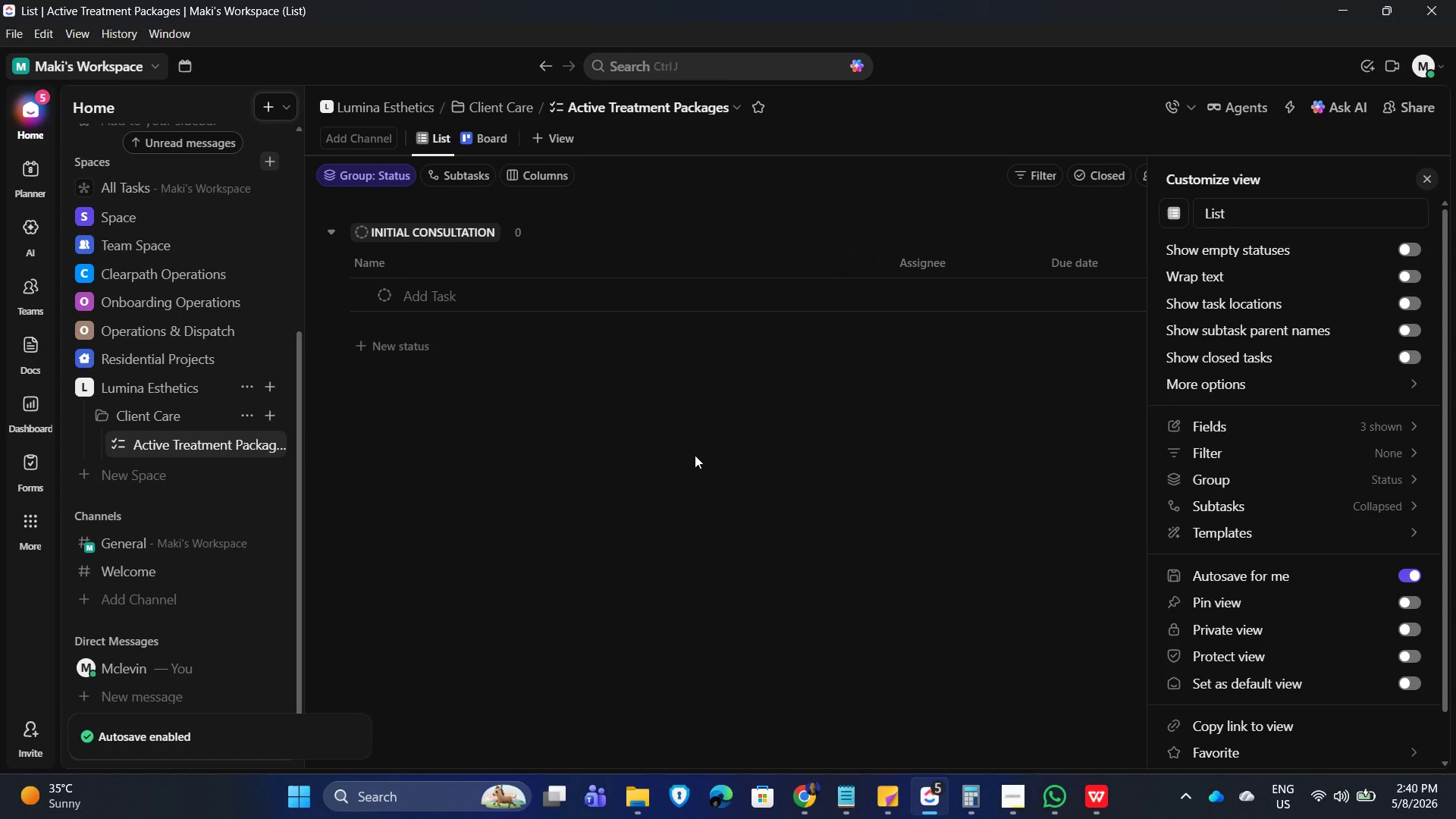 
left_click([695, 455])
 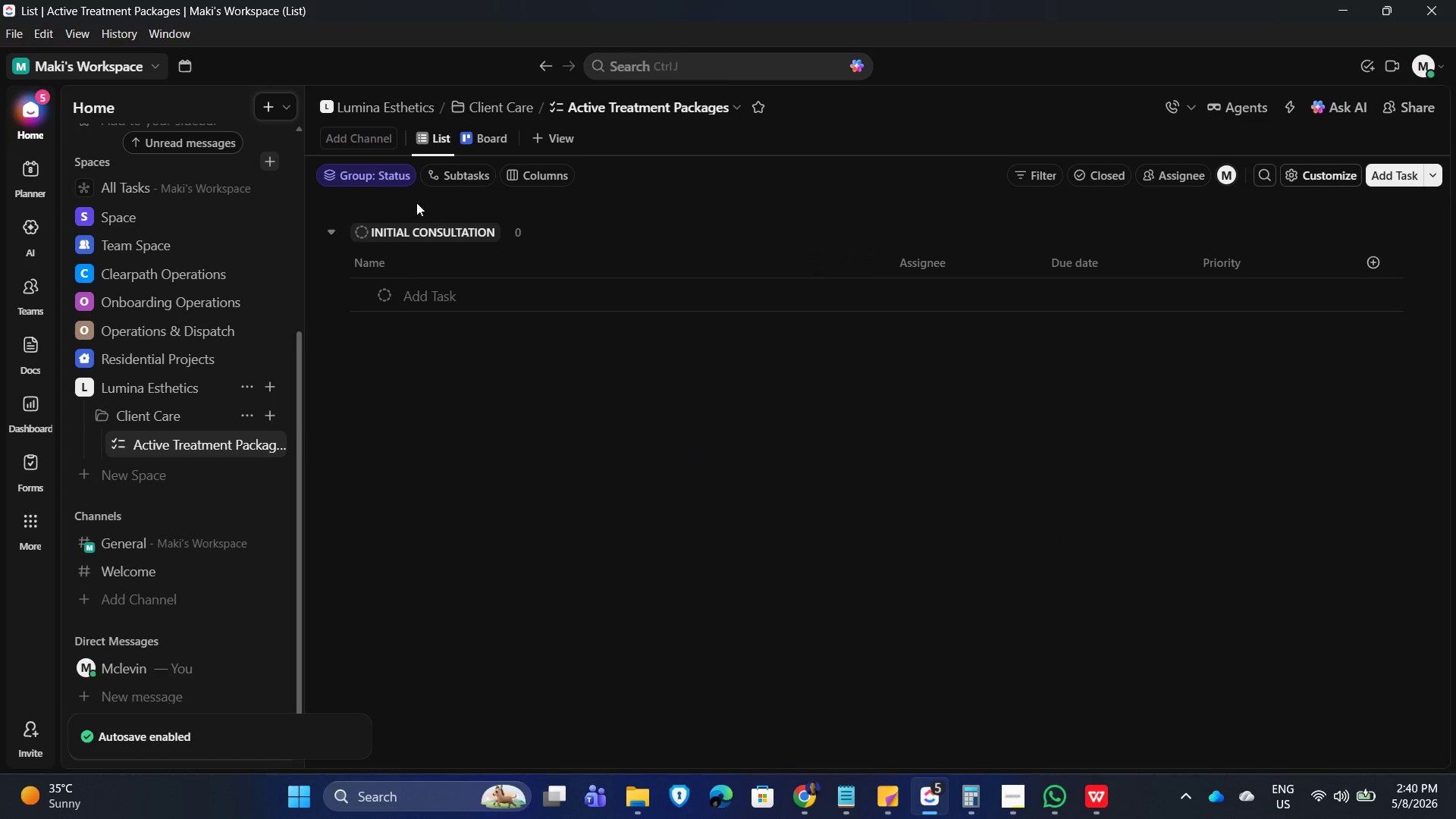 
left_click([388, 177])
 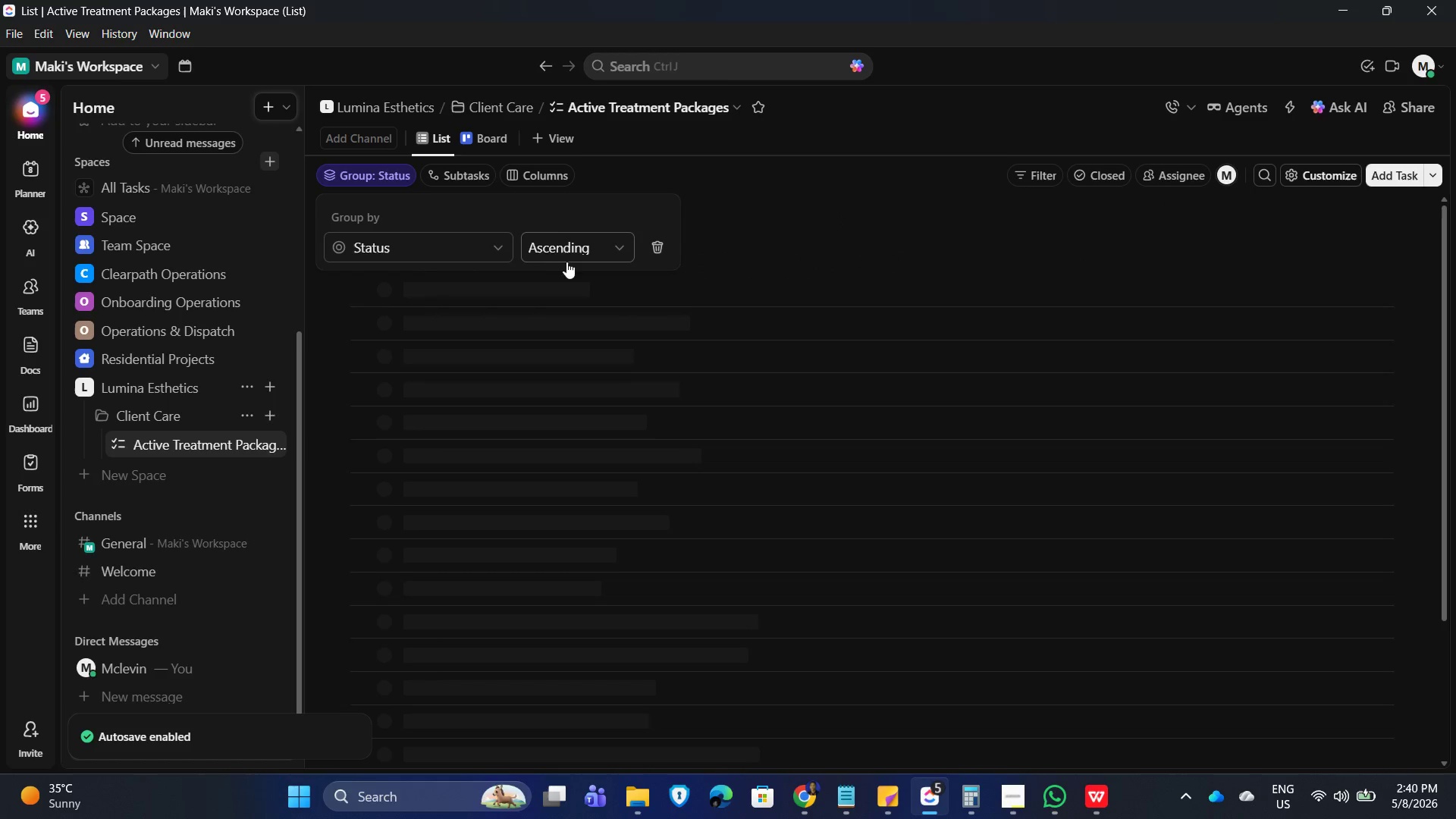 
left_click([576, 248])
 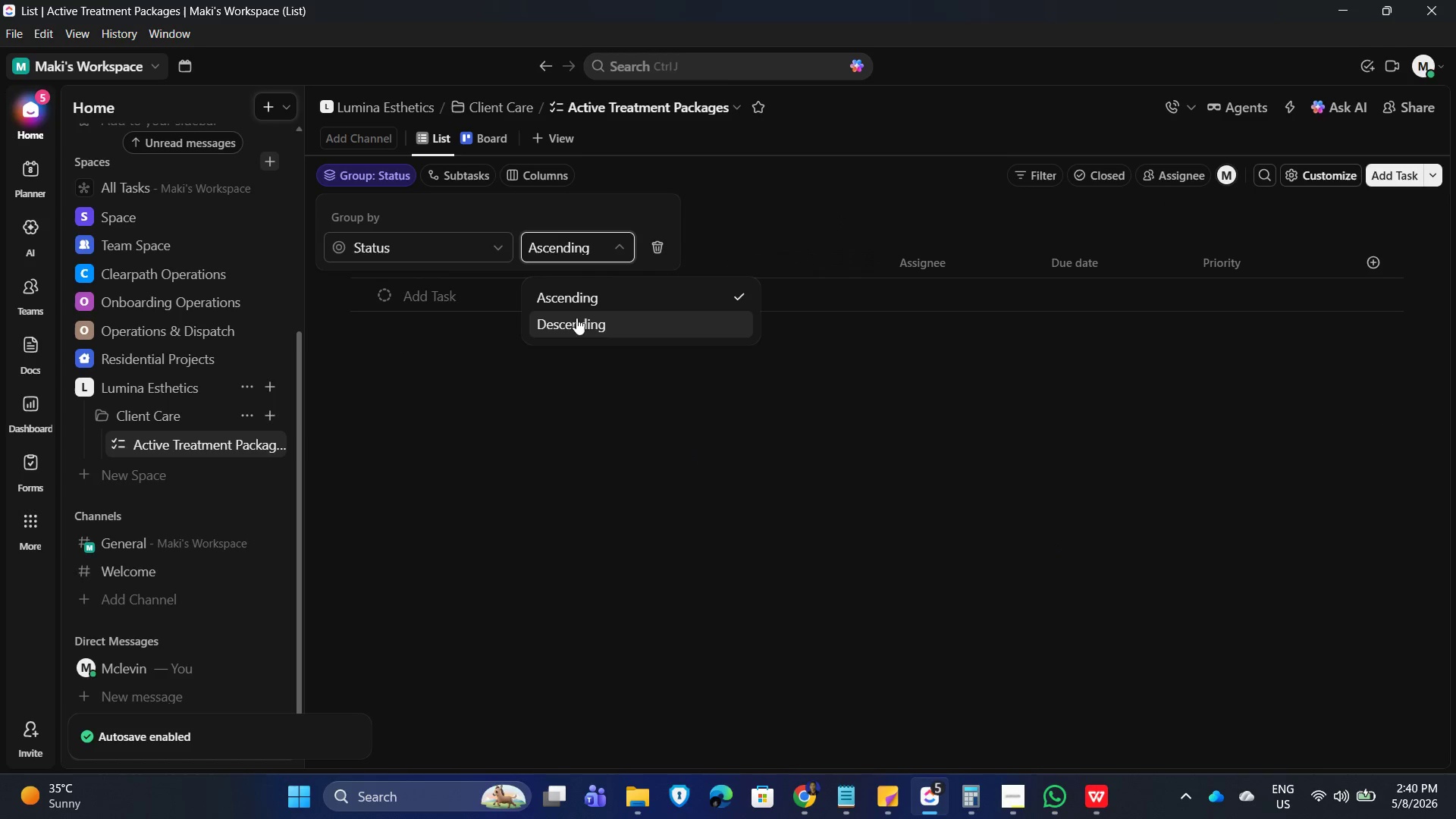 
left_click([610, 306])
 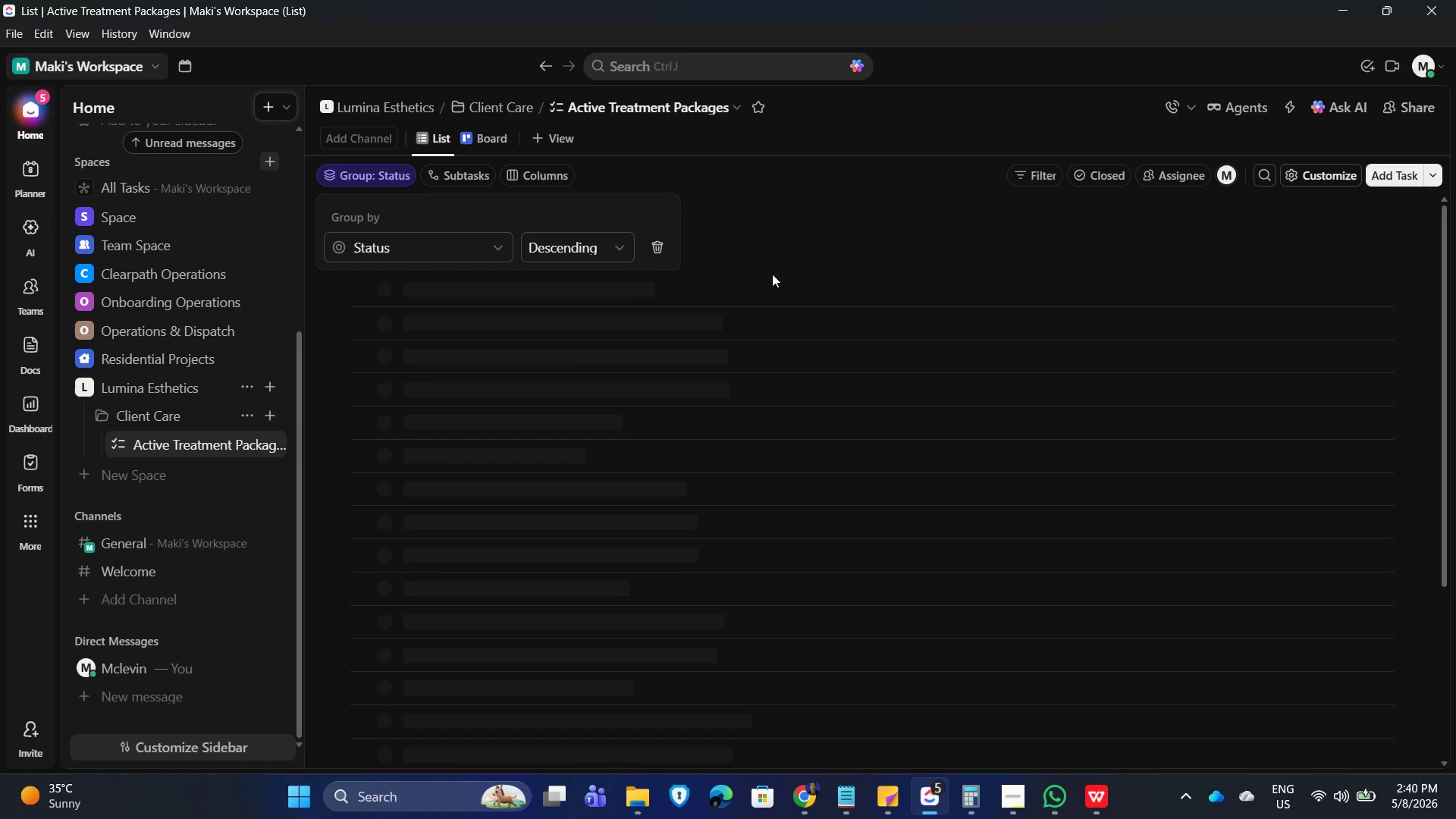 
left_click([789, 193])
 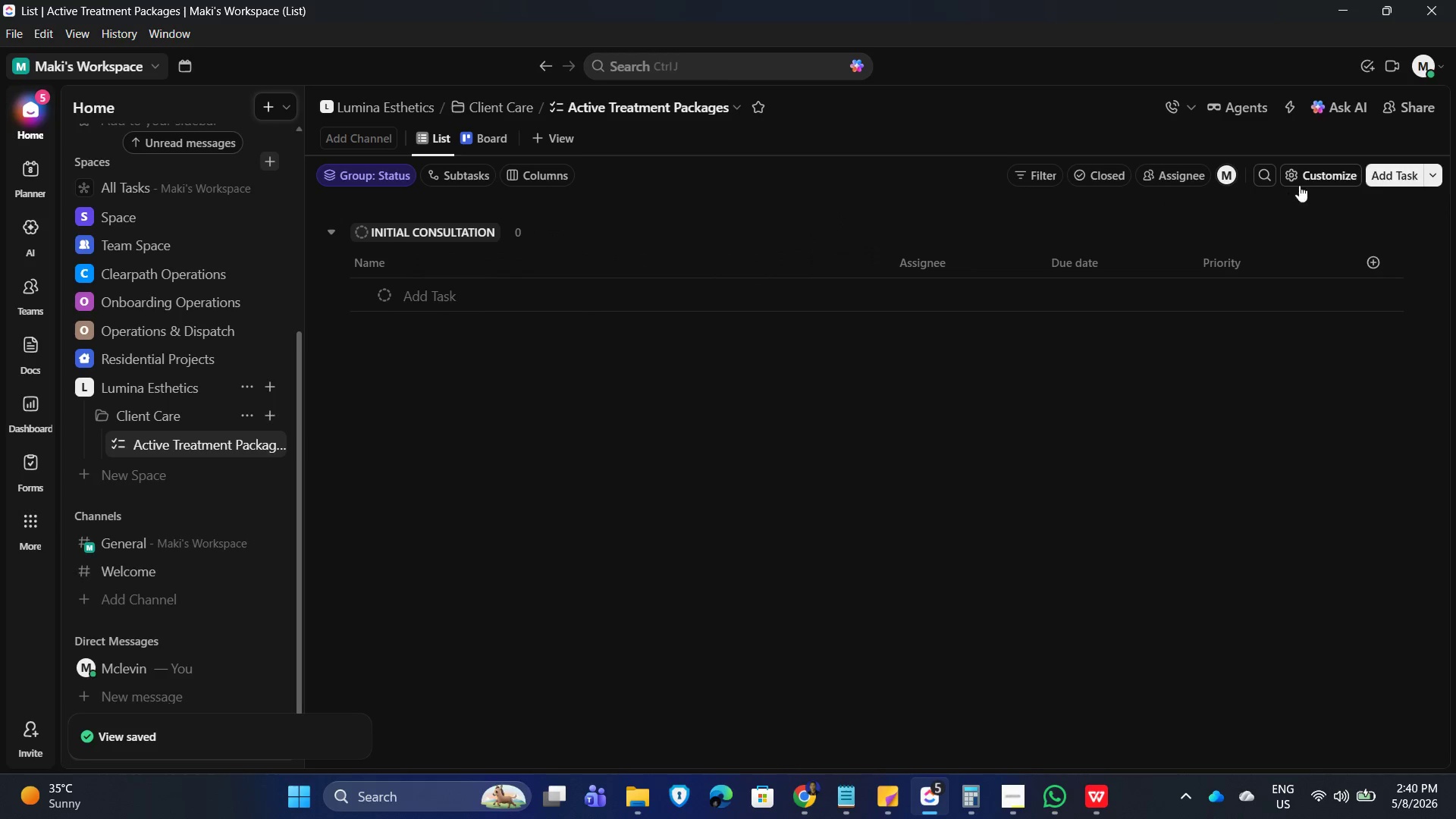 
left_click([1307, 169])
 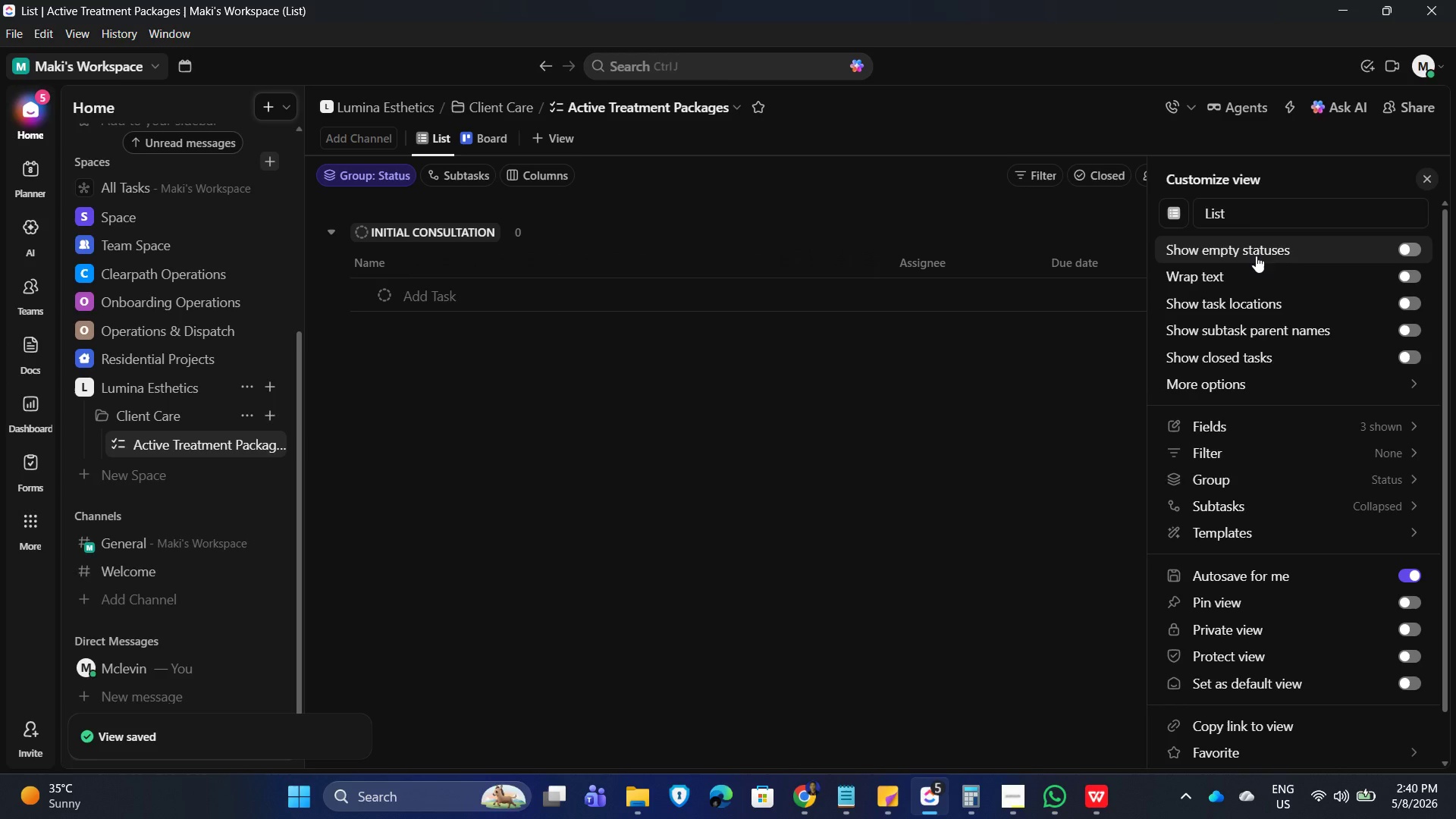 
left_click([1256, 256])
 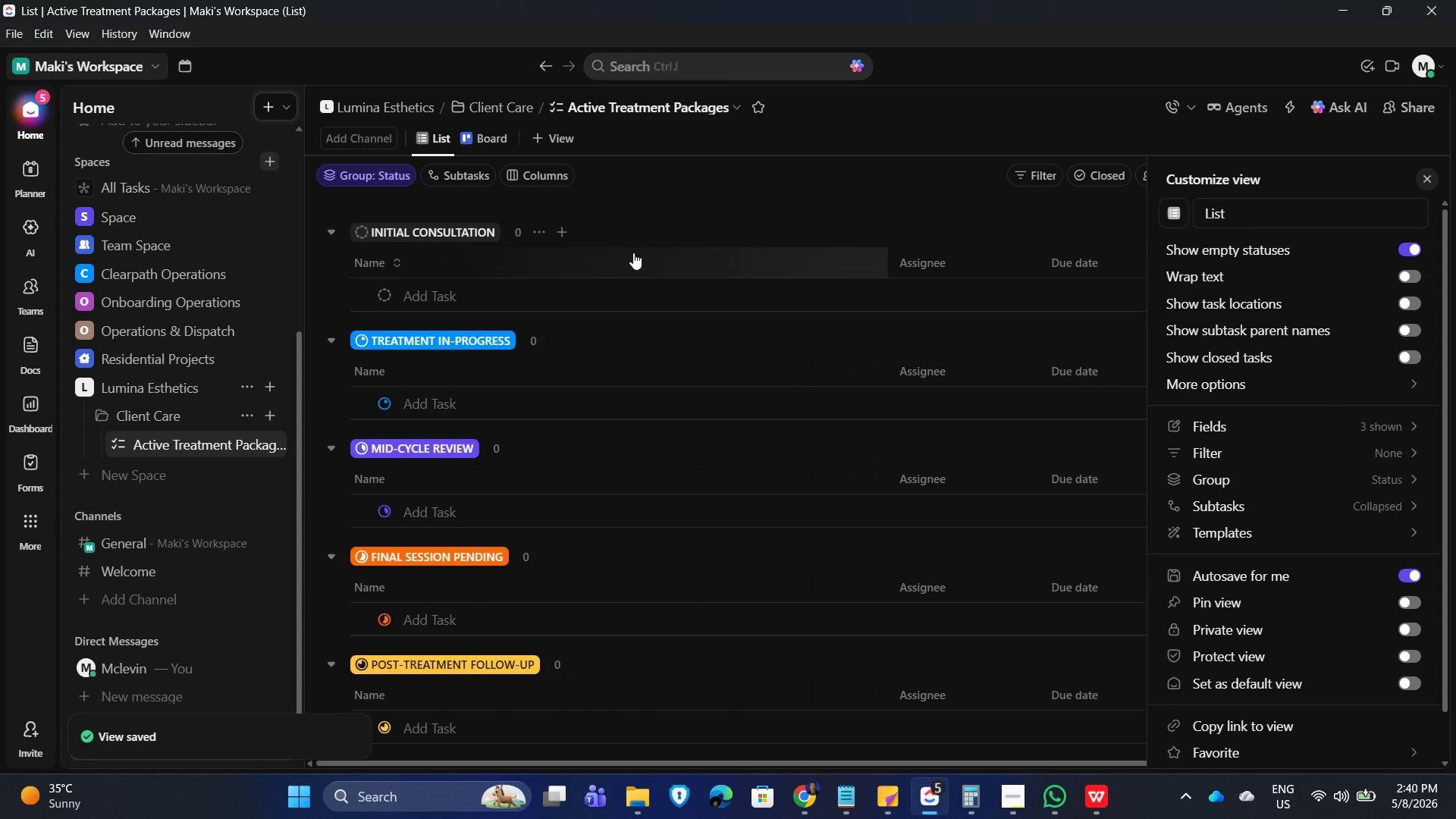 
scroll: coordinate [696, 260], scroll_direction: down, amount: 1.0
 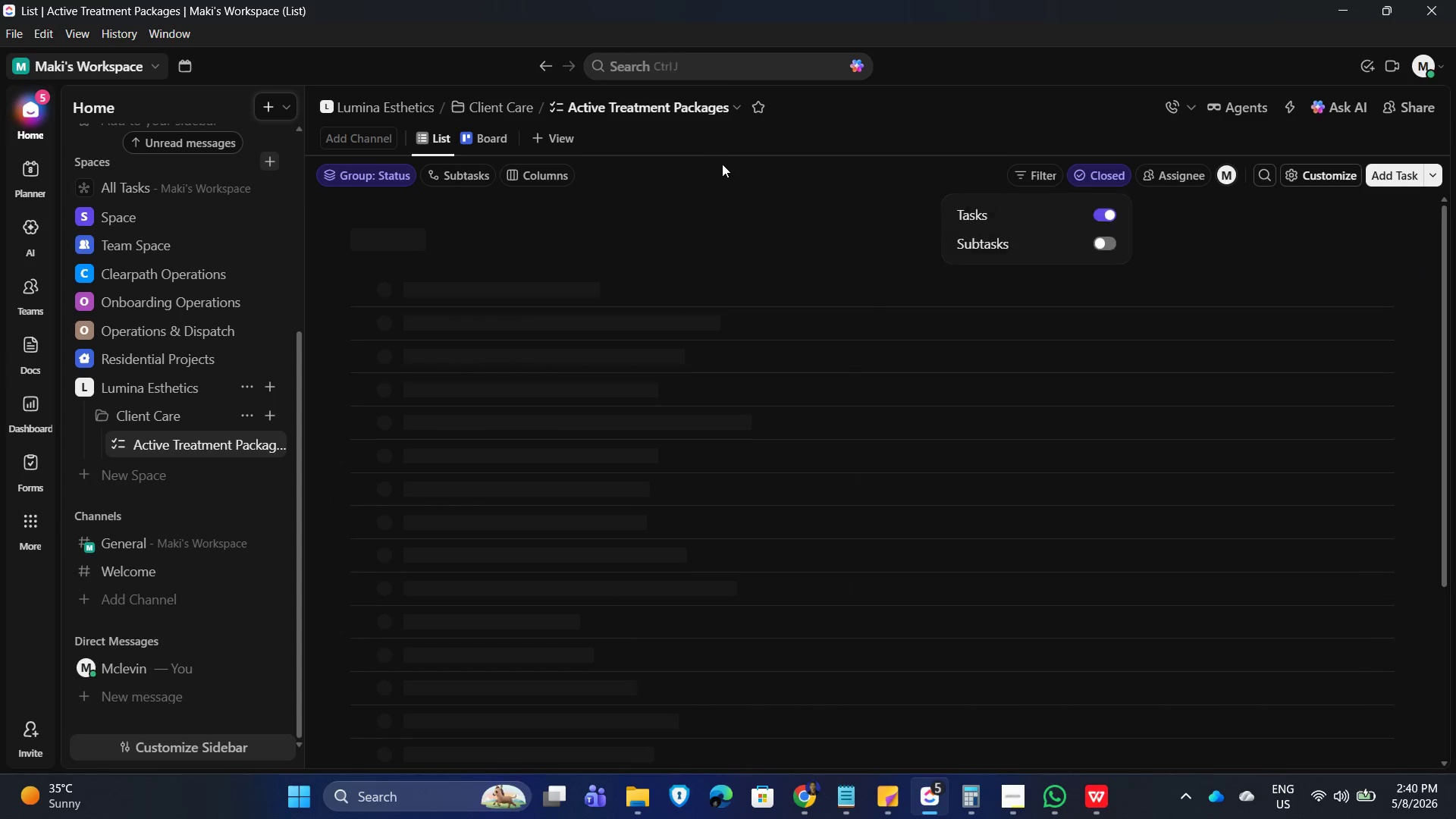 
left_click([723, 163])
 